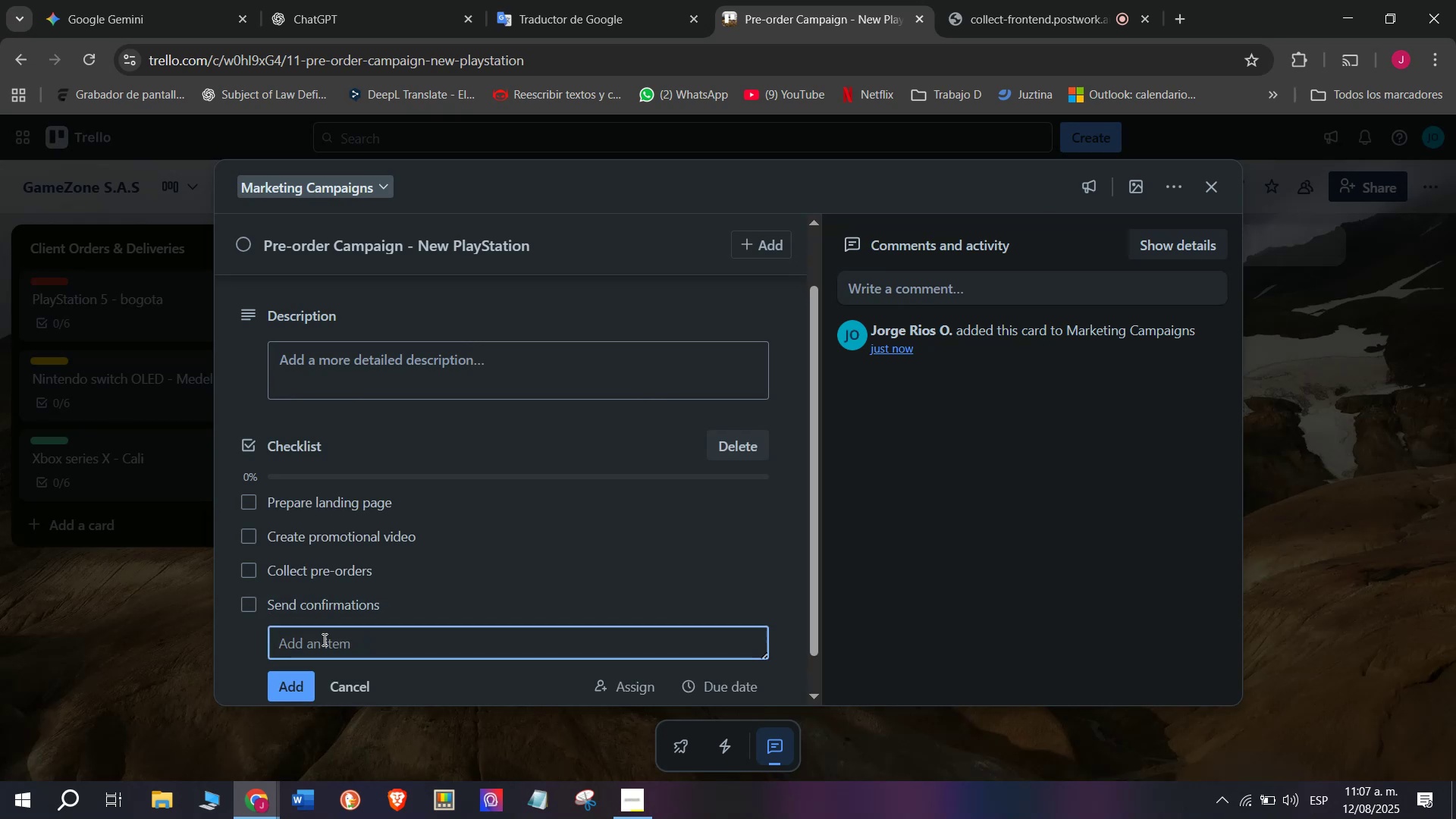 
type(Update customers on realse)
key(Backspace)
key(Backspace)
key(Backspace)
key(Backspace)
type(lease date)
 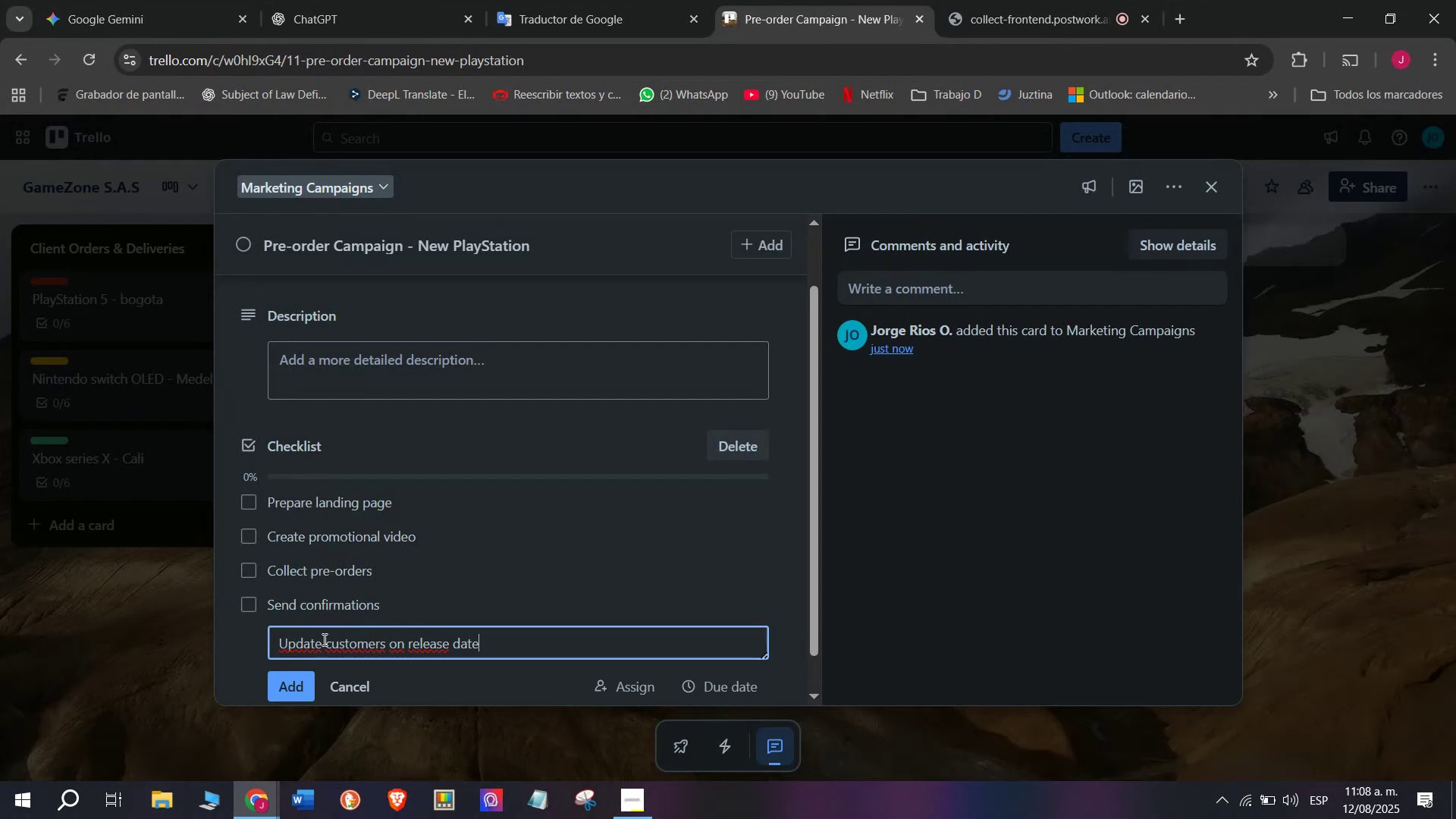 
key(Enter)
 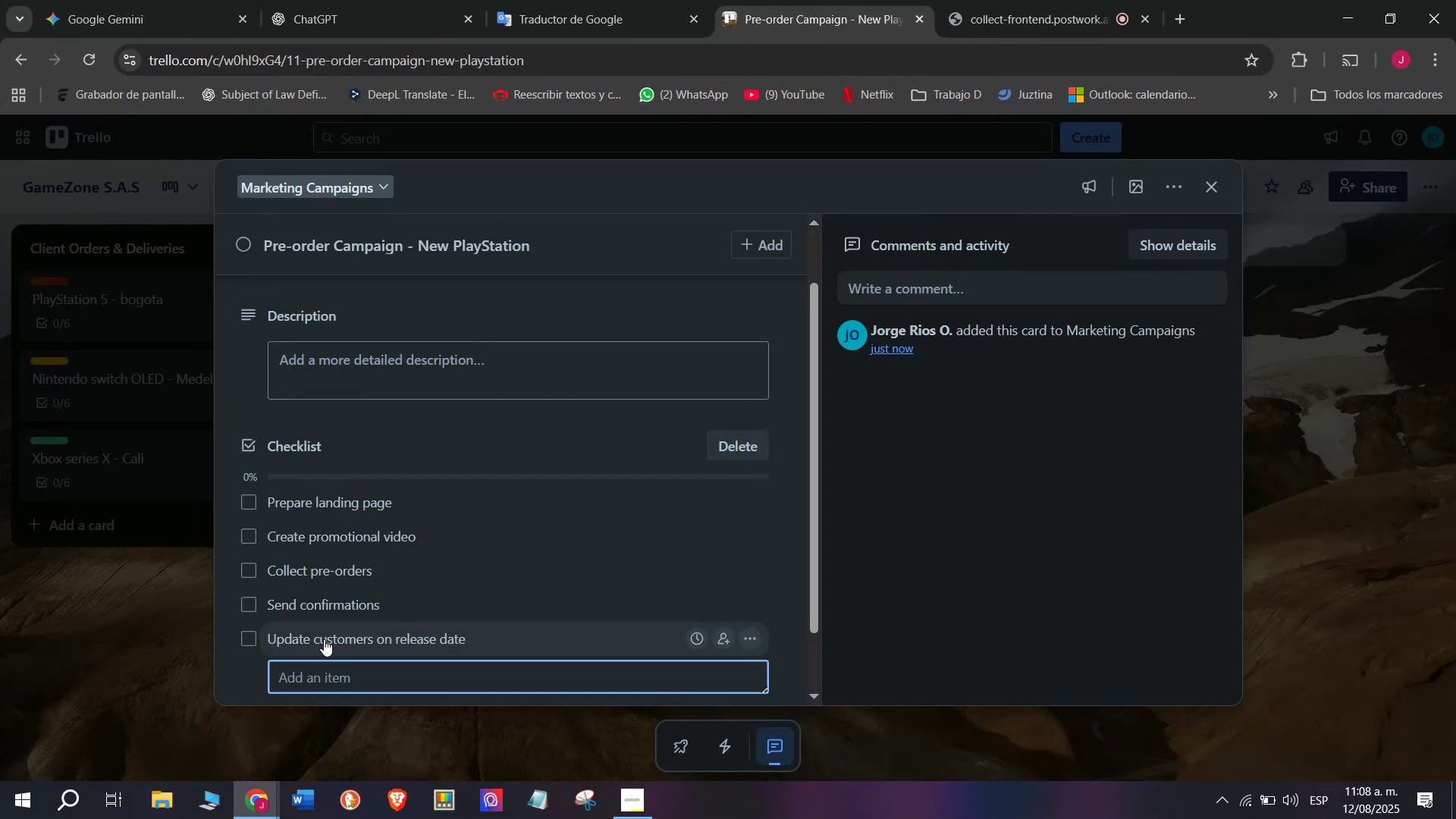 
scroll: coordinate [324, 639], scroll_direction: down, amount: 1.0
 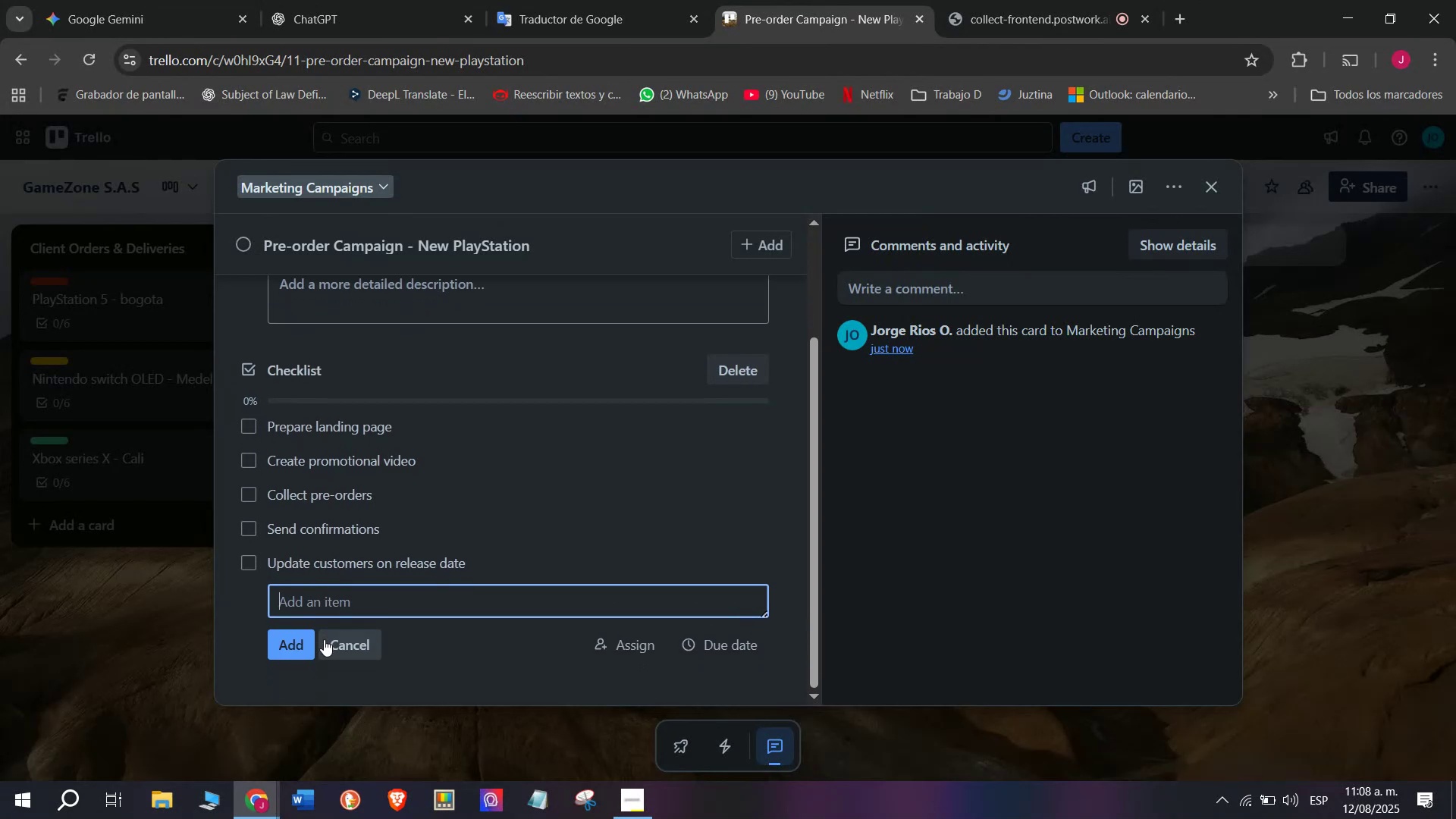 
type(Ship on lan)
key(Backspace)
type(unch ay)
 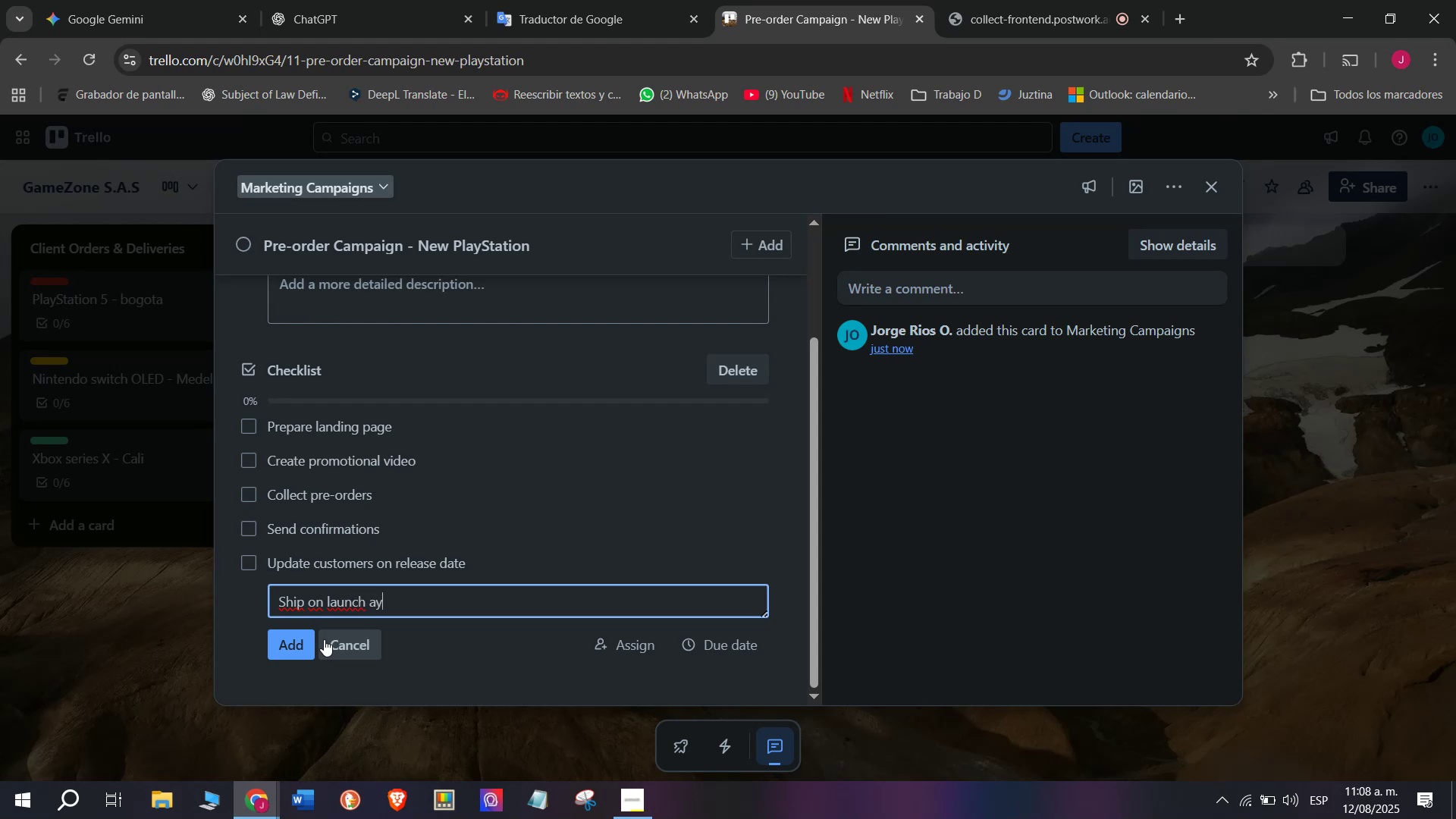 
key(Enter)
 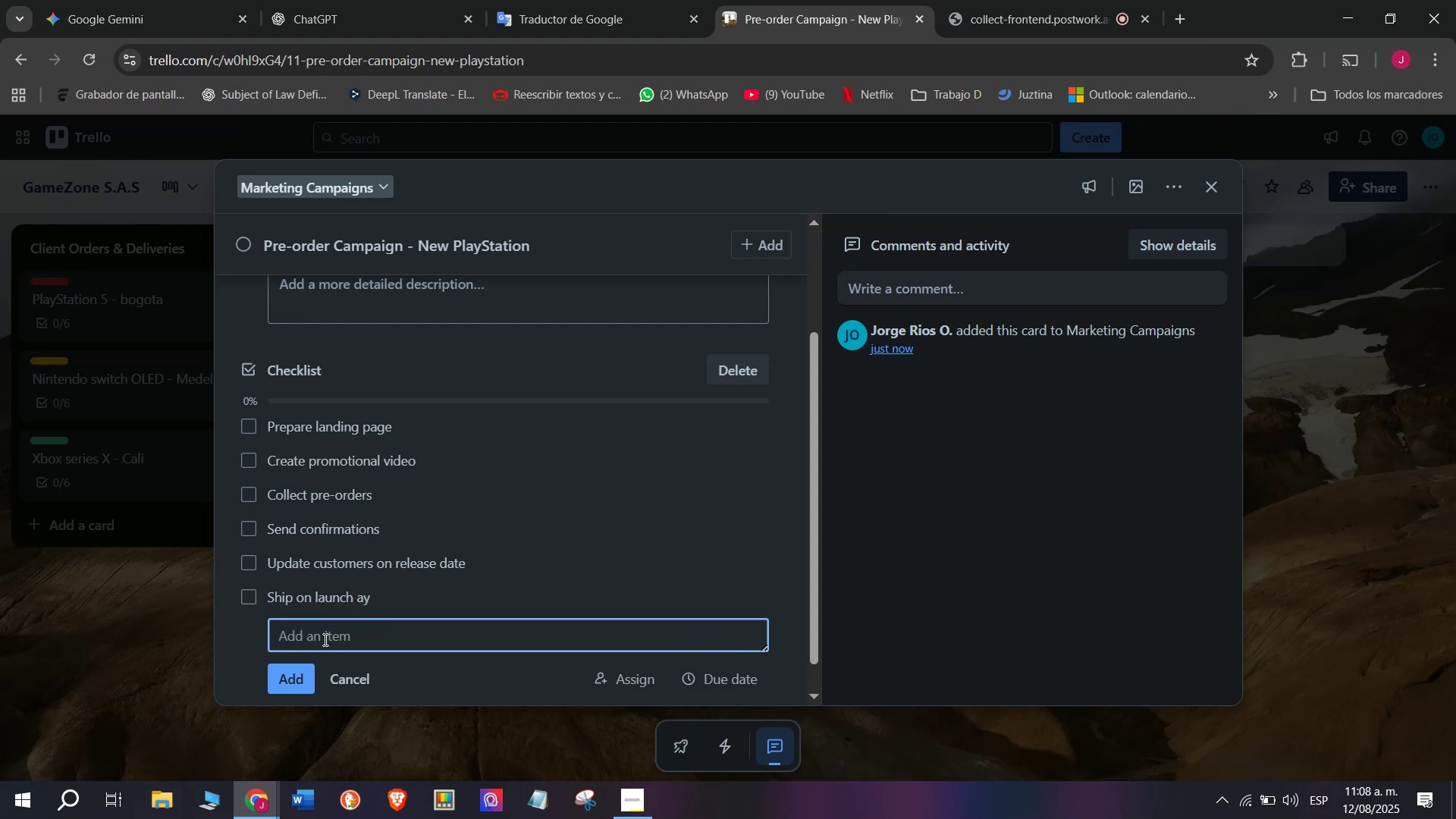 
left_click([369, 585])
 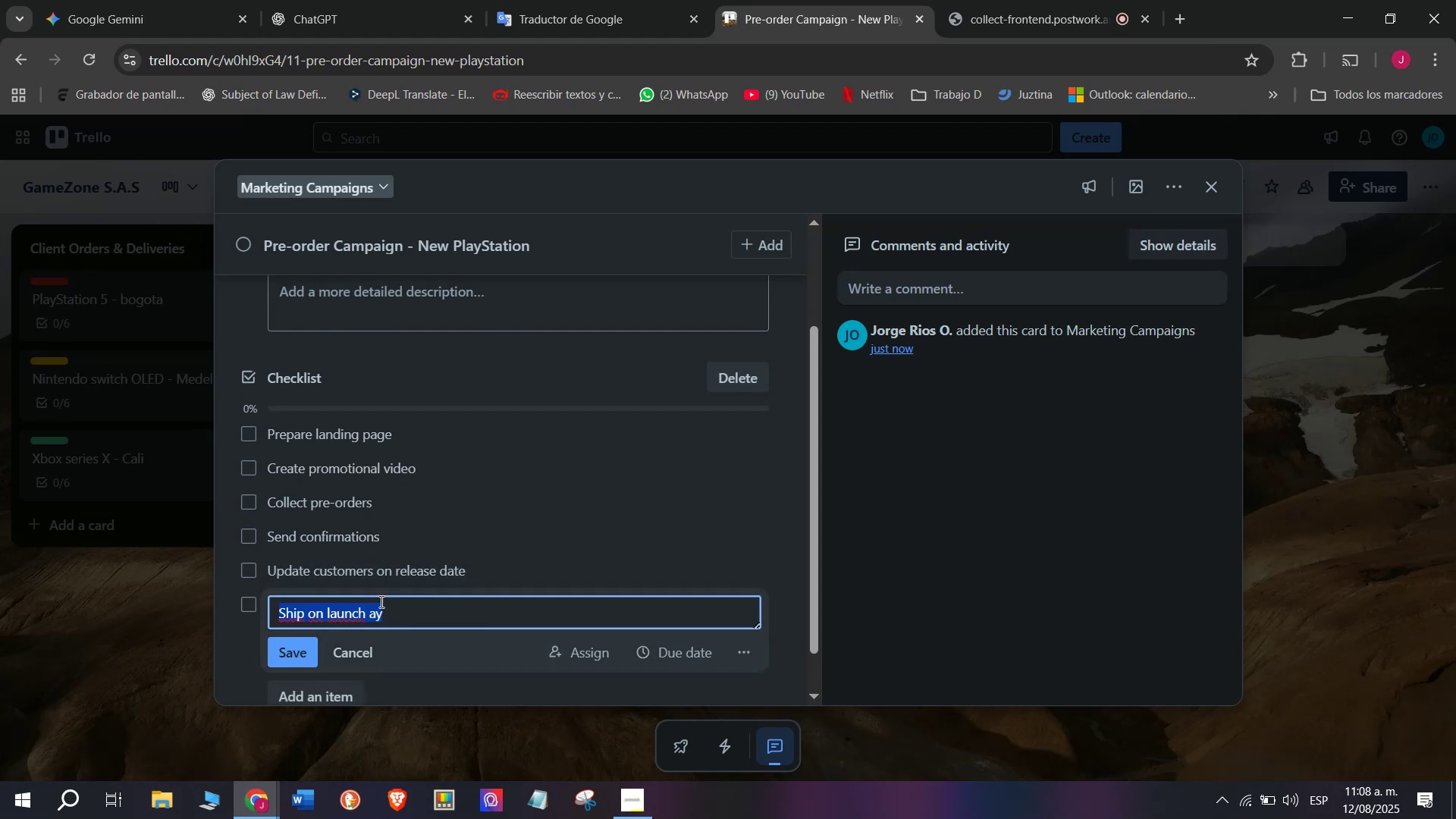 
left_click([380, 607])
 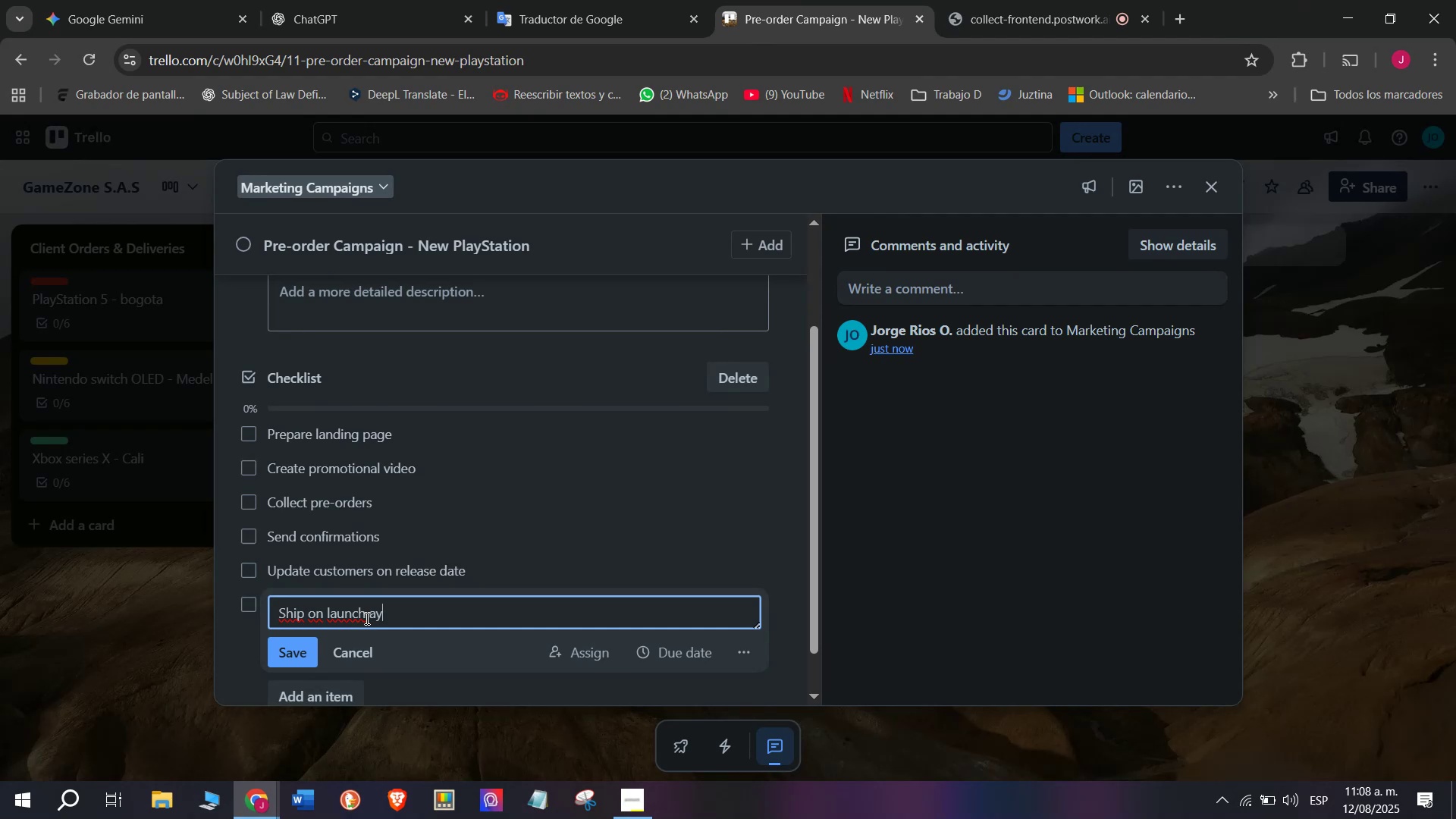 
left_click([370, 617])
 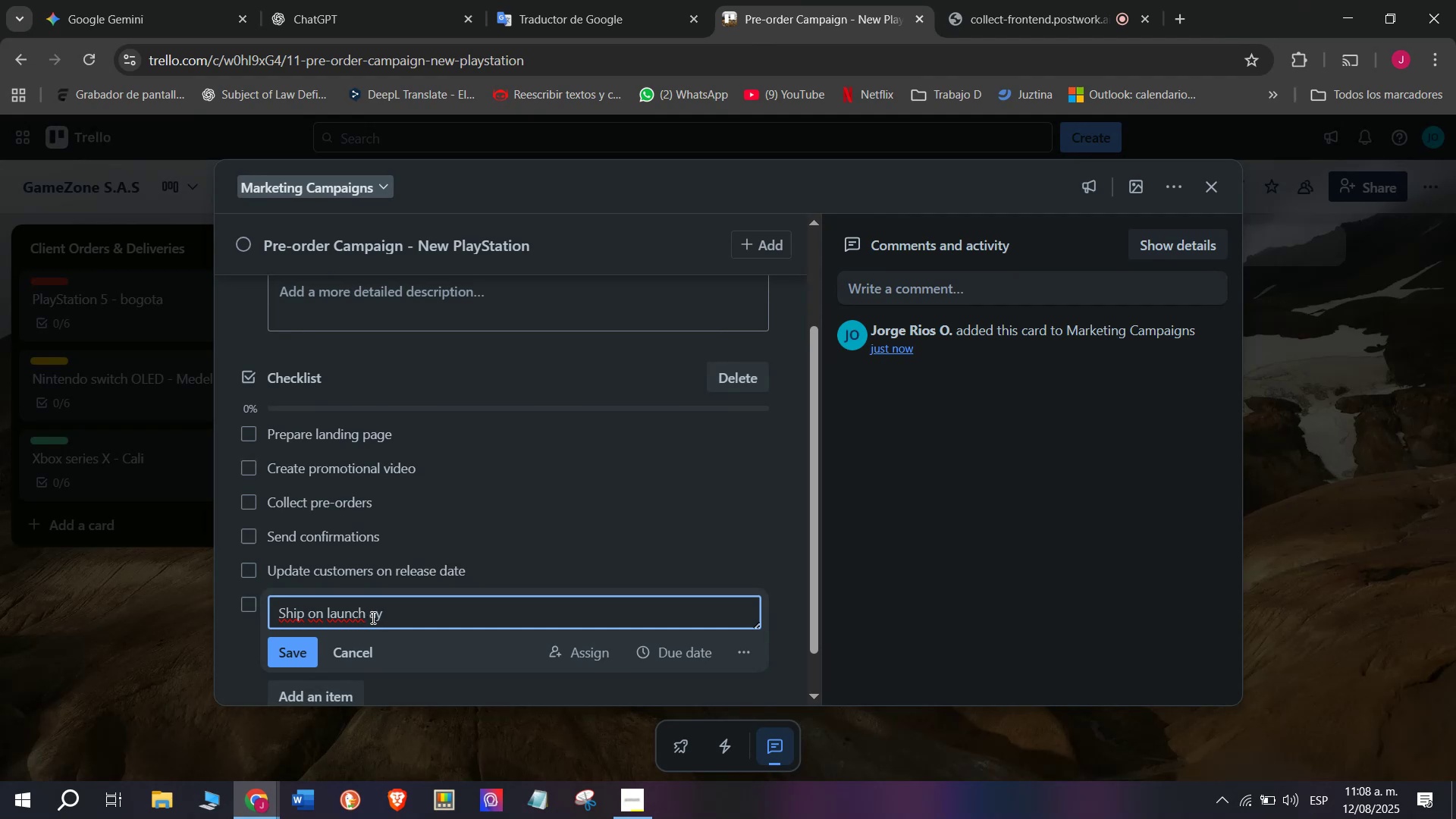 
key(D)
 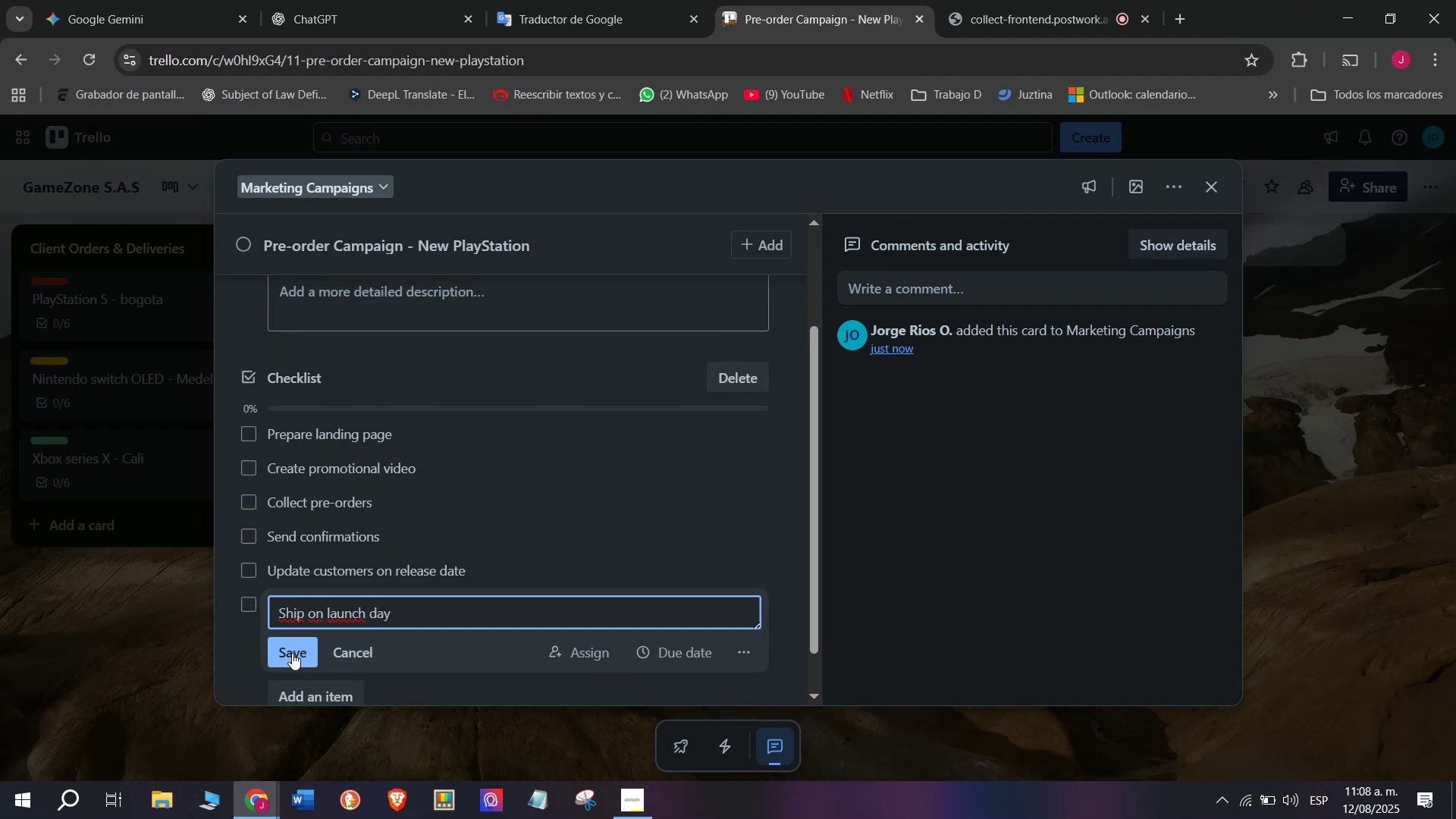 
left_click([292, 652])
 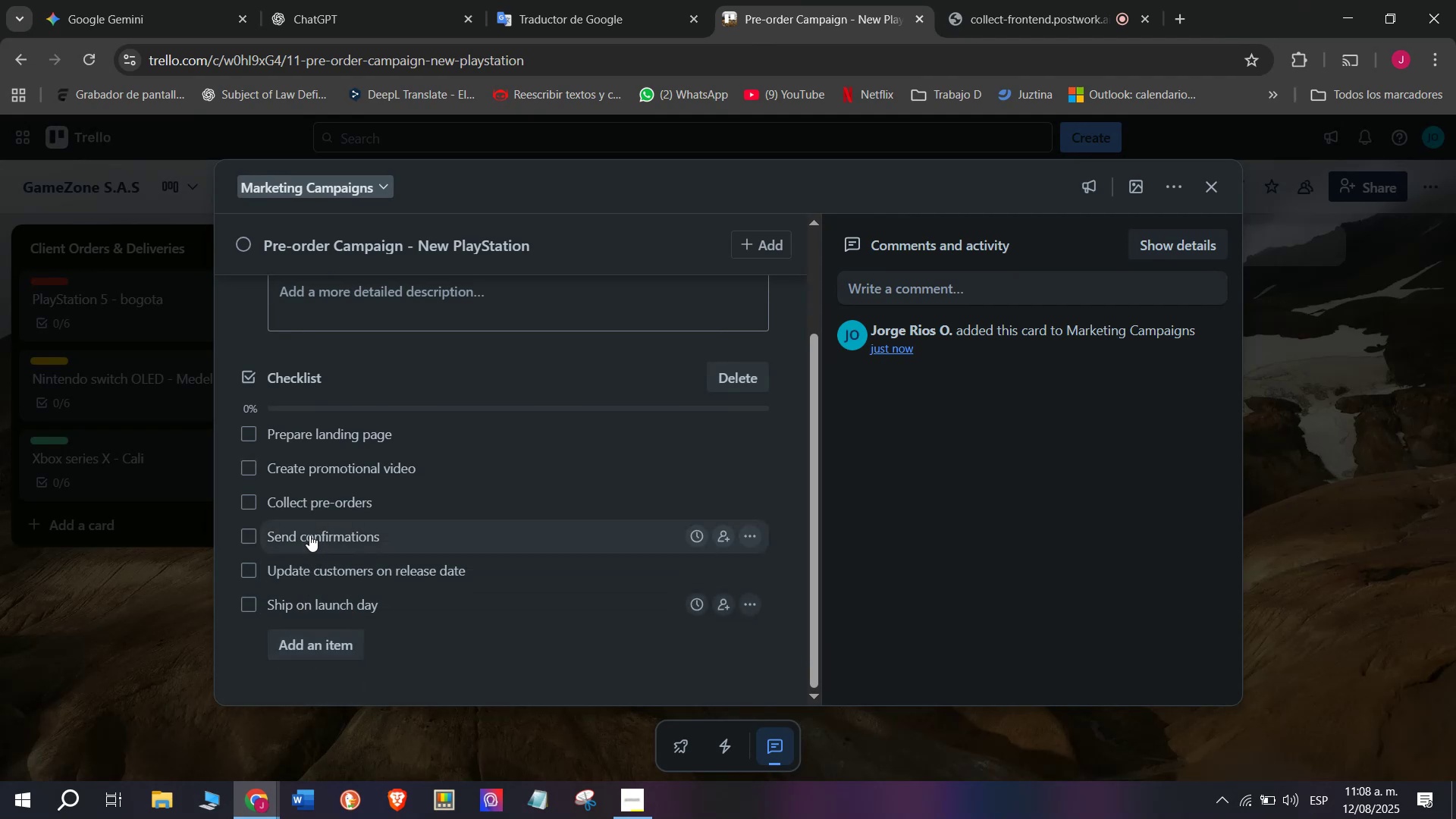 
scroll: coordinate [331, 513], scroll_direction: up, amount: 3.0
 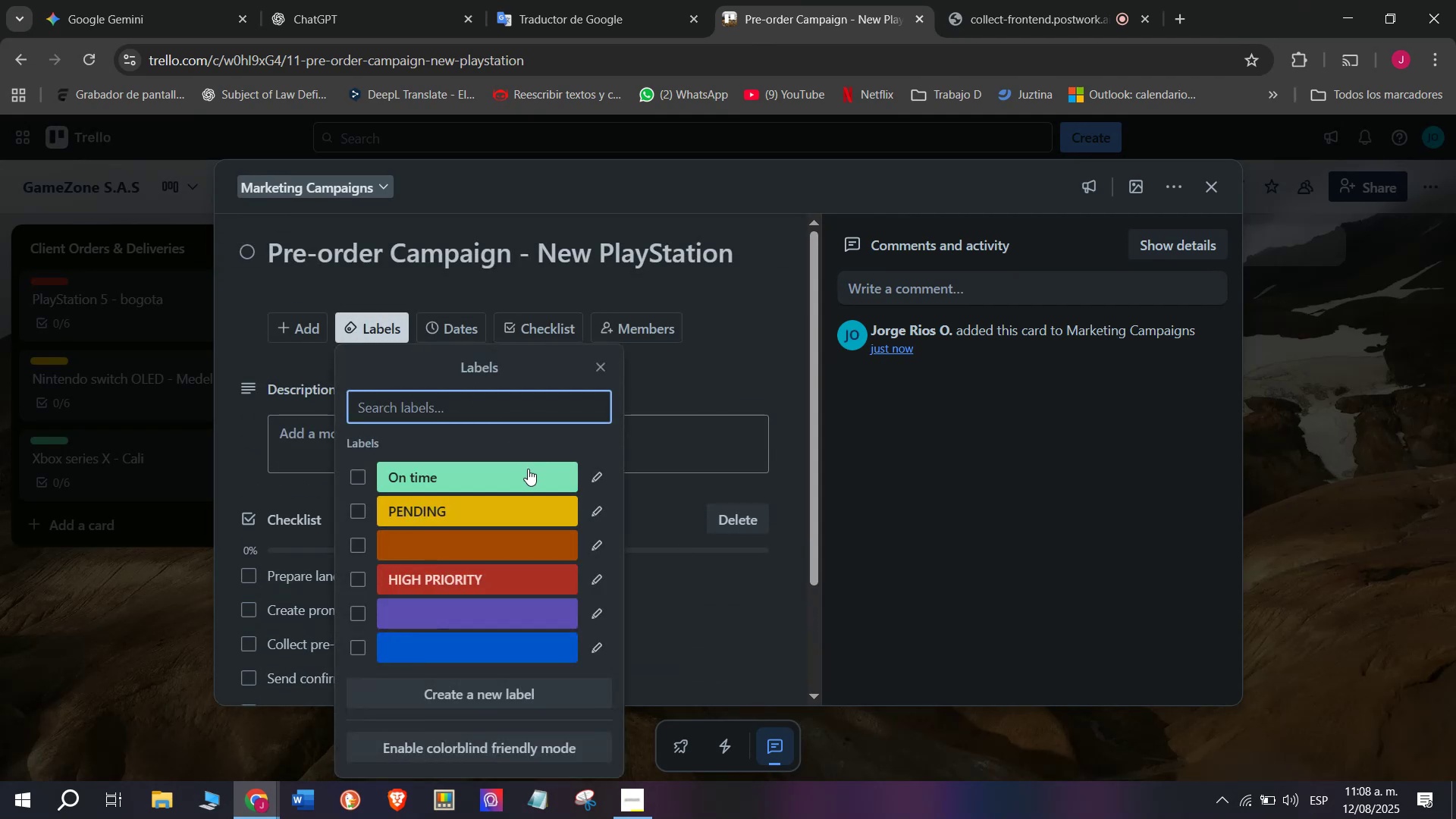 
left_click([484, 504])
 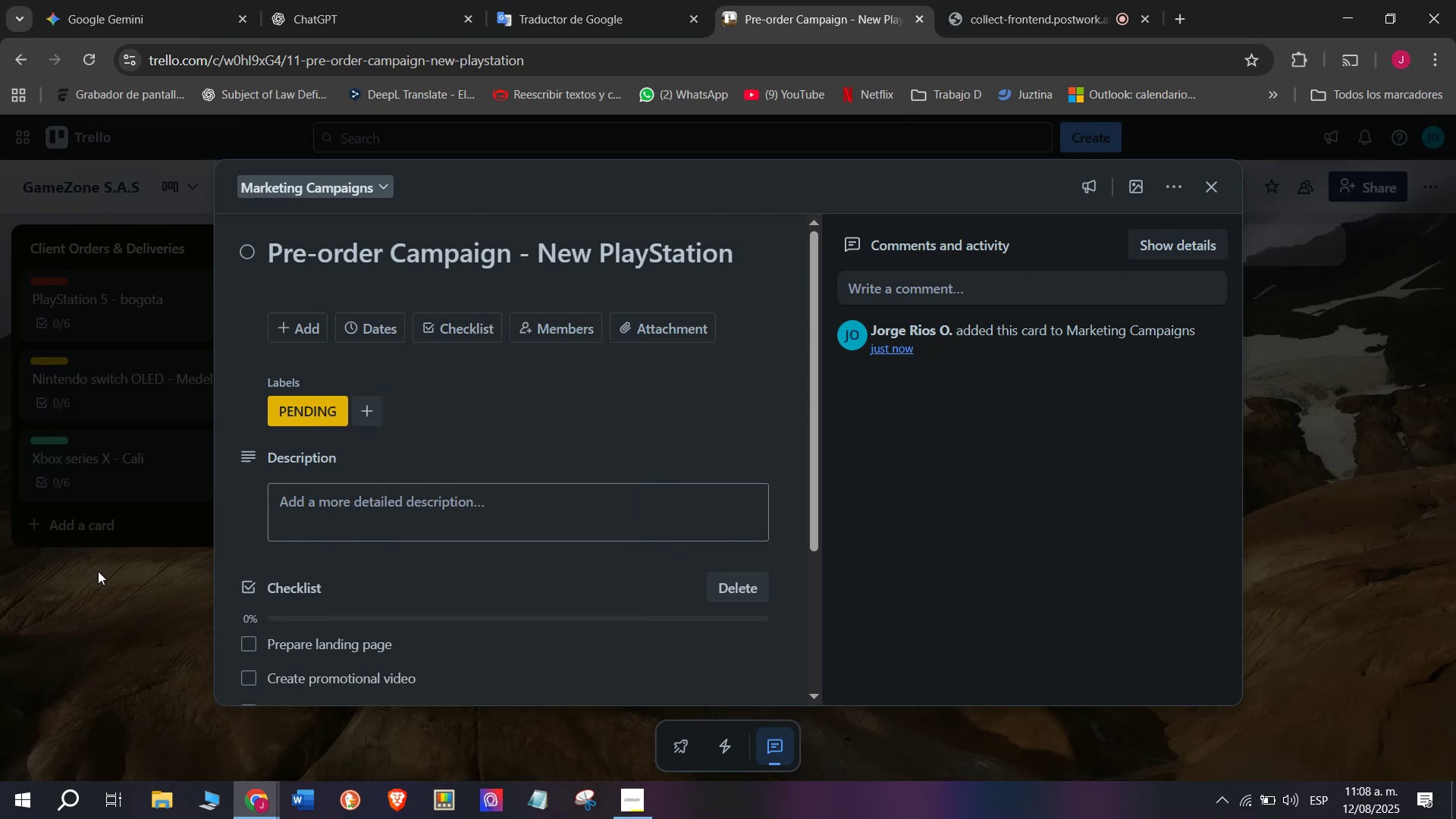 
triple_click([177, 660])
 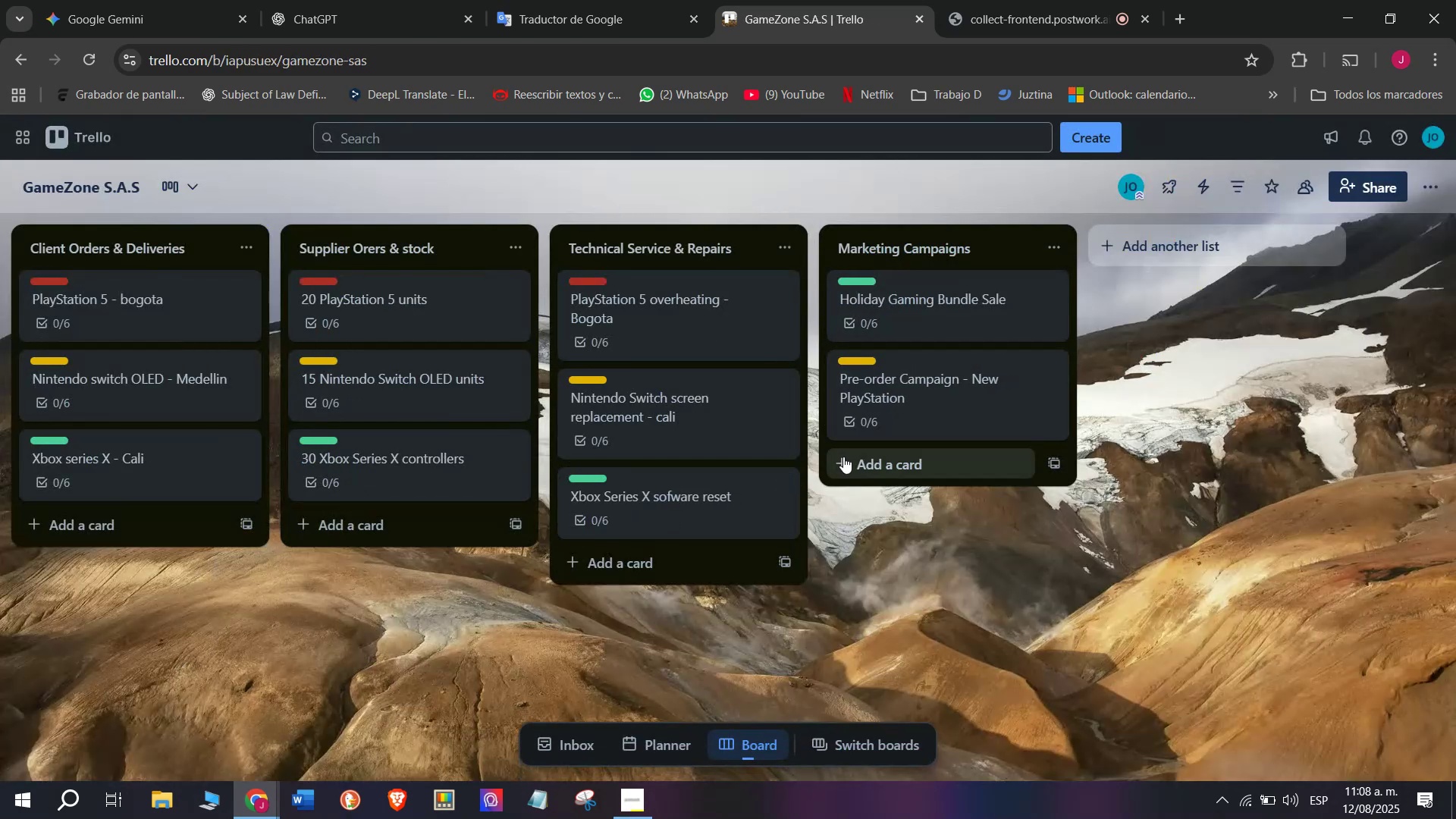 
left_click([871, 460])
 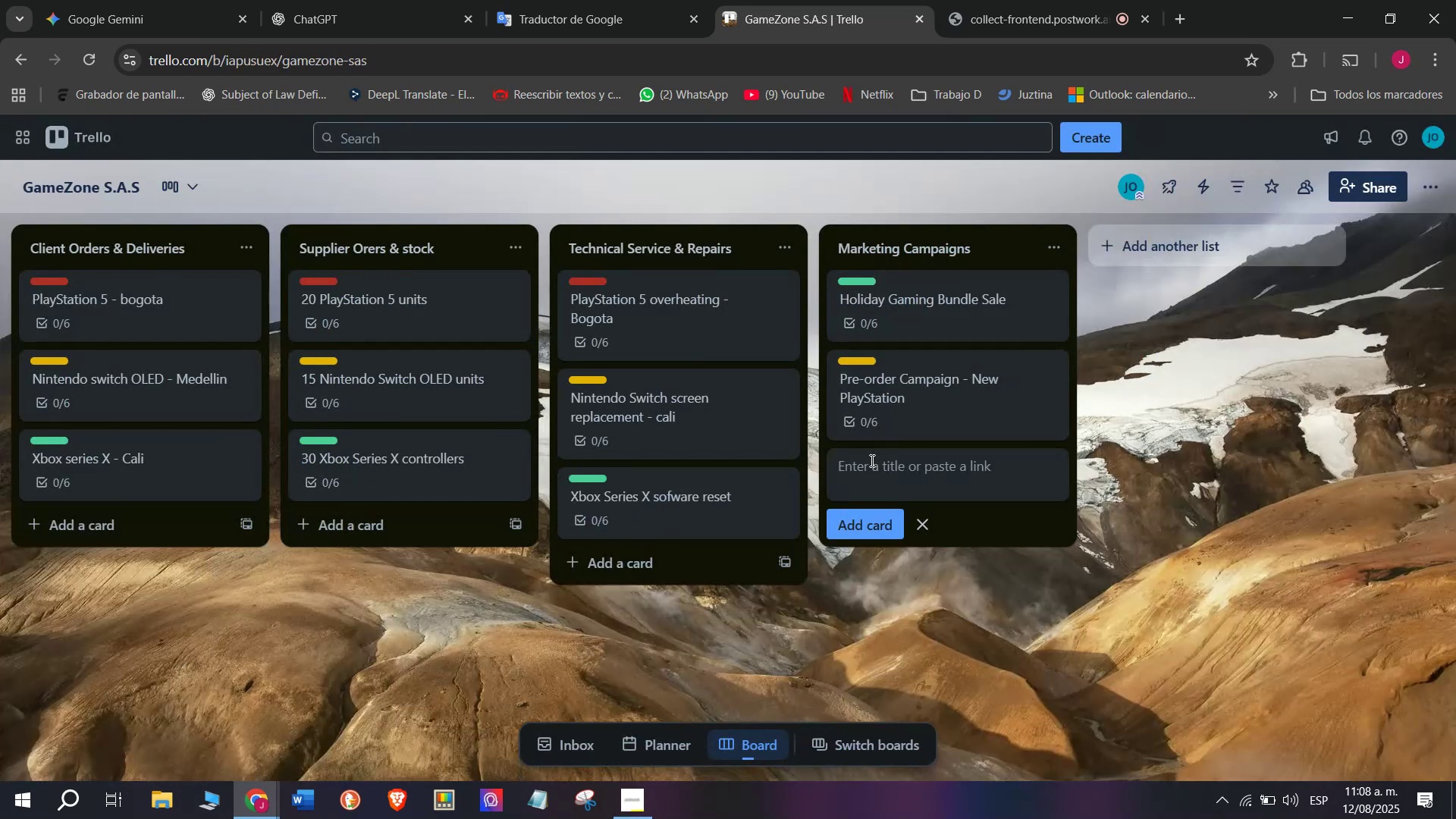 
type(Black )
 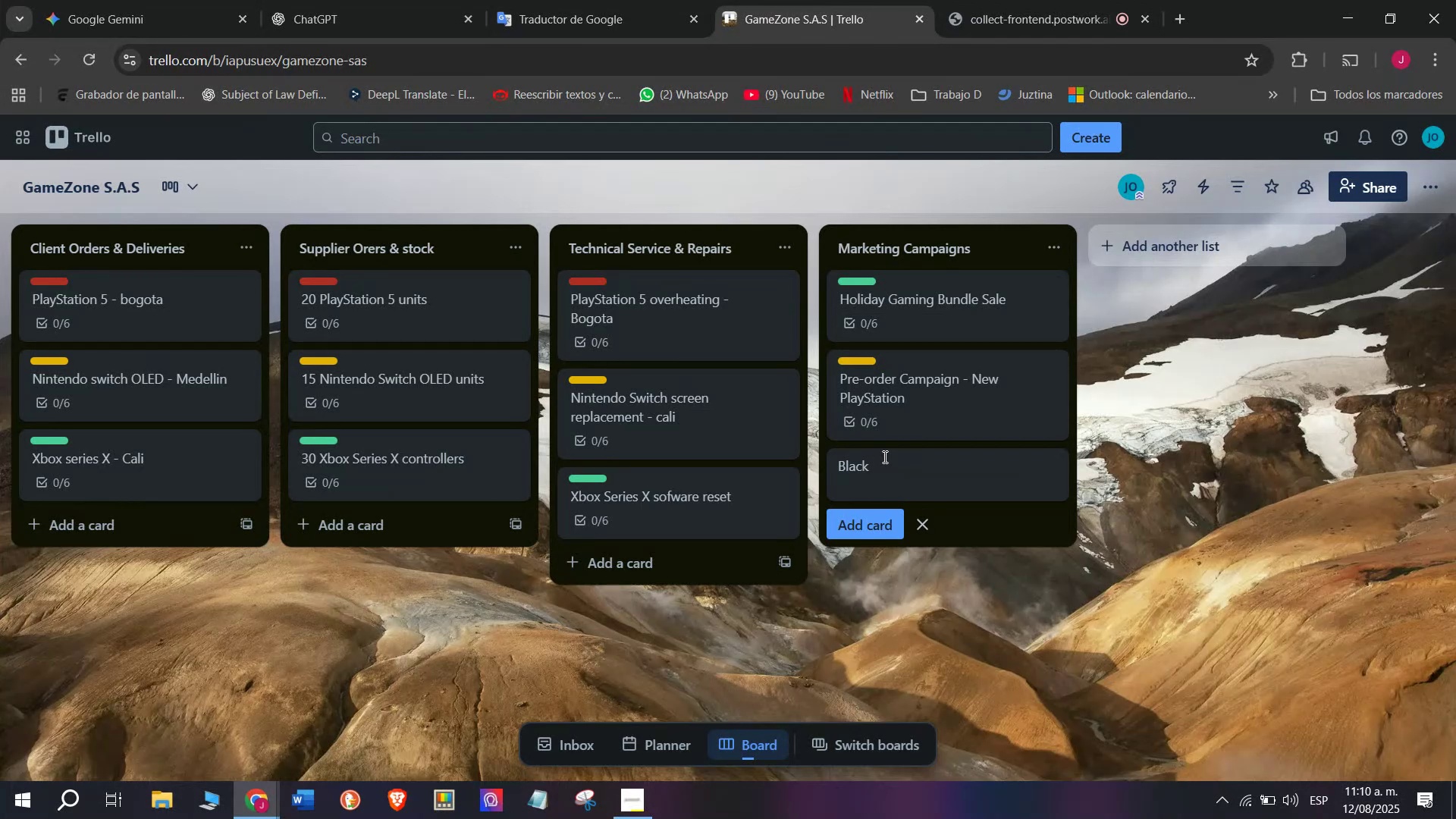 
wait(70.71)
 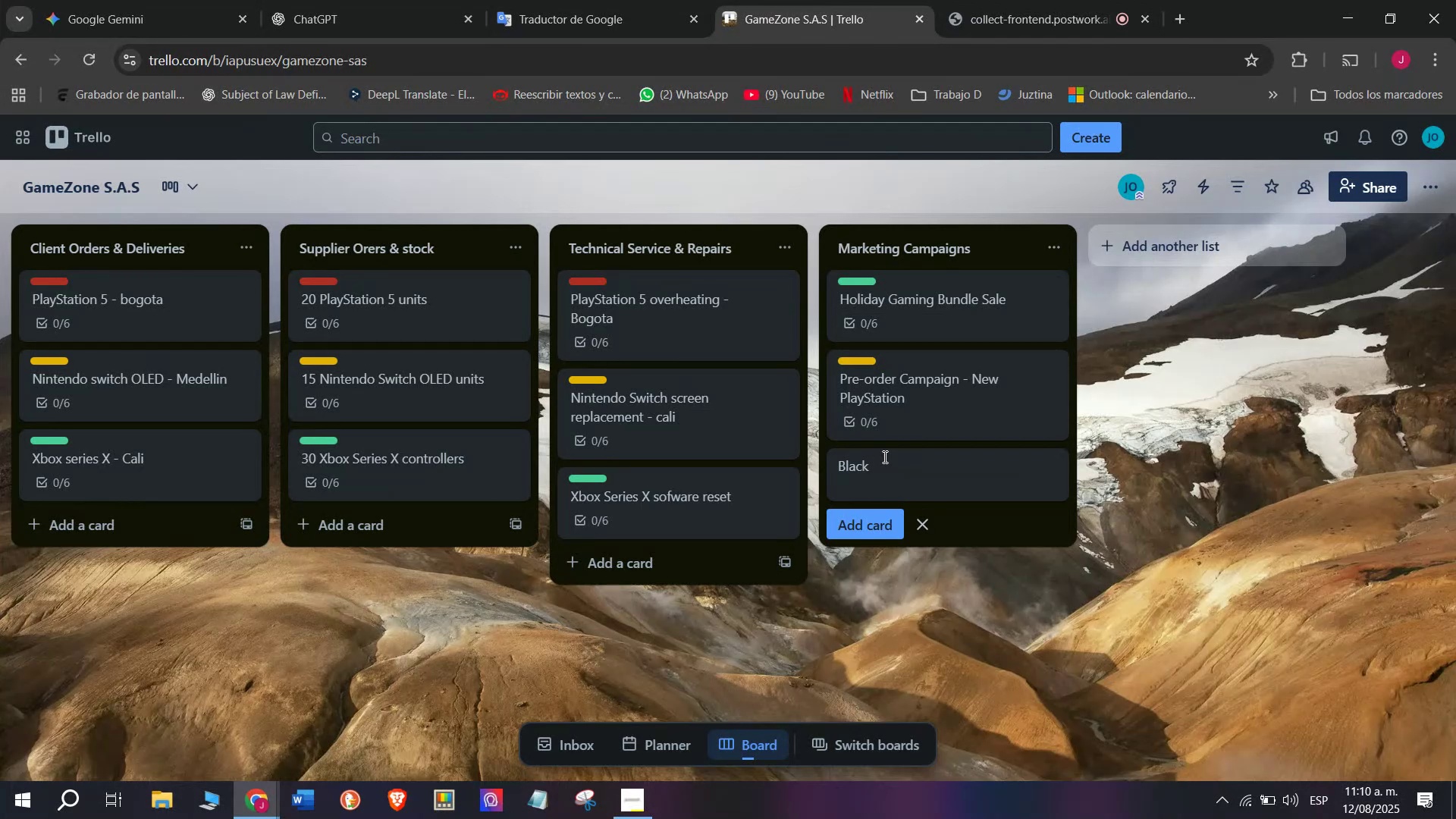 
type(Friay )
key(Backspace)
key(Backspace)
key(Backspace)
type(day )
 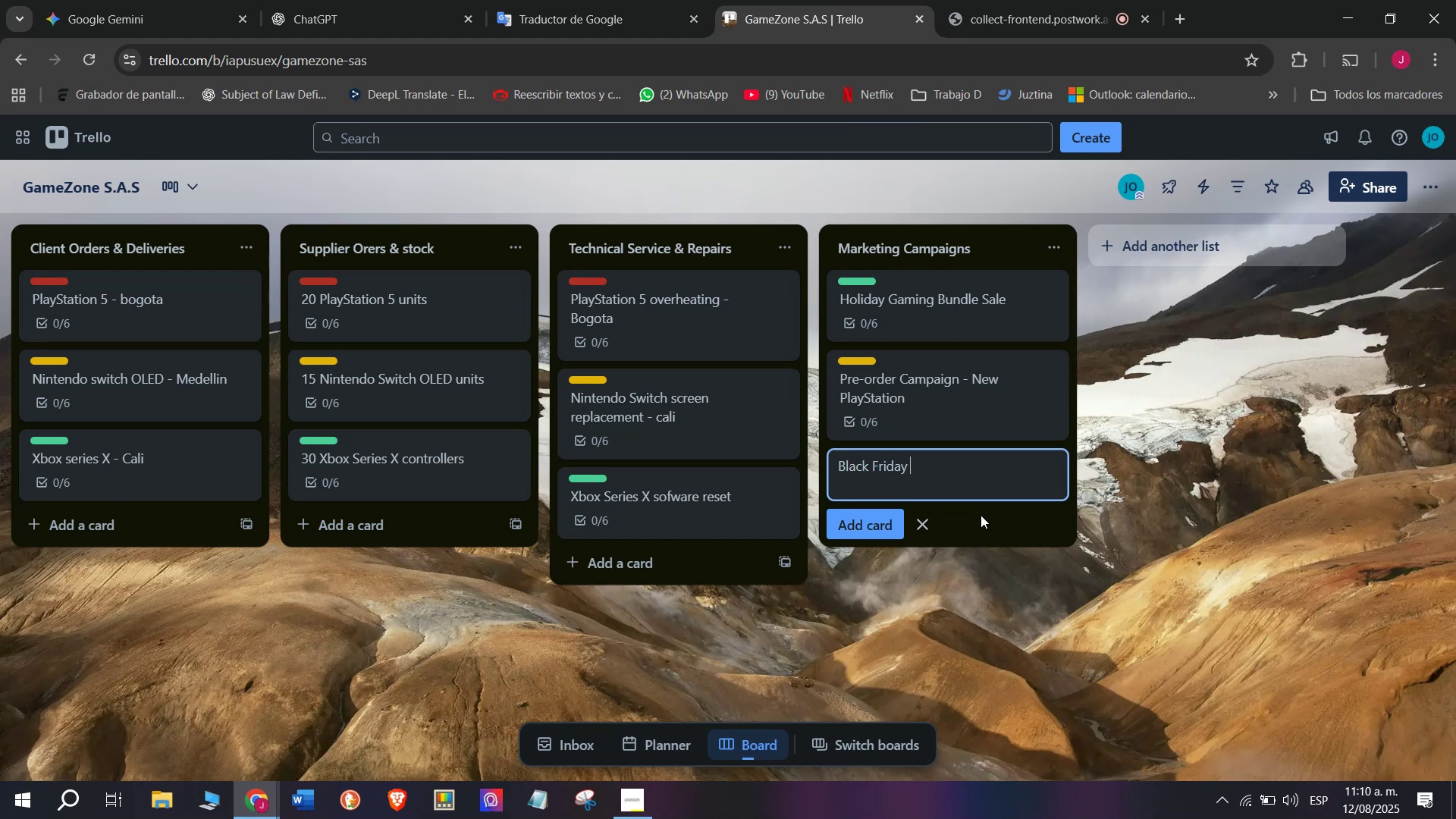 
wait(36.3)
 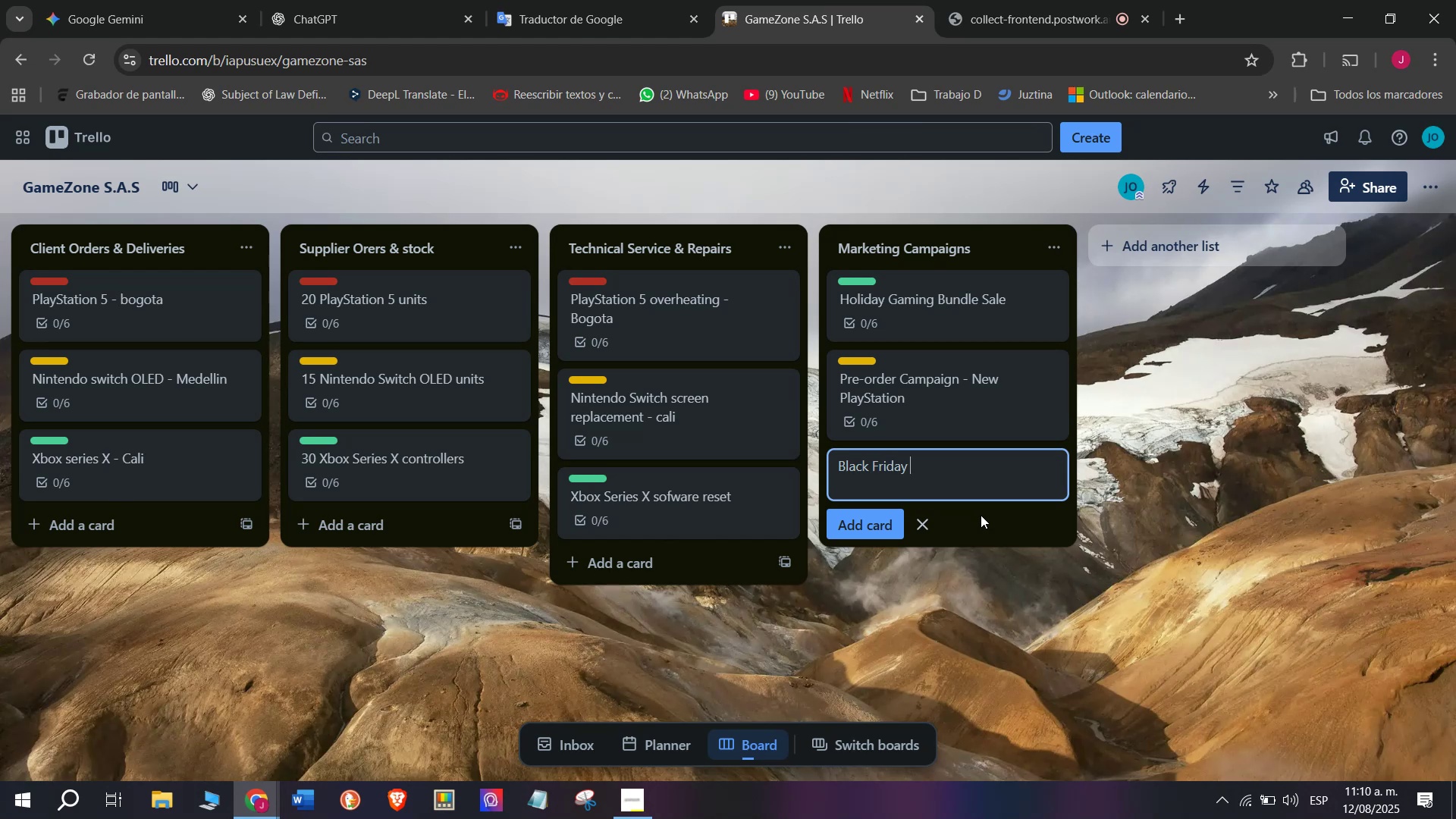 
type(Salwe)
key(Backspace)
key(Backspace)
type(e)
 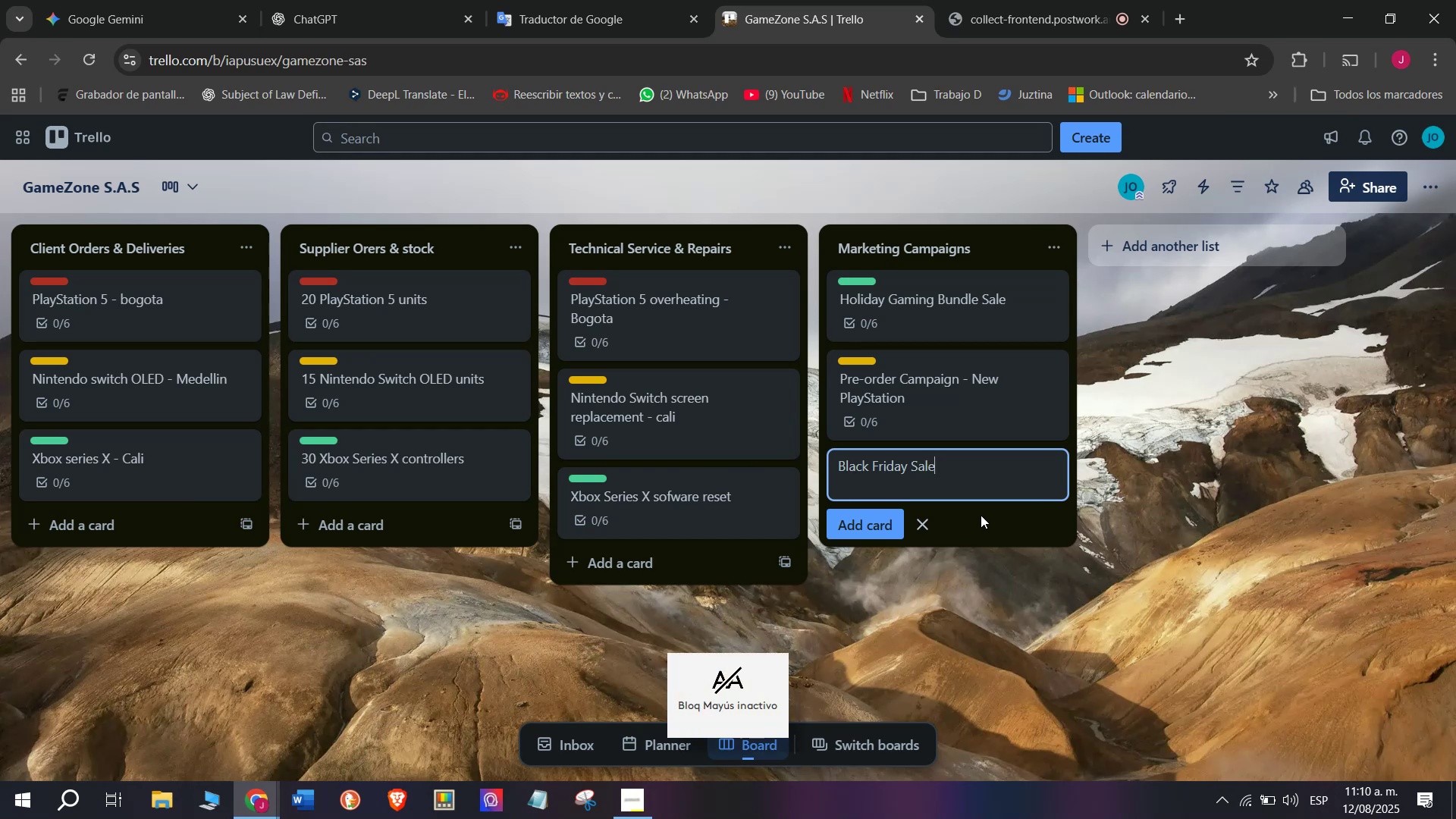 
key(Enter)
 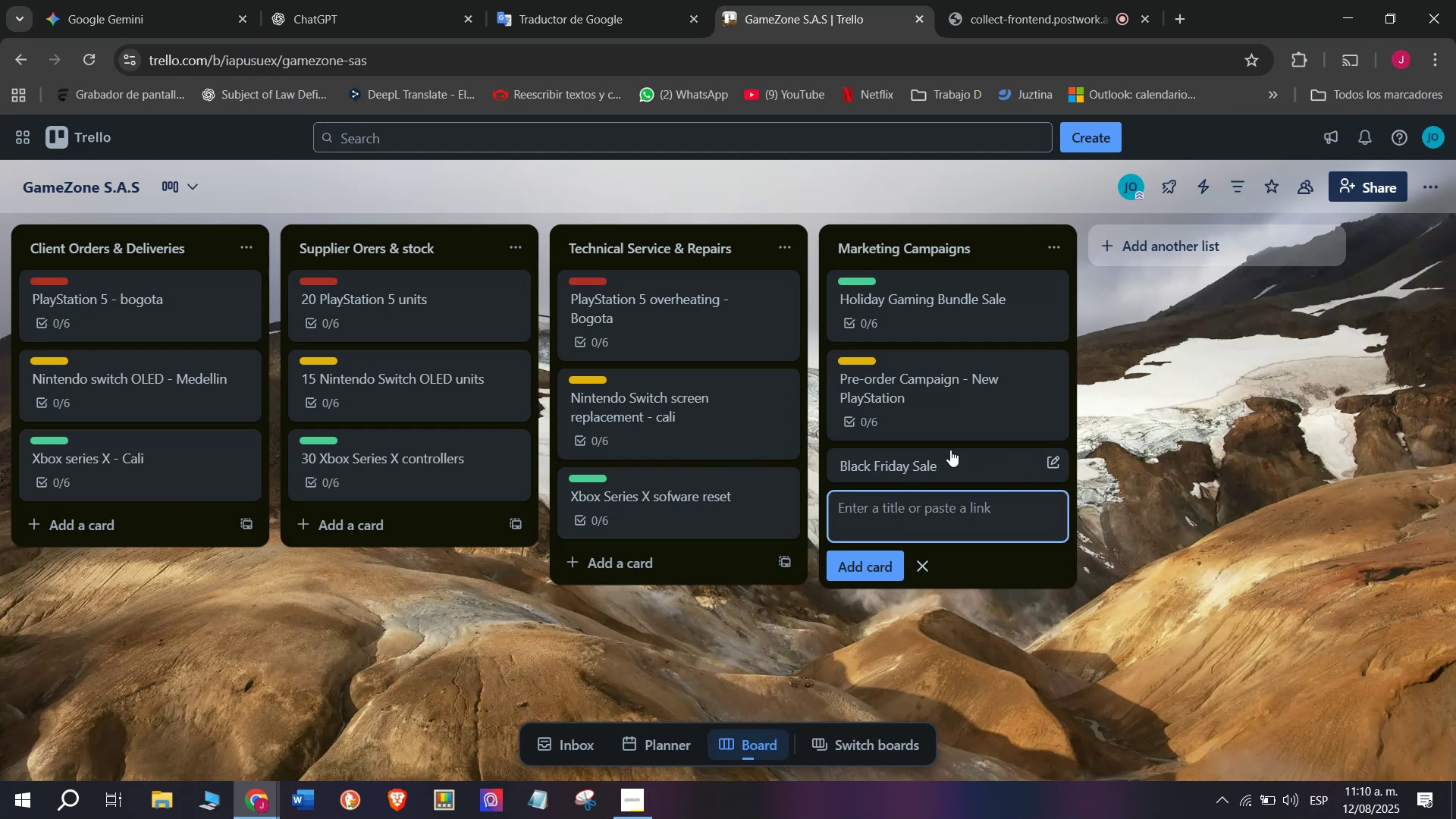 
left_click([947, 454])
 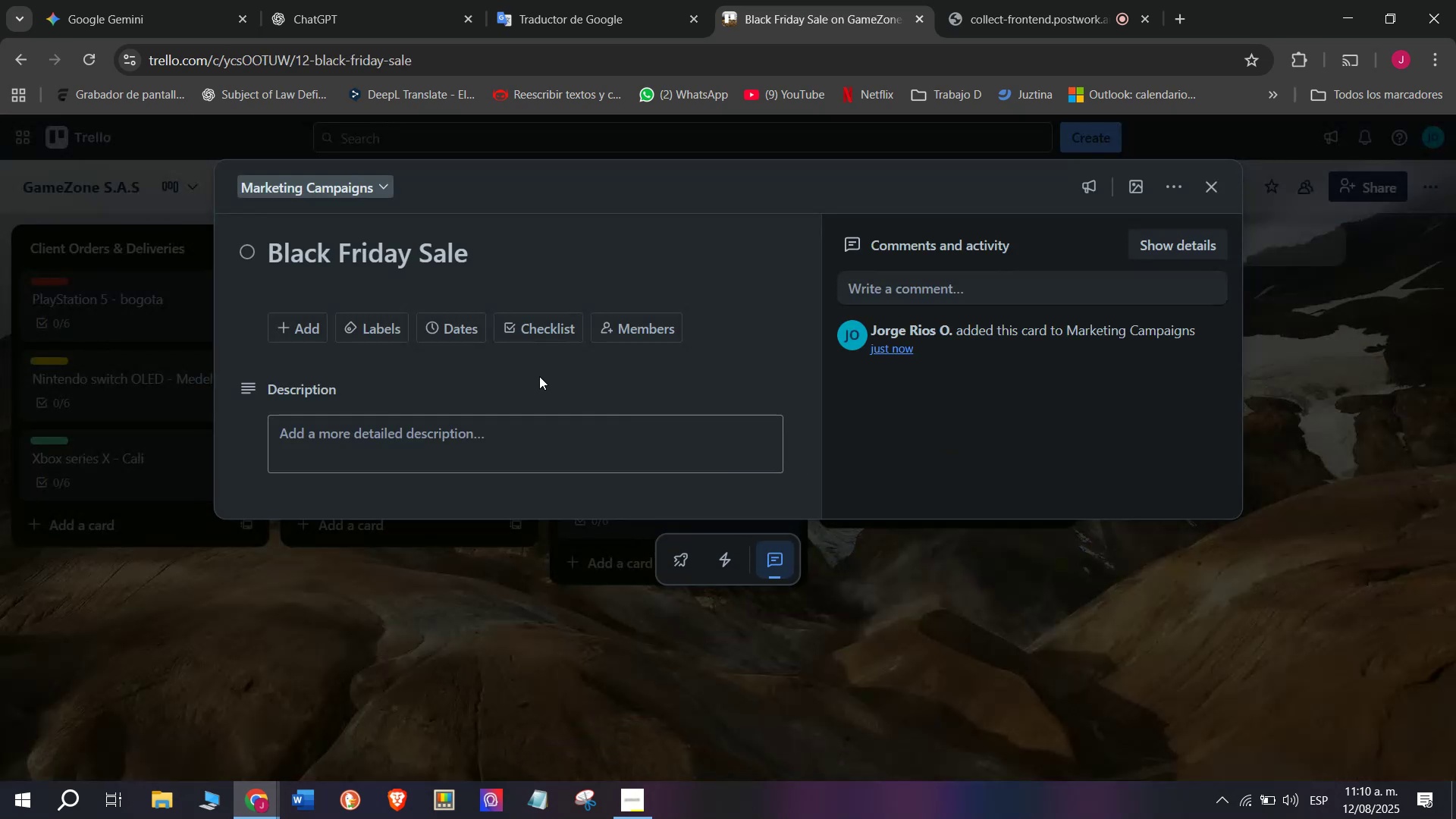 
left_click([538, 322])
 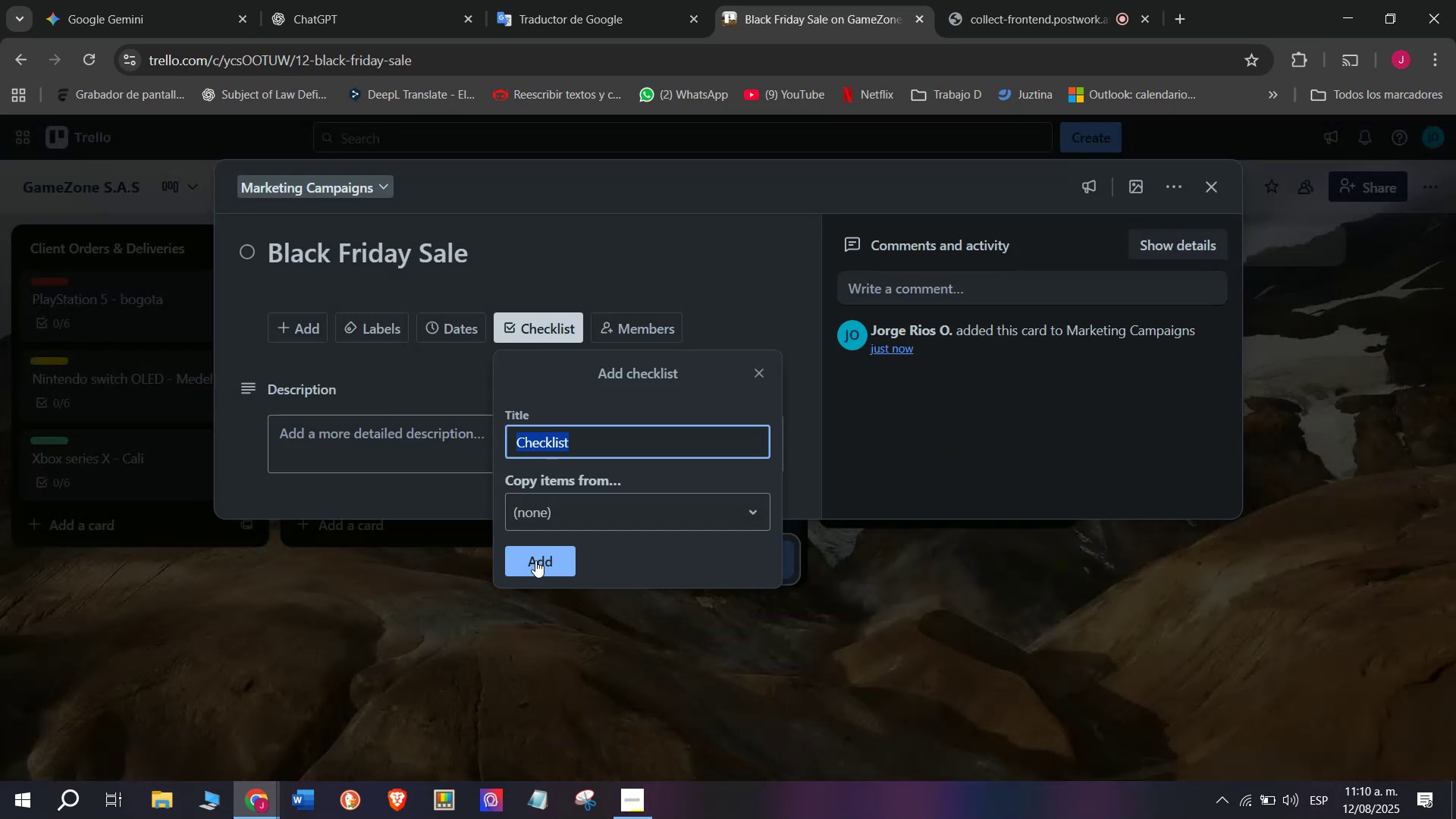 
left_click([535, 560])
 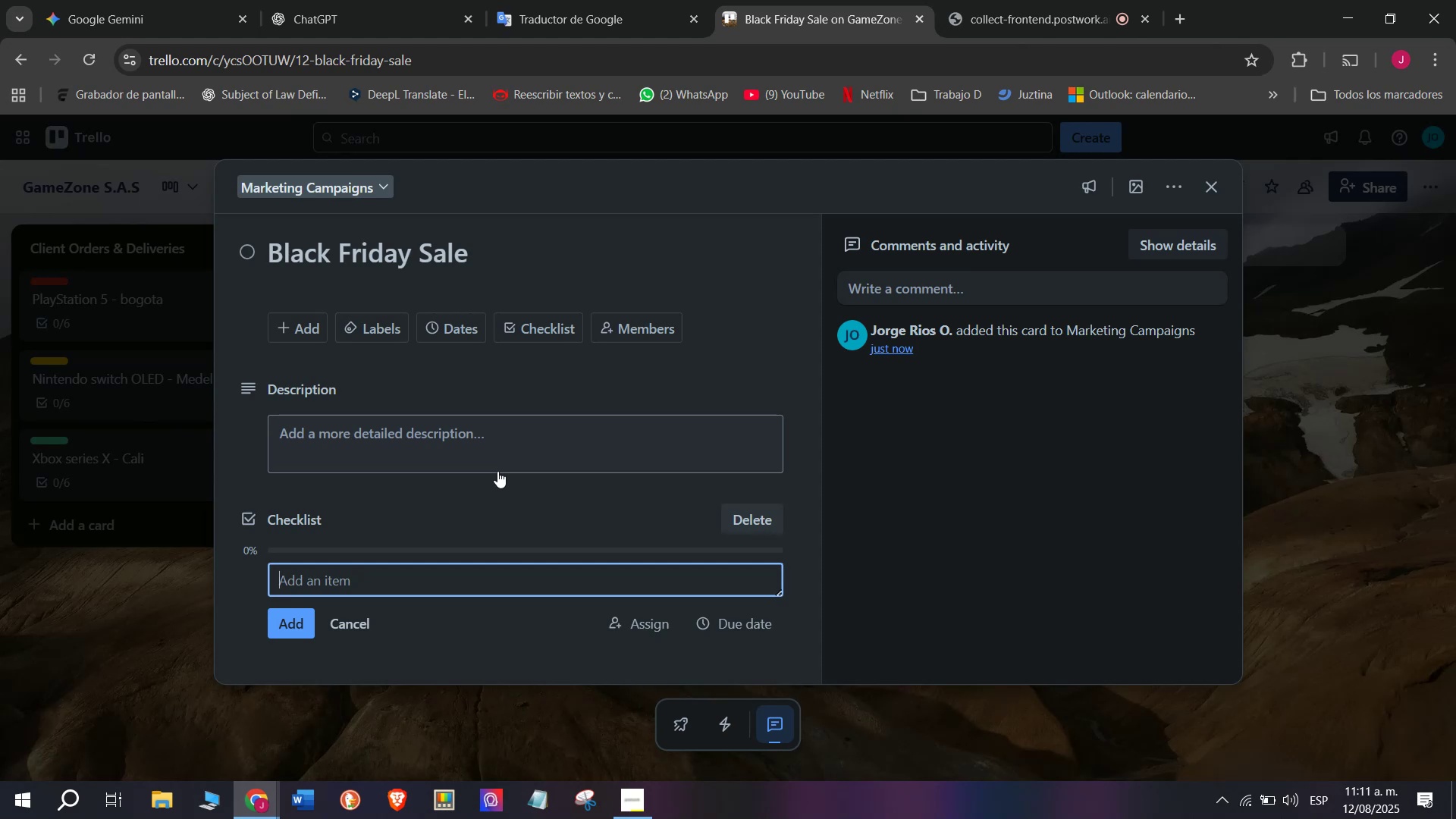 
type(Finalize product list)
 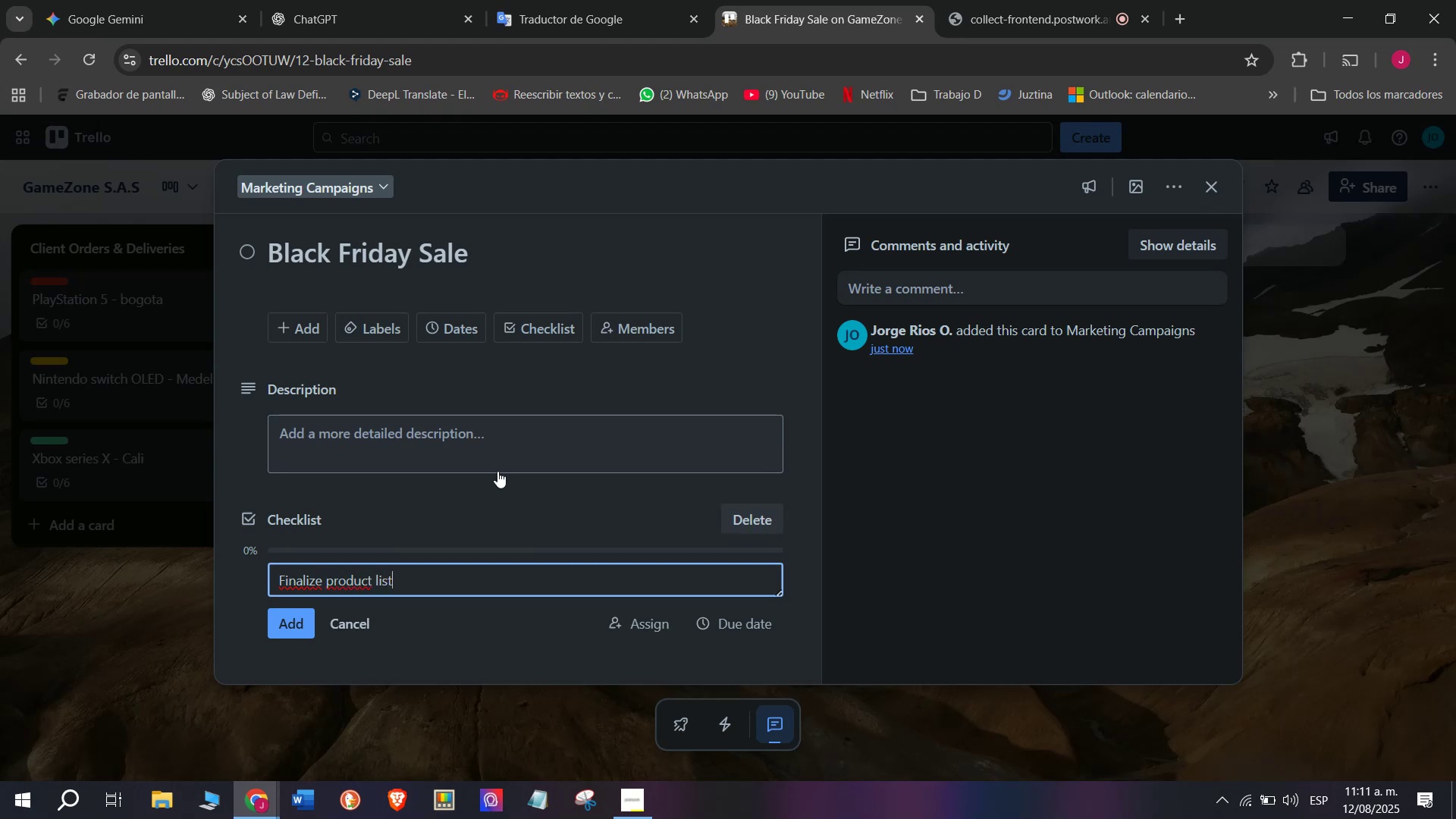 
key(Enter)
 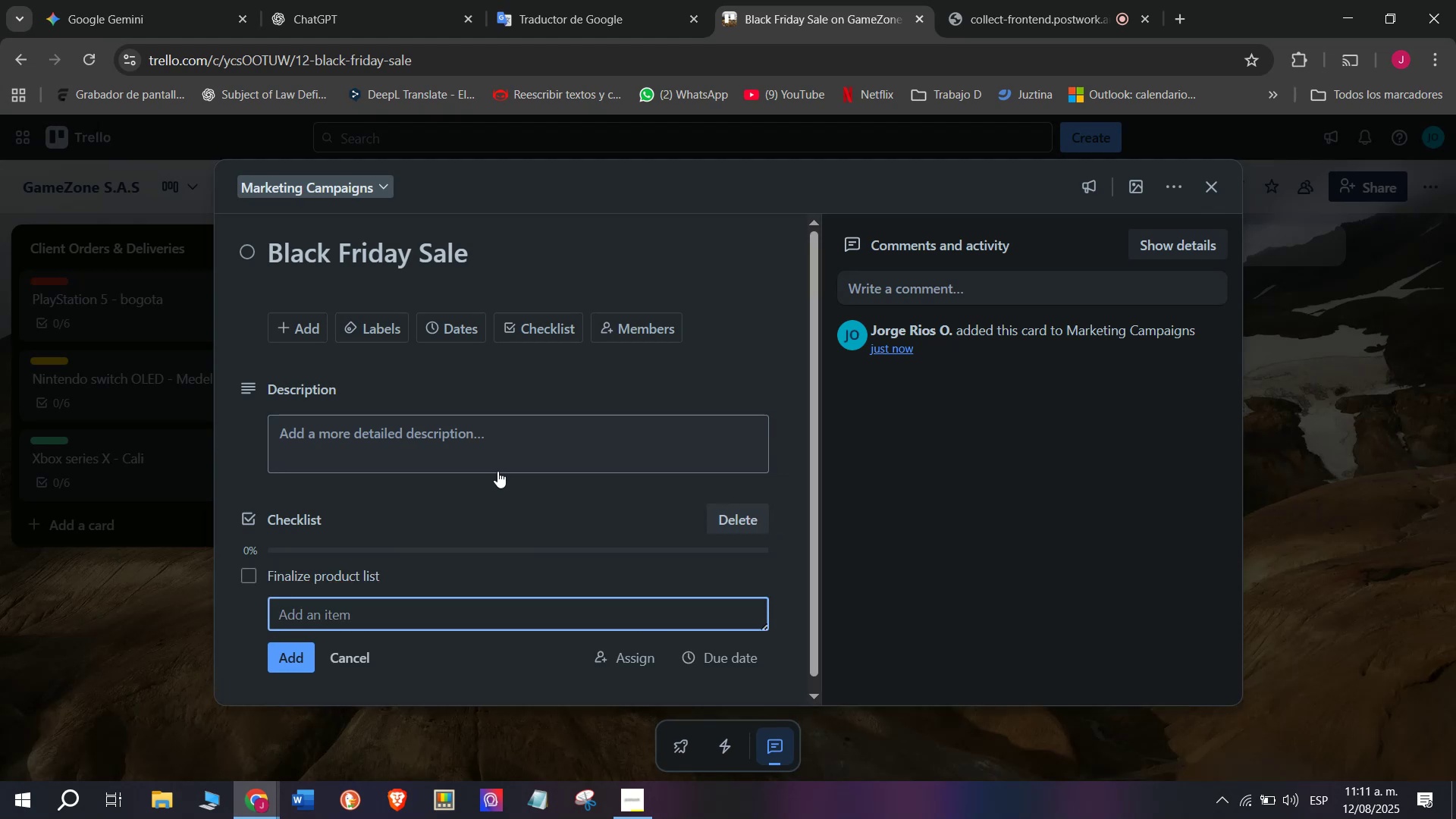 
type(Apply do)
key(Backspace)
type(iscouny)
key(Backspace)
type(ts in system)
 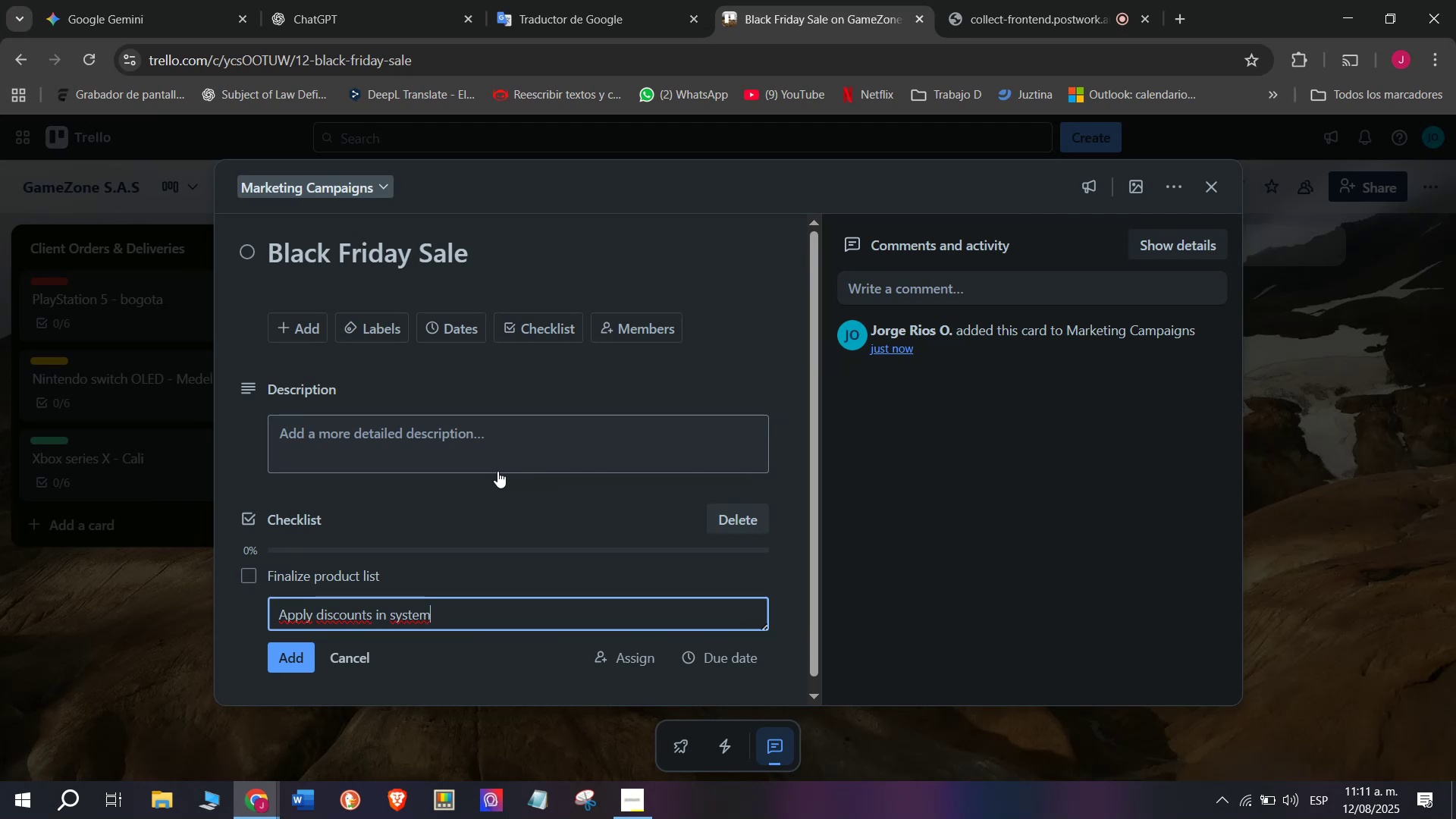 
key(Enter)
 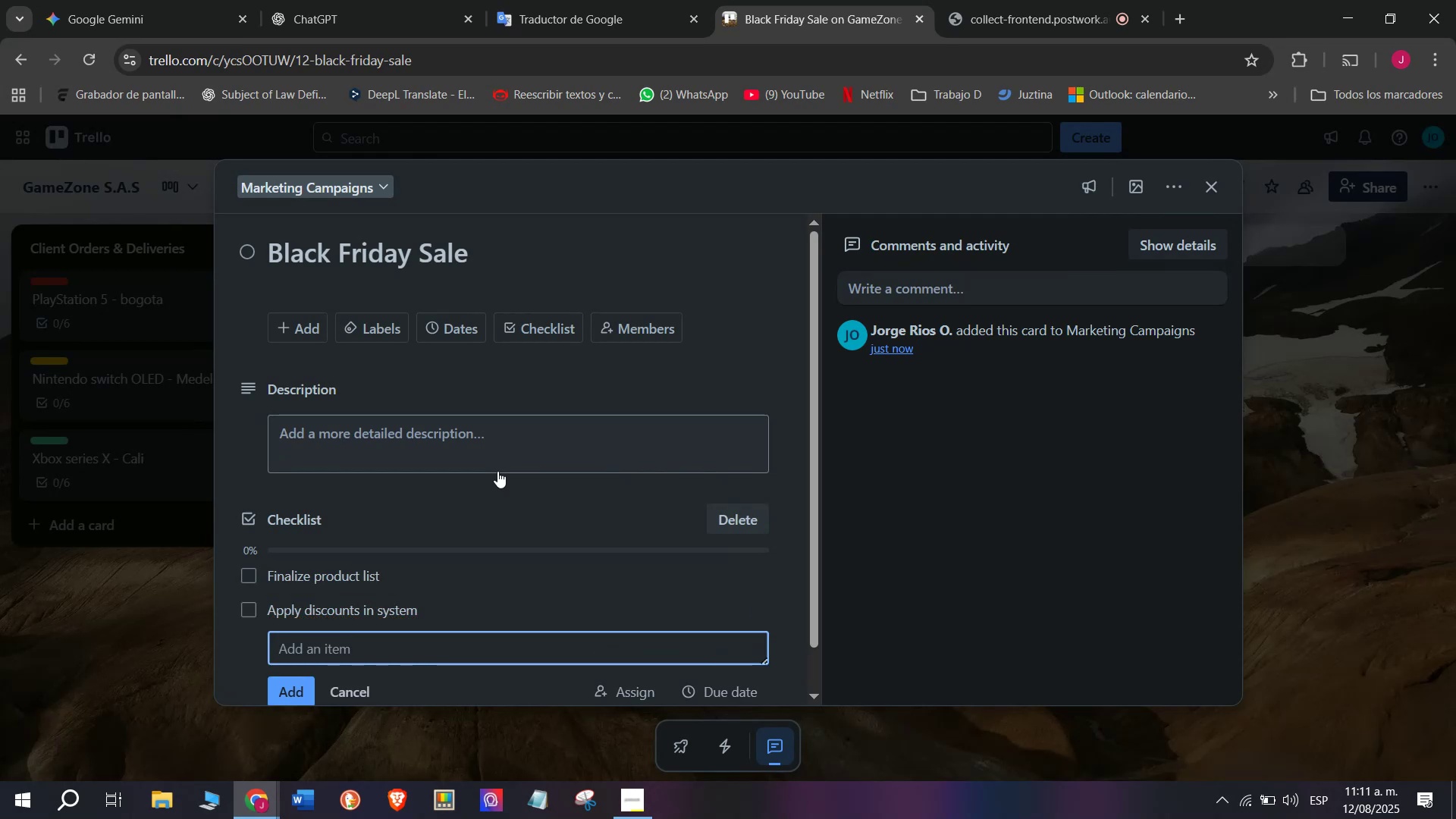 
type(Prepare store displays)
 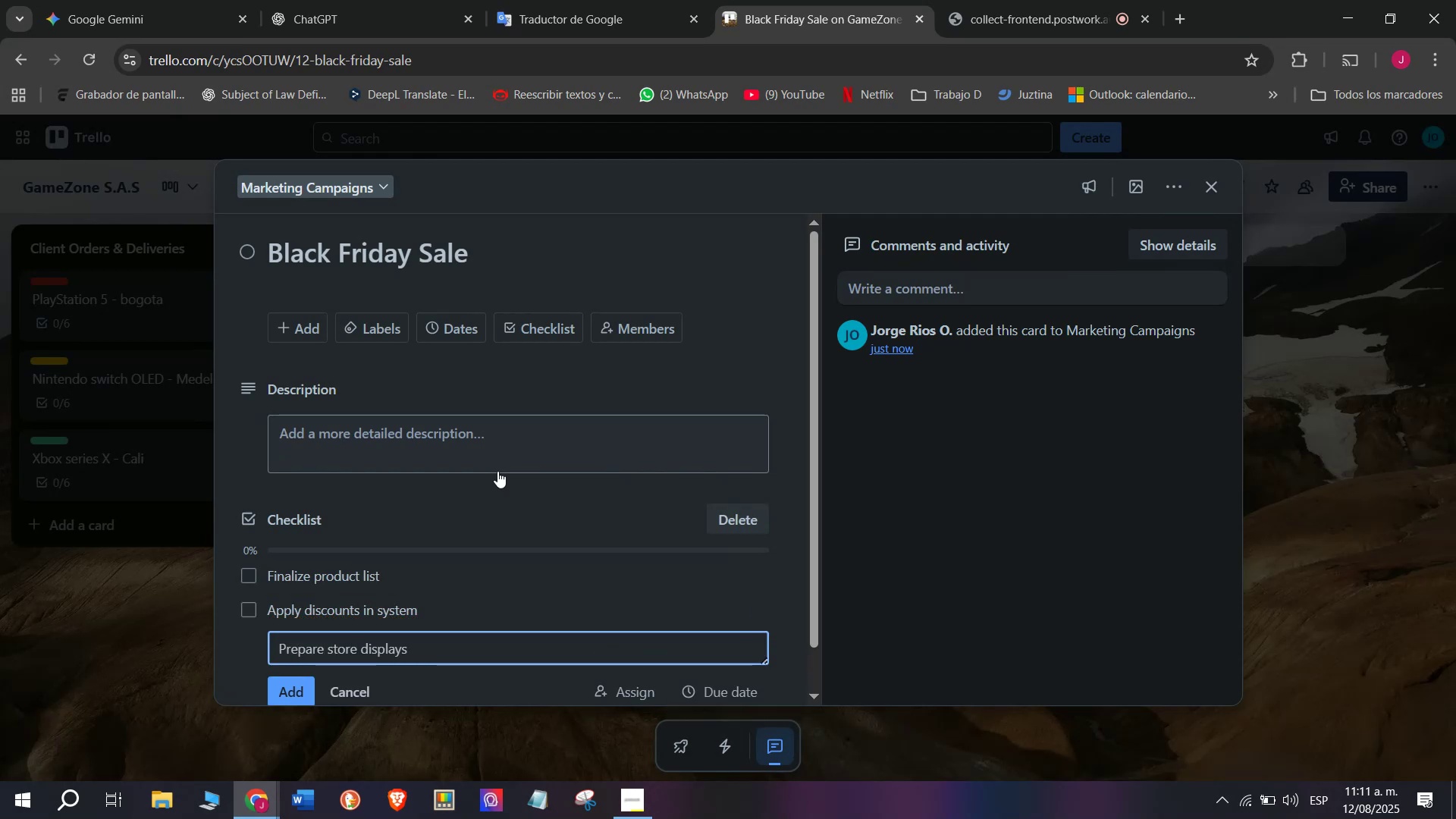 
key(Enter)
 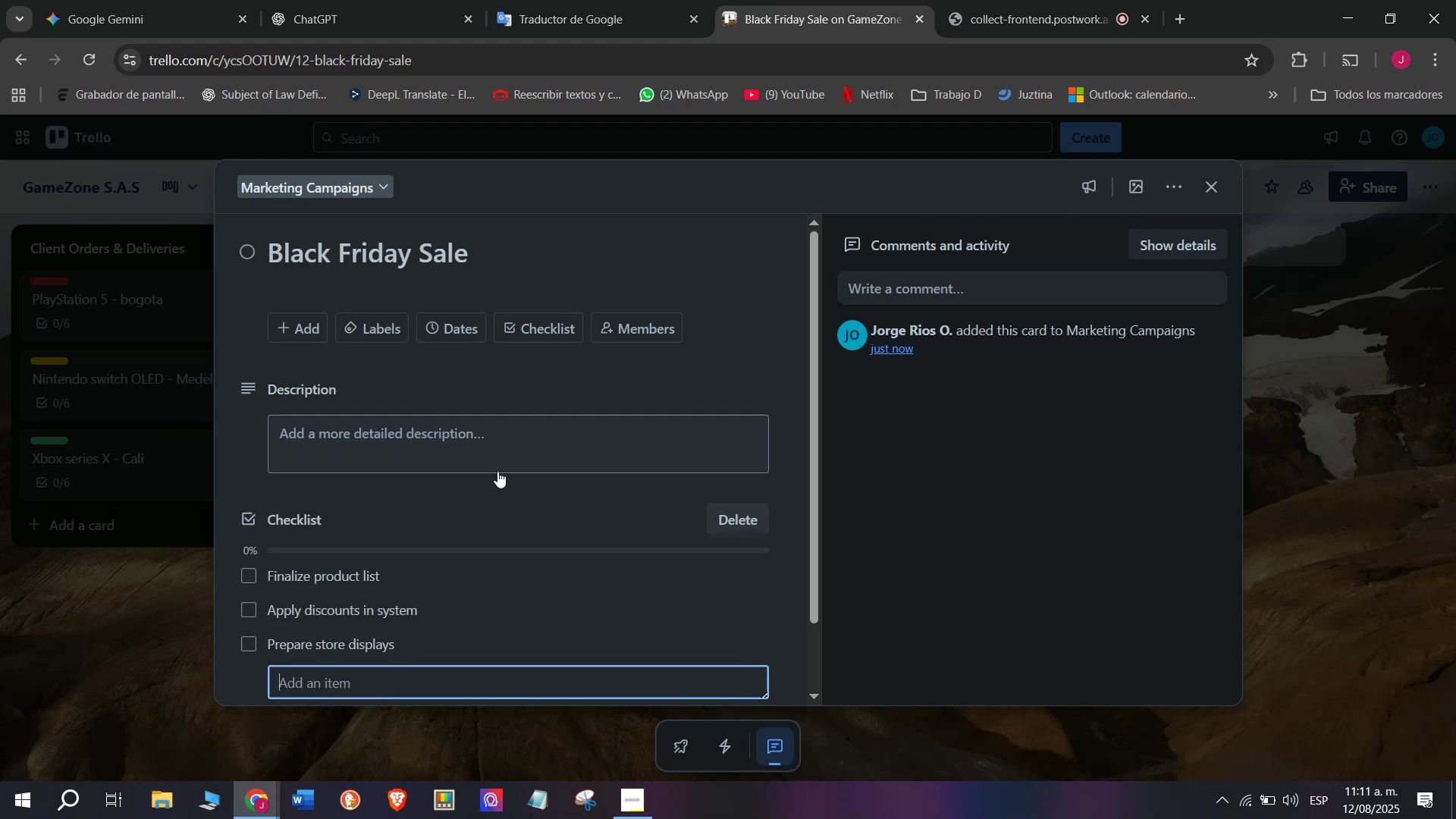 
type(Launch online ads)
 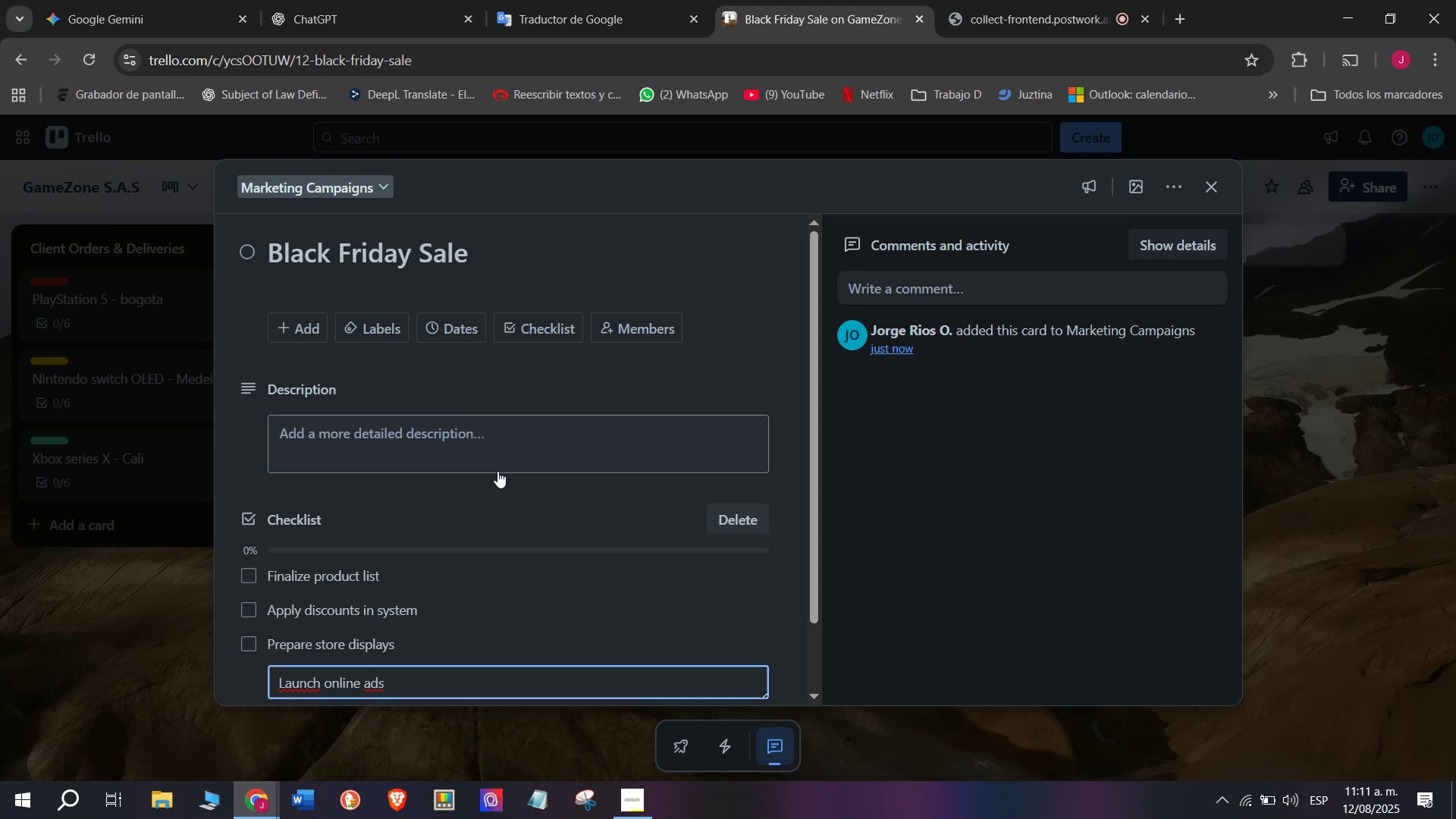 
key(Enter)
 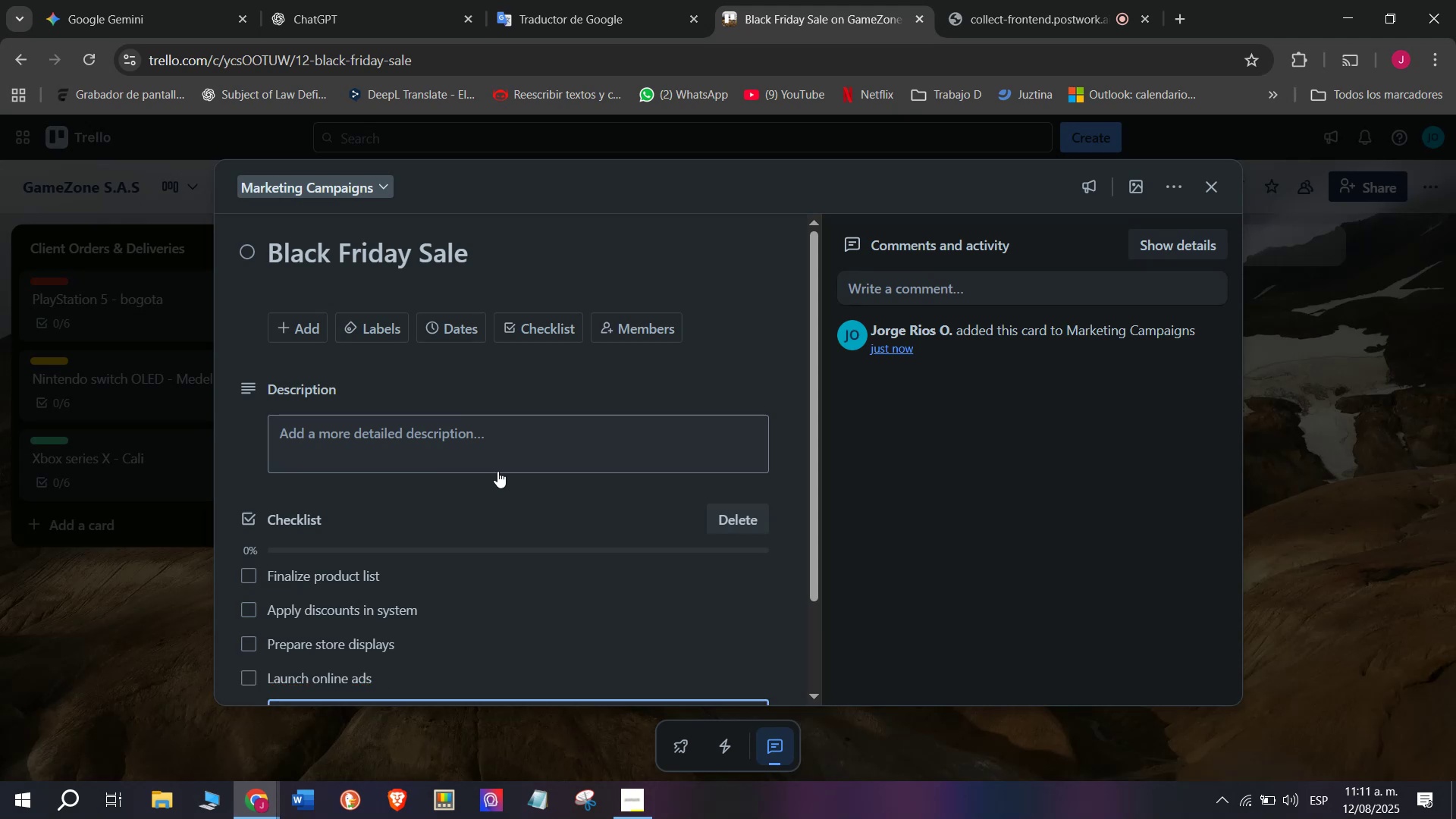 
type(Monitor orders)
 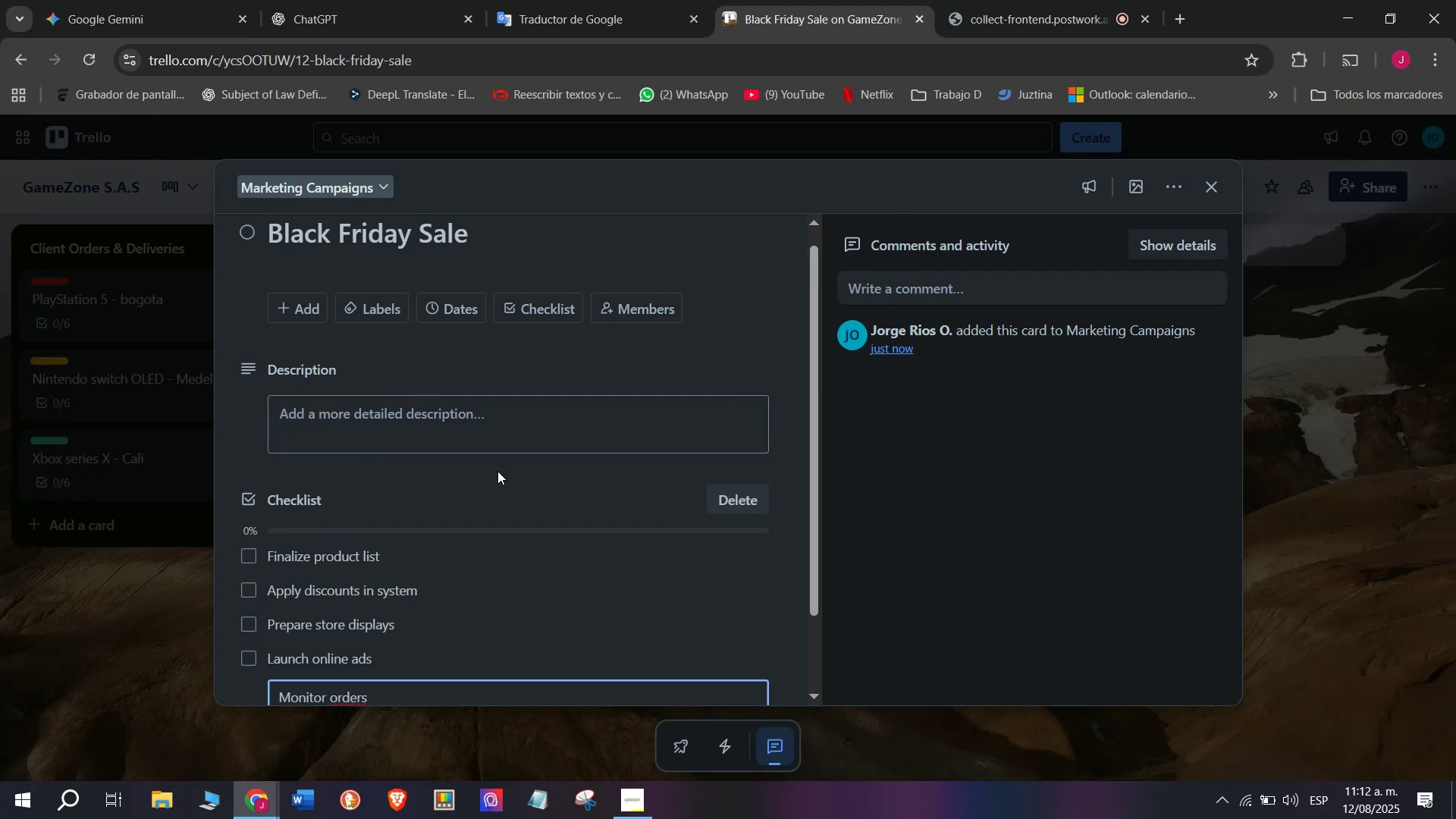 
scroll: coordinate [497, 471], scroll_direction: down, amount: 1.0
 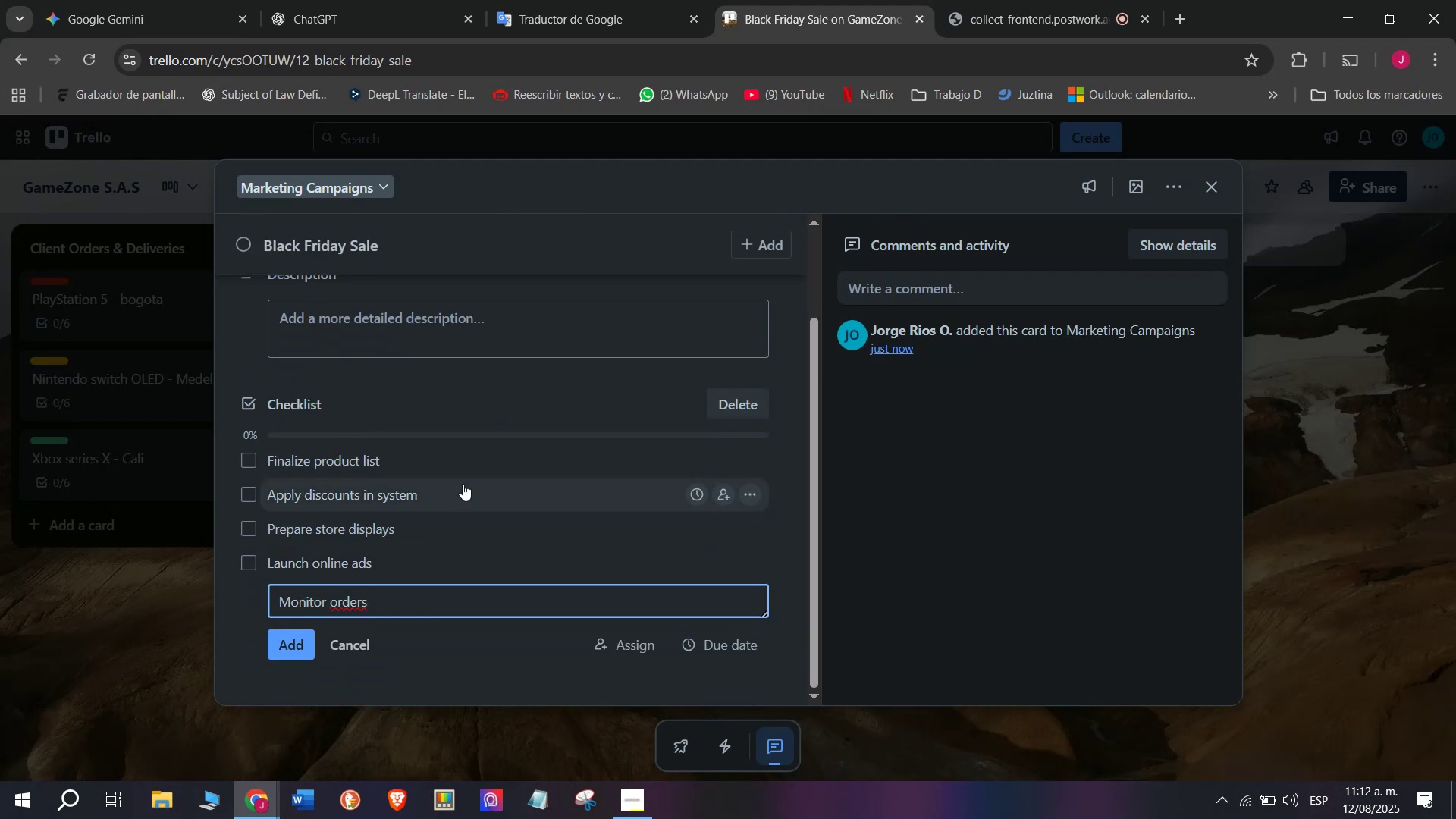 
key(Enter)
 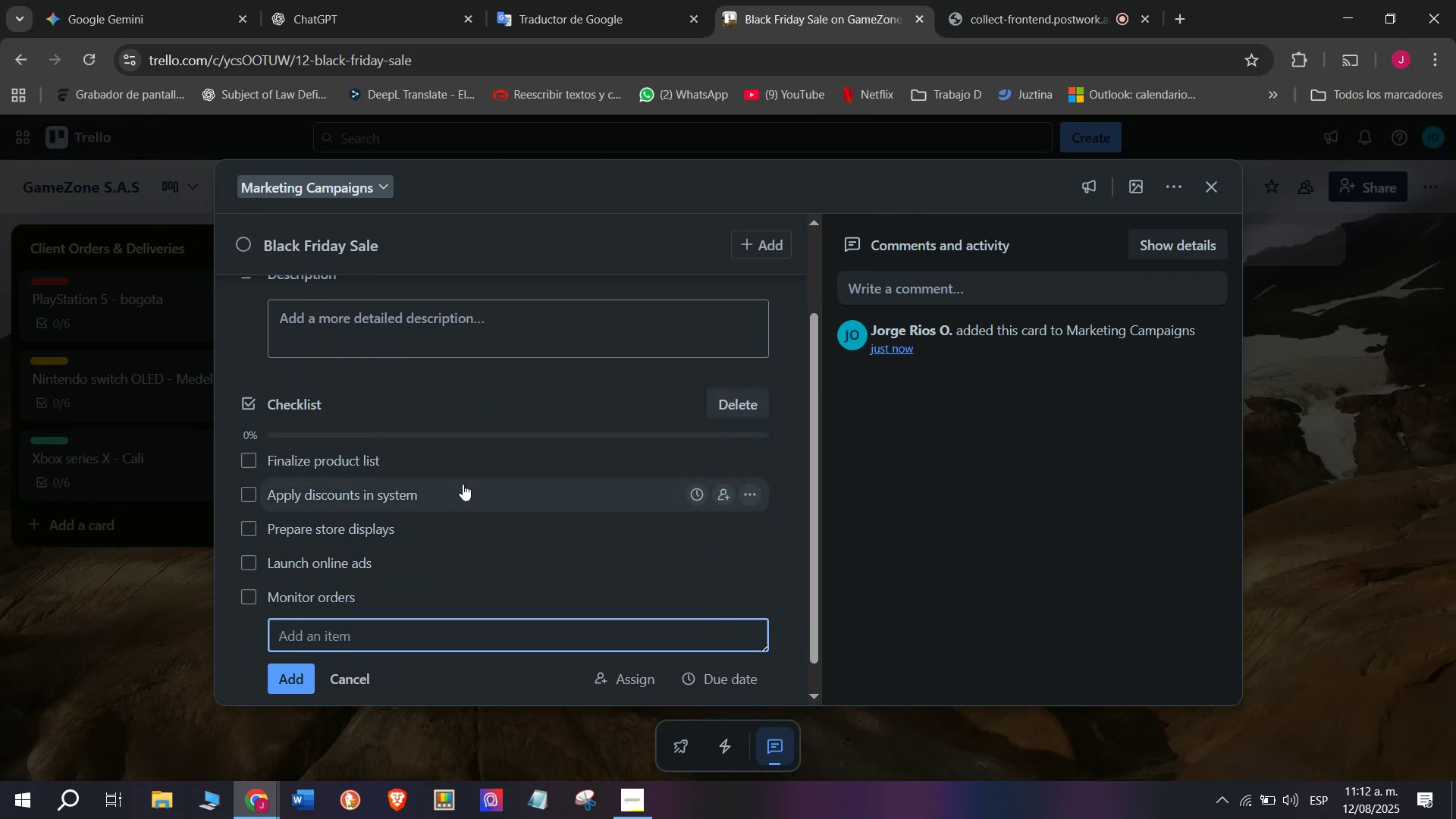 
type(Review sales report)
 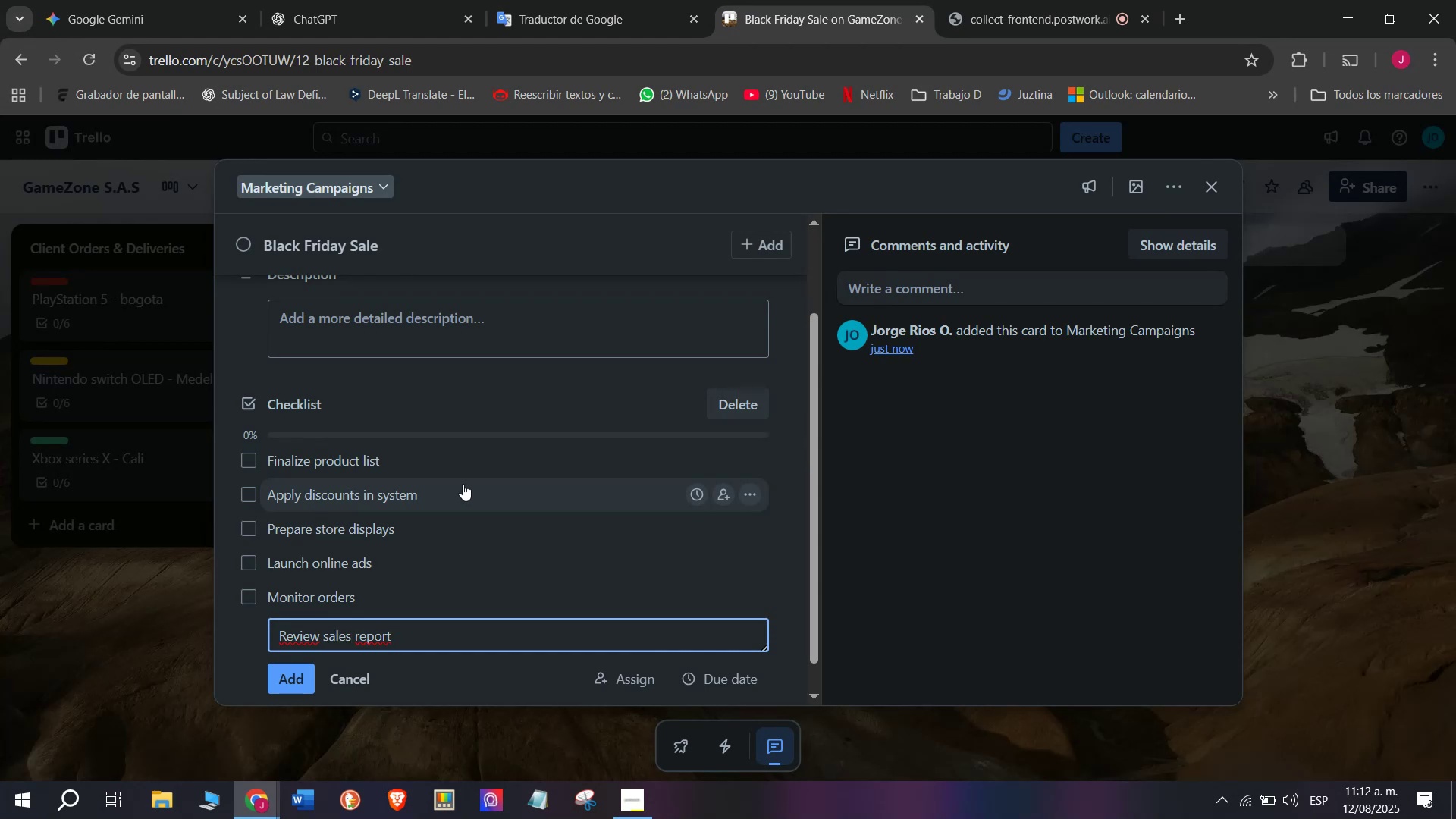 
key(Enter)
 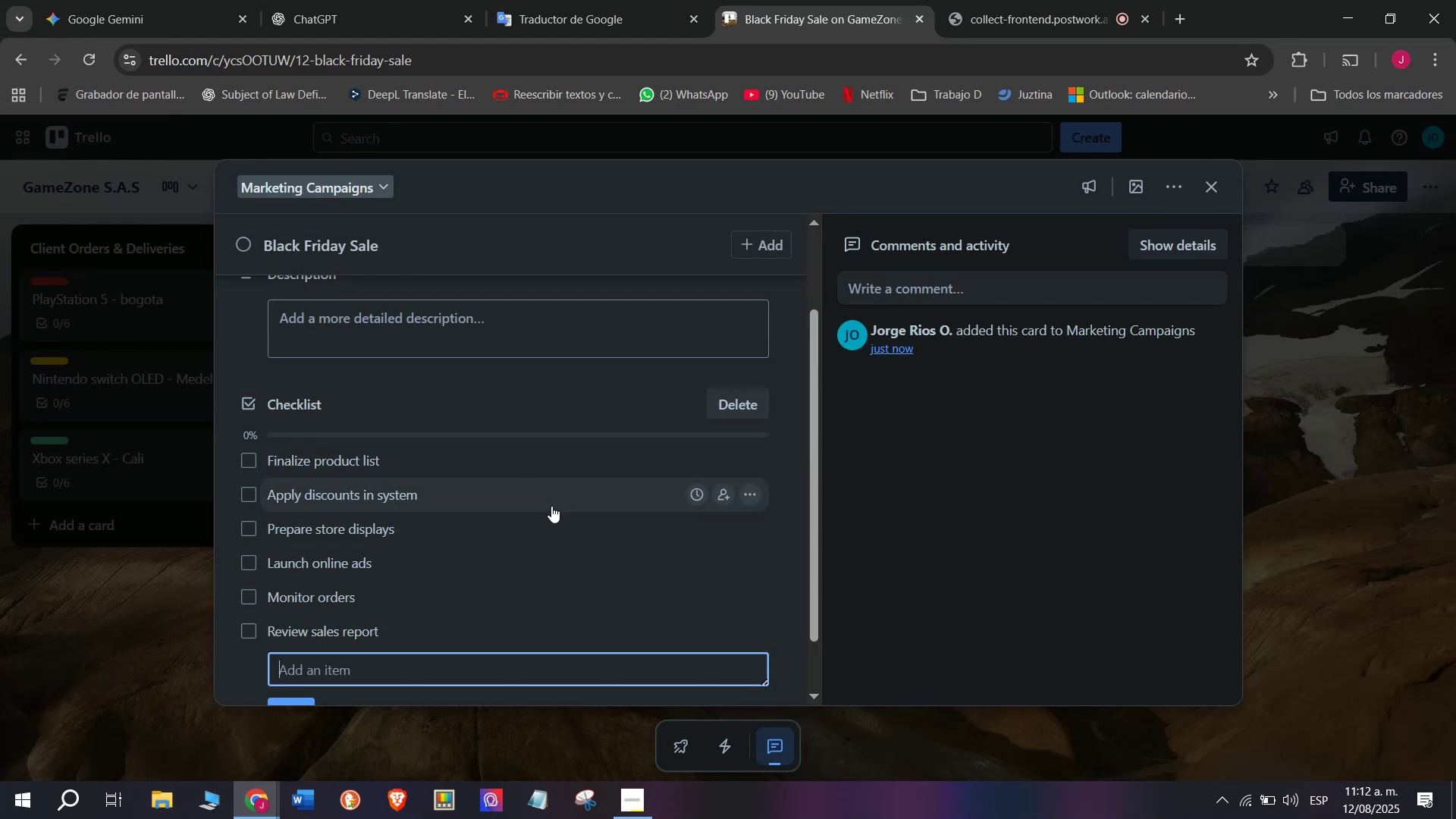 
scroll: coordinate [474, 573], scroll_direction: down, amount: 1.0
 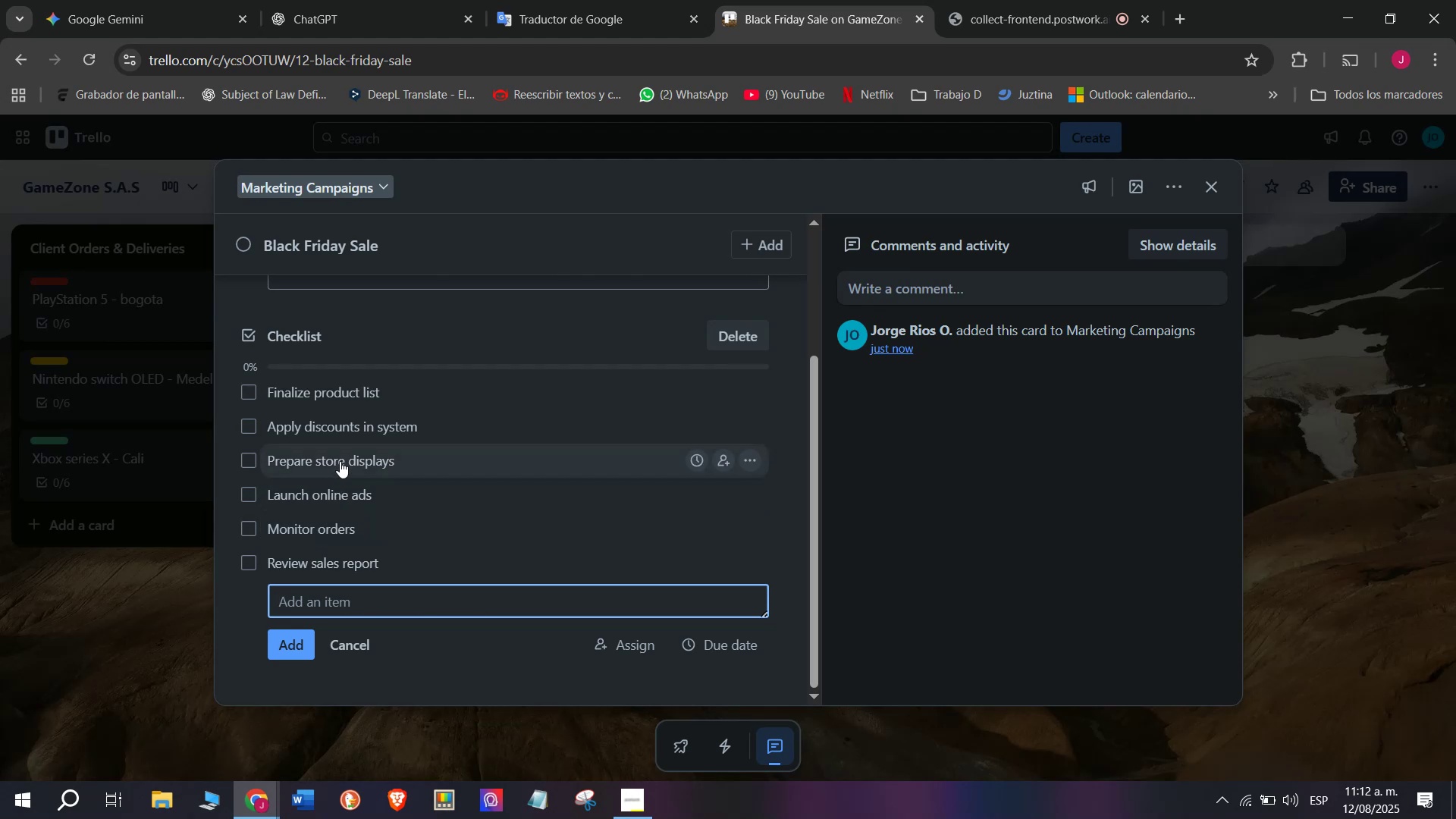 
scroll: coordinate [386, 426], scroll_direction: up, amount: 3.0
 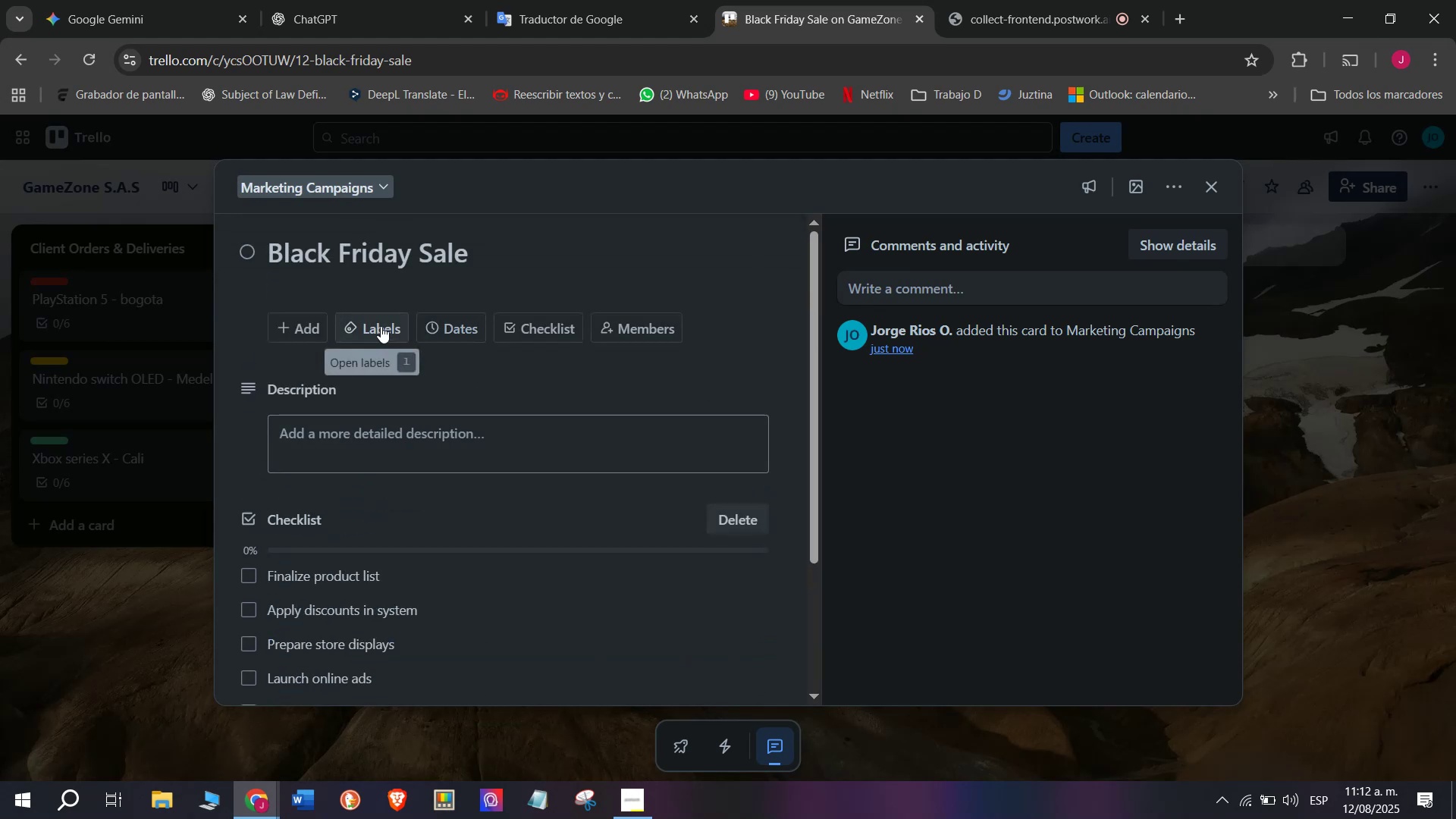 
left_click([381, 326])
 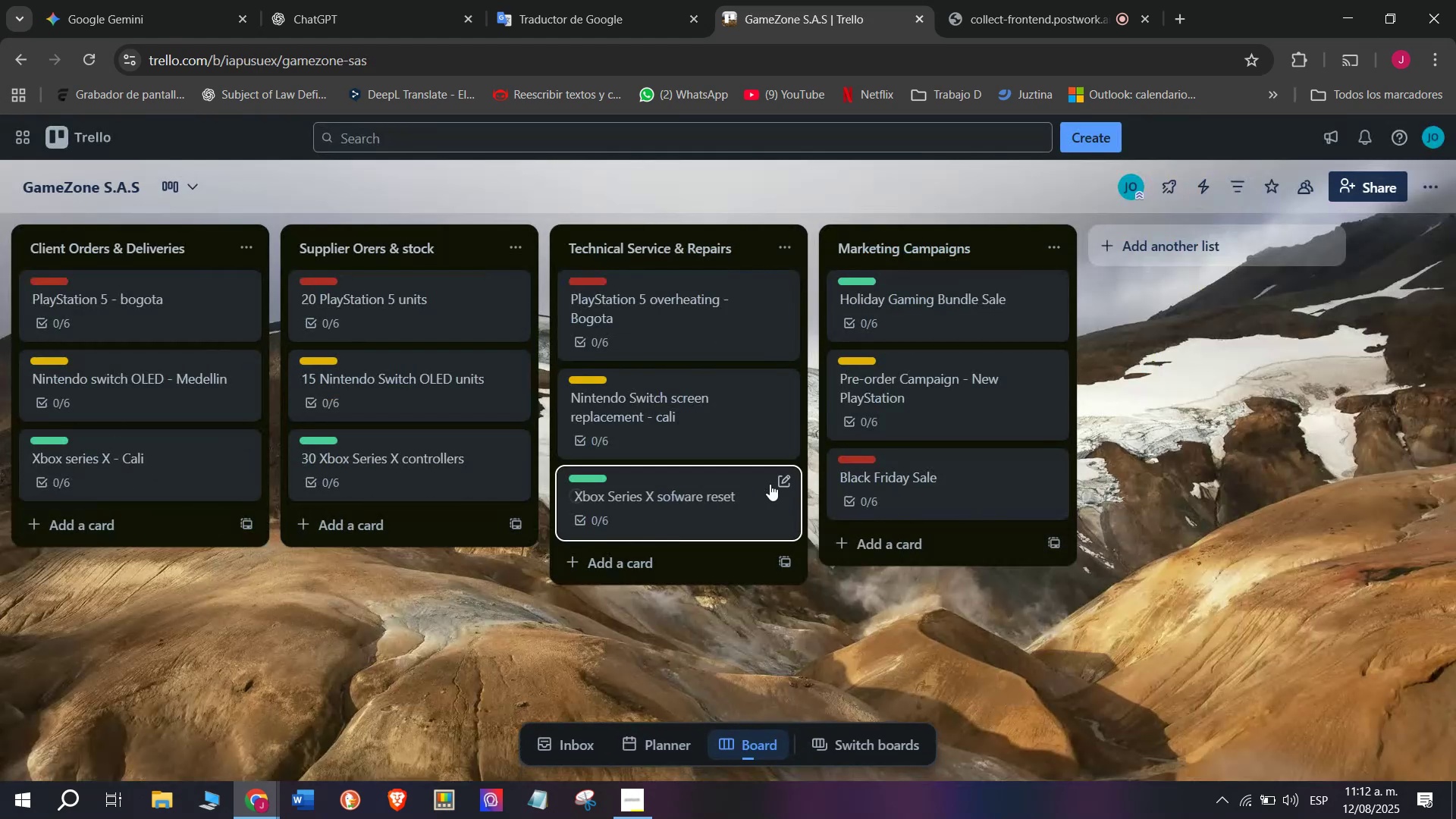 
scroll: coordinate [1122, 258], scroll_direction: down, amount: 3.0
 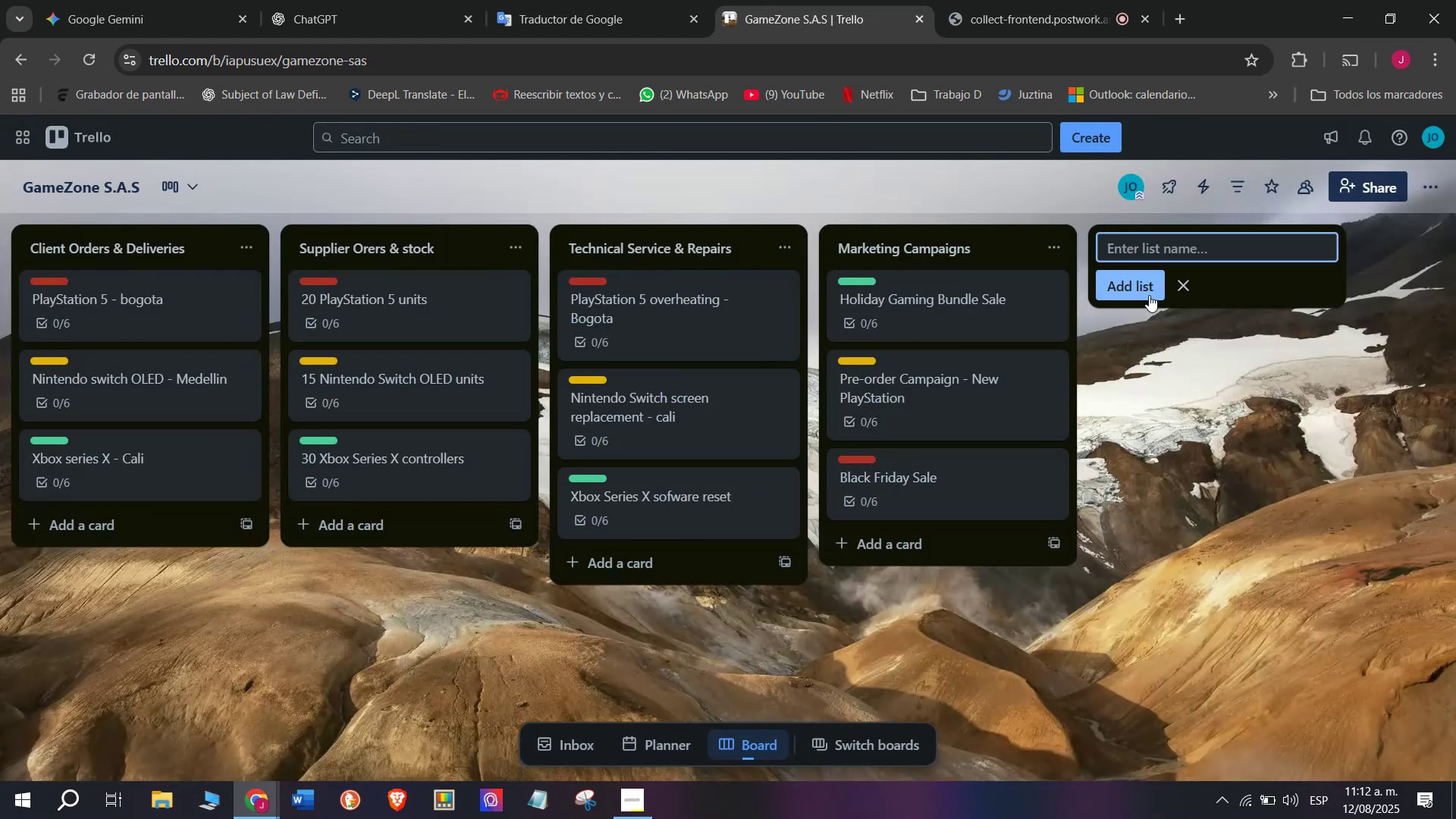 
left_click([1122, 258])
 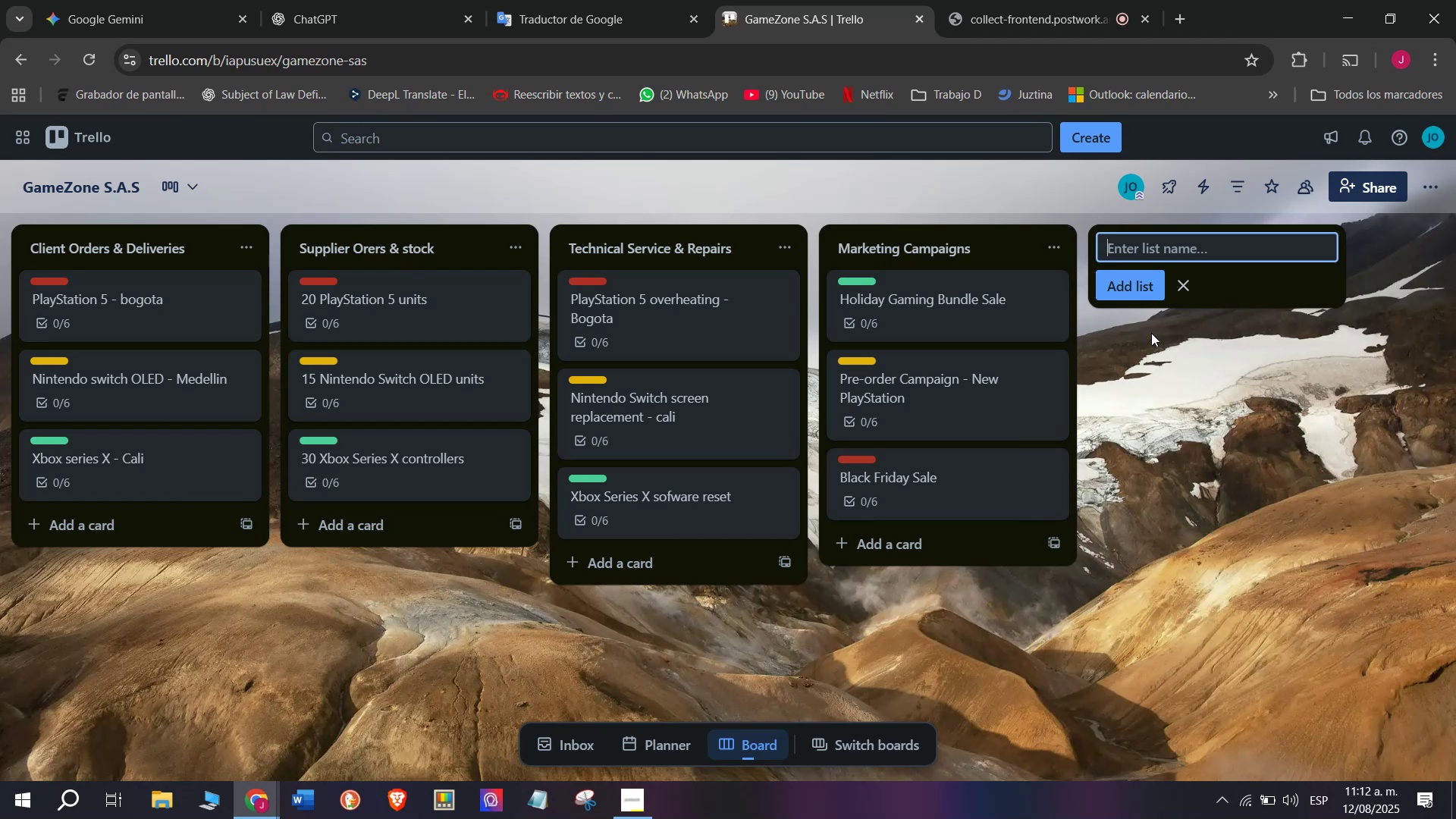 
wait(10.38)
 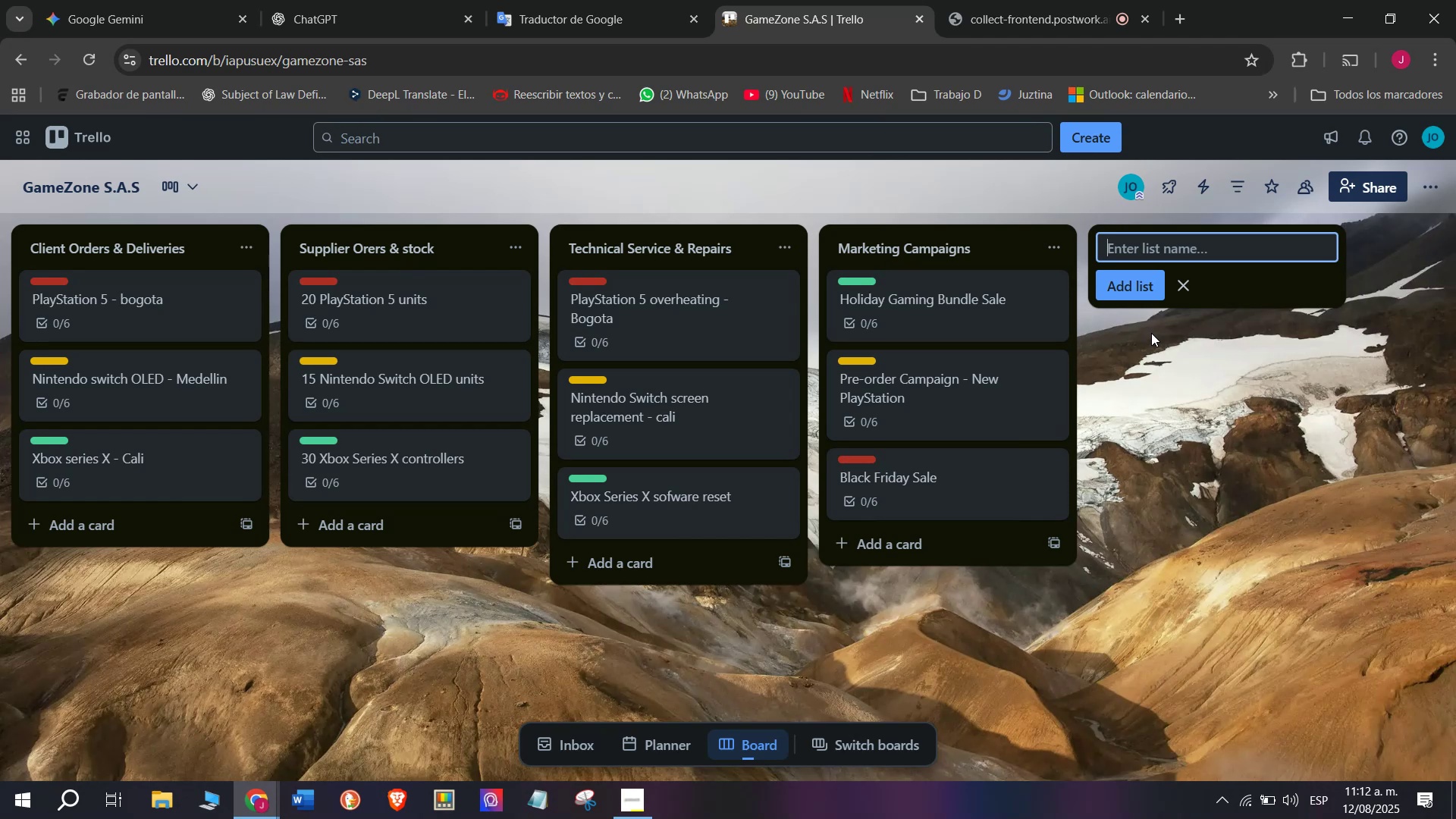 
type(Store Operations)
 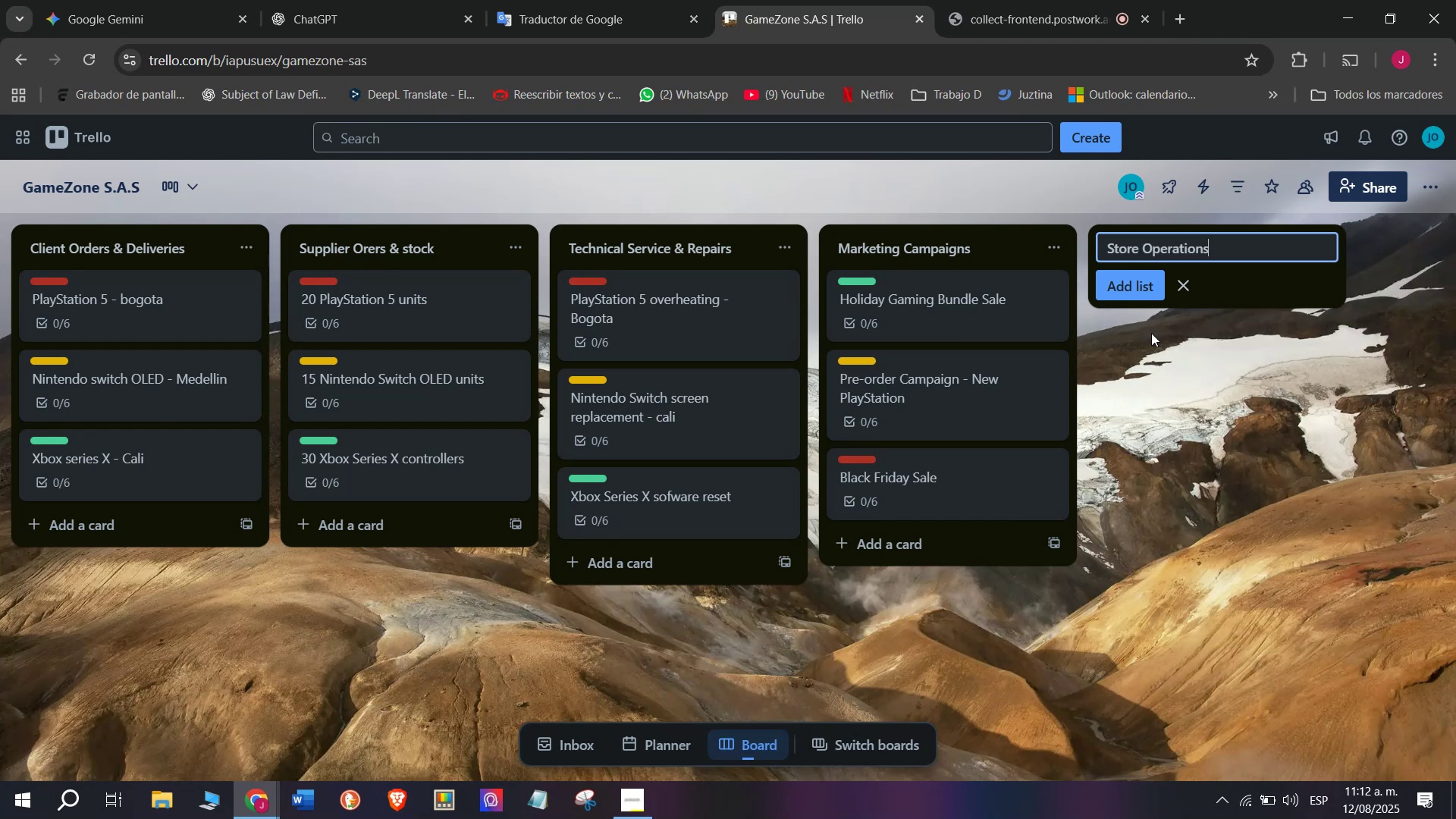 
key(Enter)
 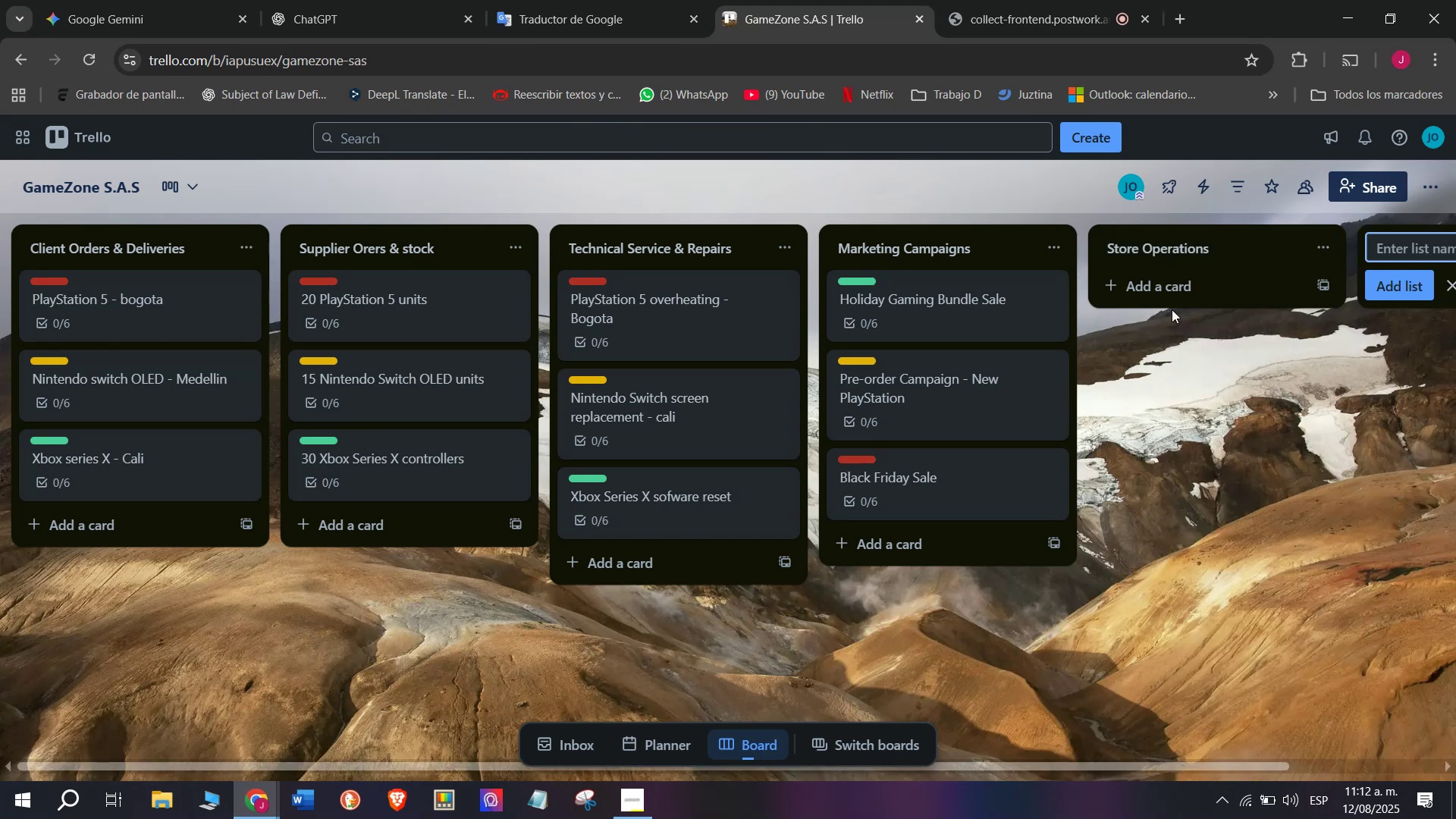 
left_click([1183, 295])
 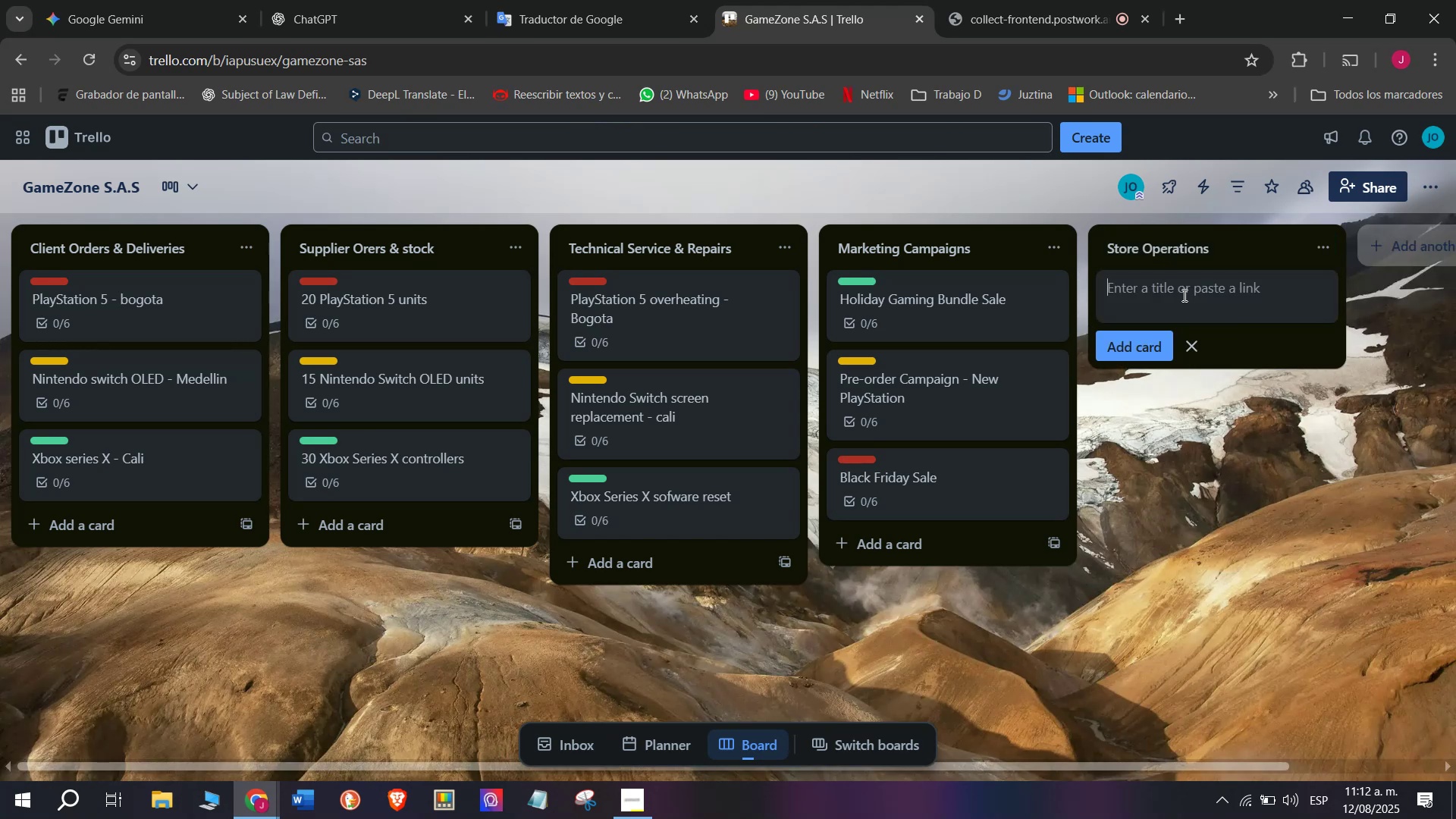 
key(CapsLock)
 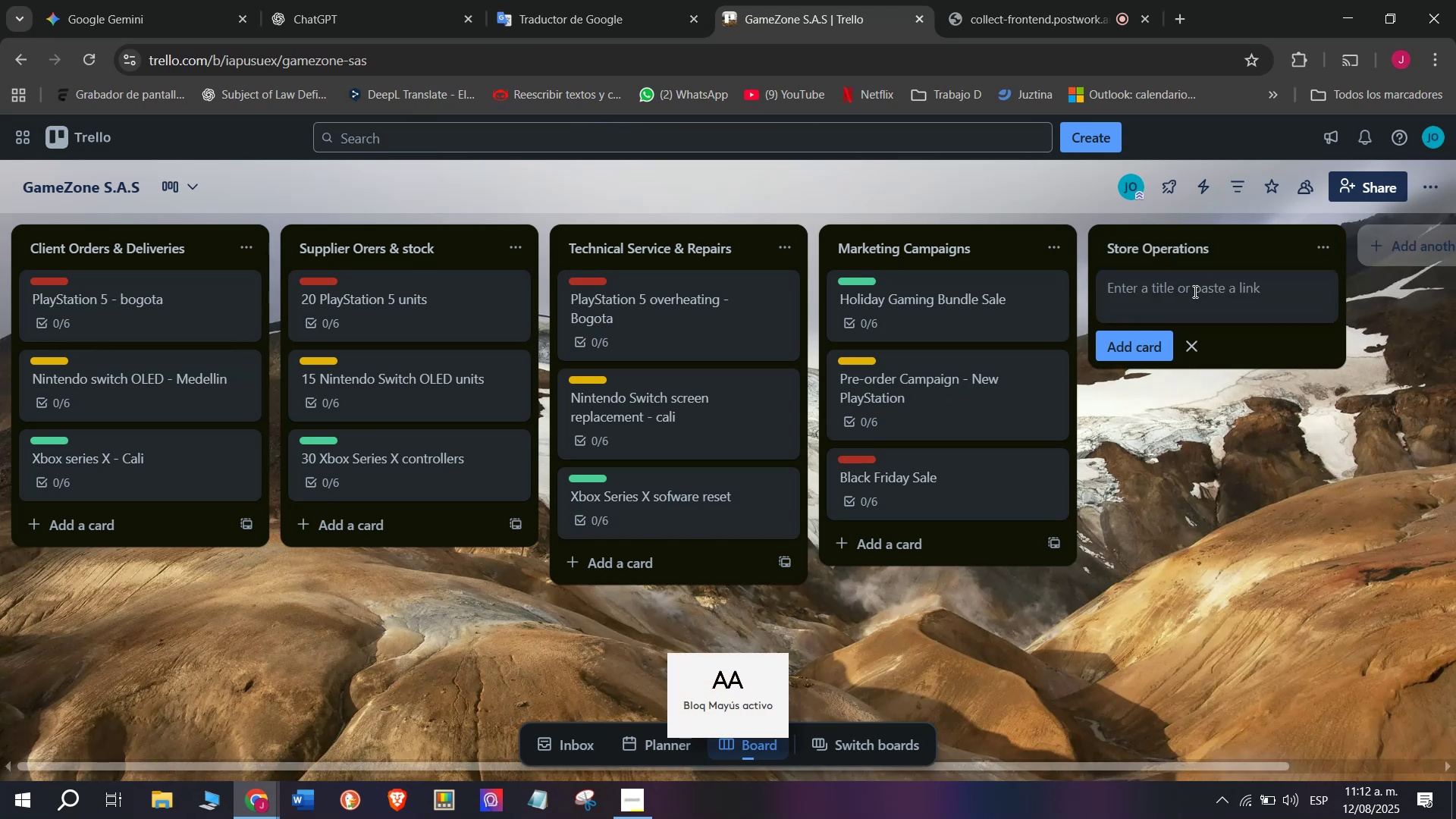 
left_click([1138, 344])
 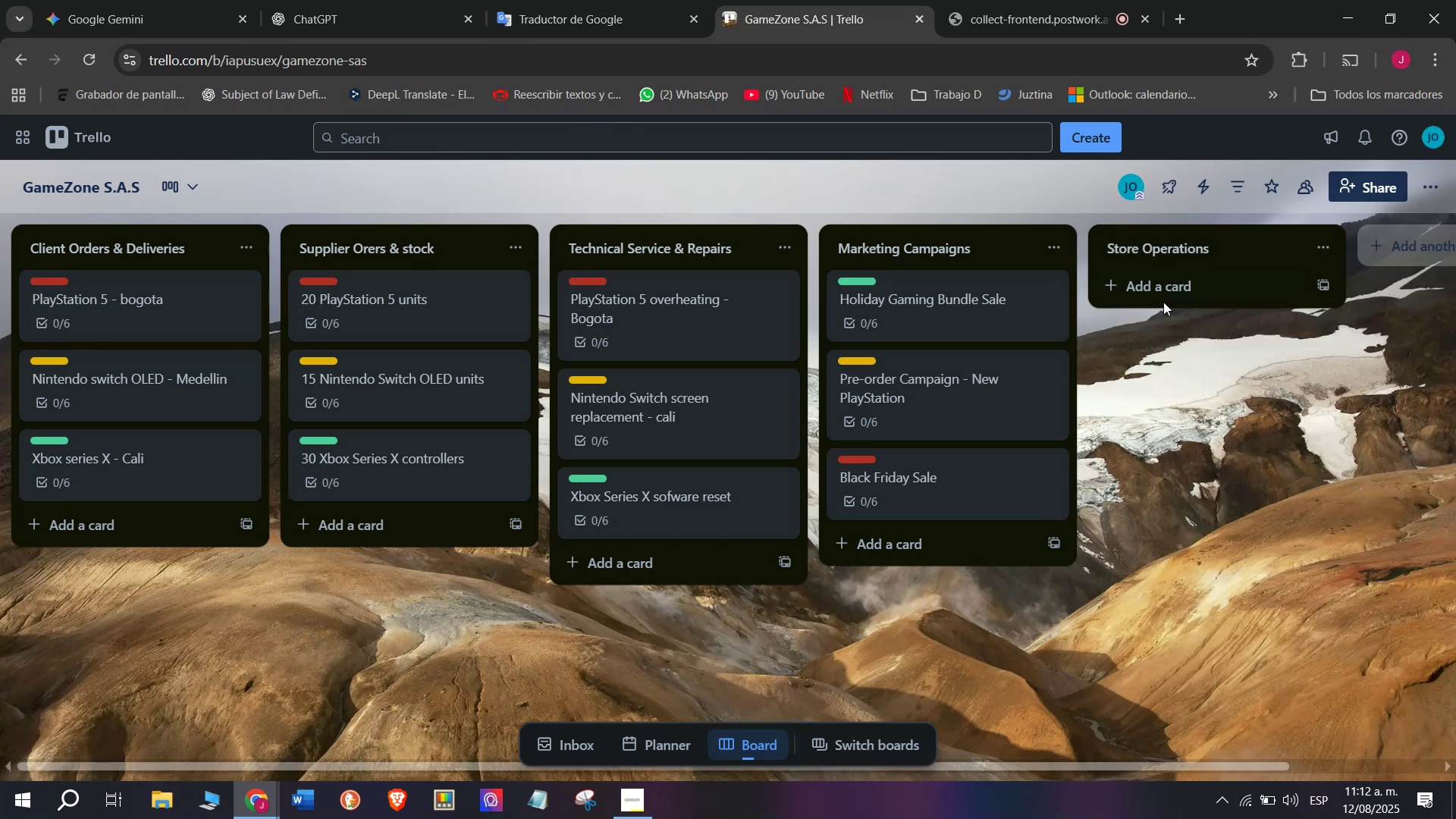 
left_click([1174, 284])
 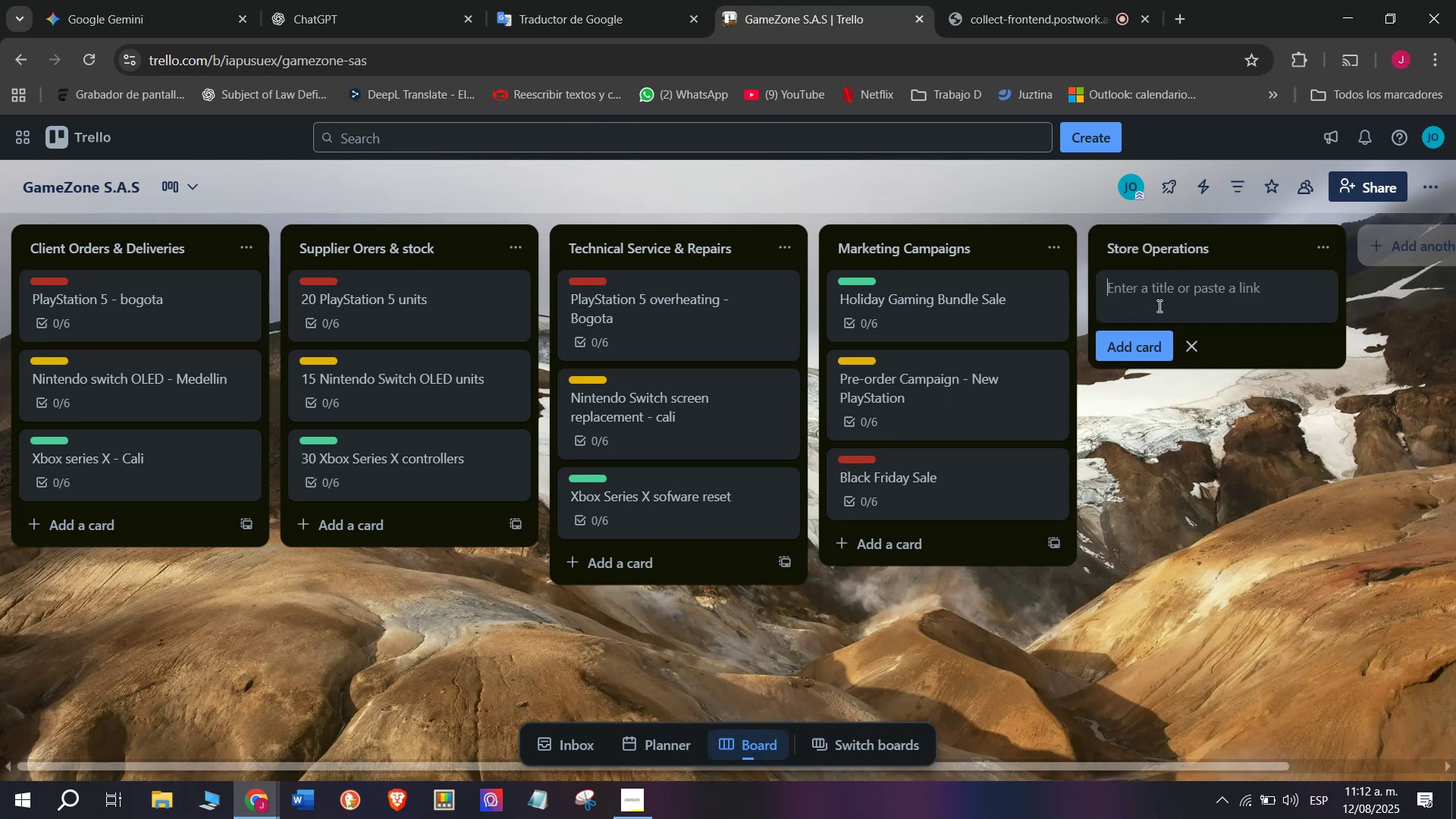 
type(Monthly stock copo)
key(Backspace)
key(Backspace)
type(uhj)
key(Backspace)
key(Backspace)
type(nm)
key(Backspace)
type(t)
 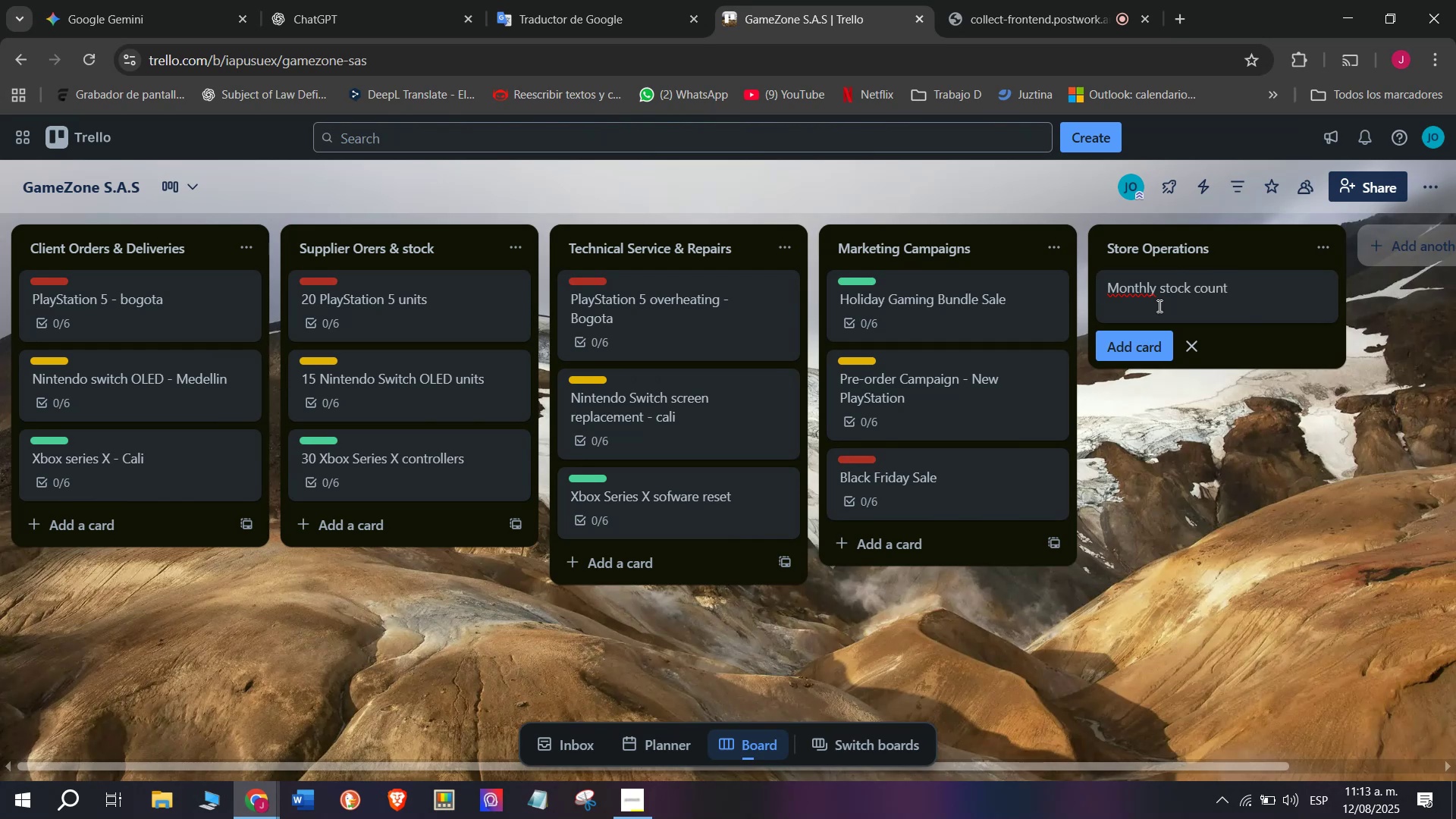 
key(Enter)
 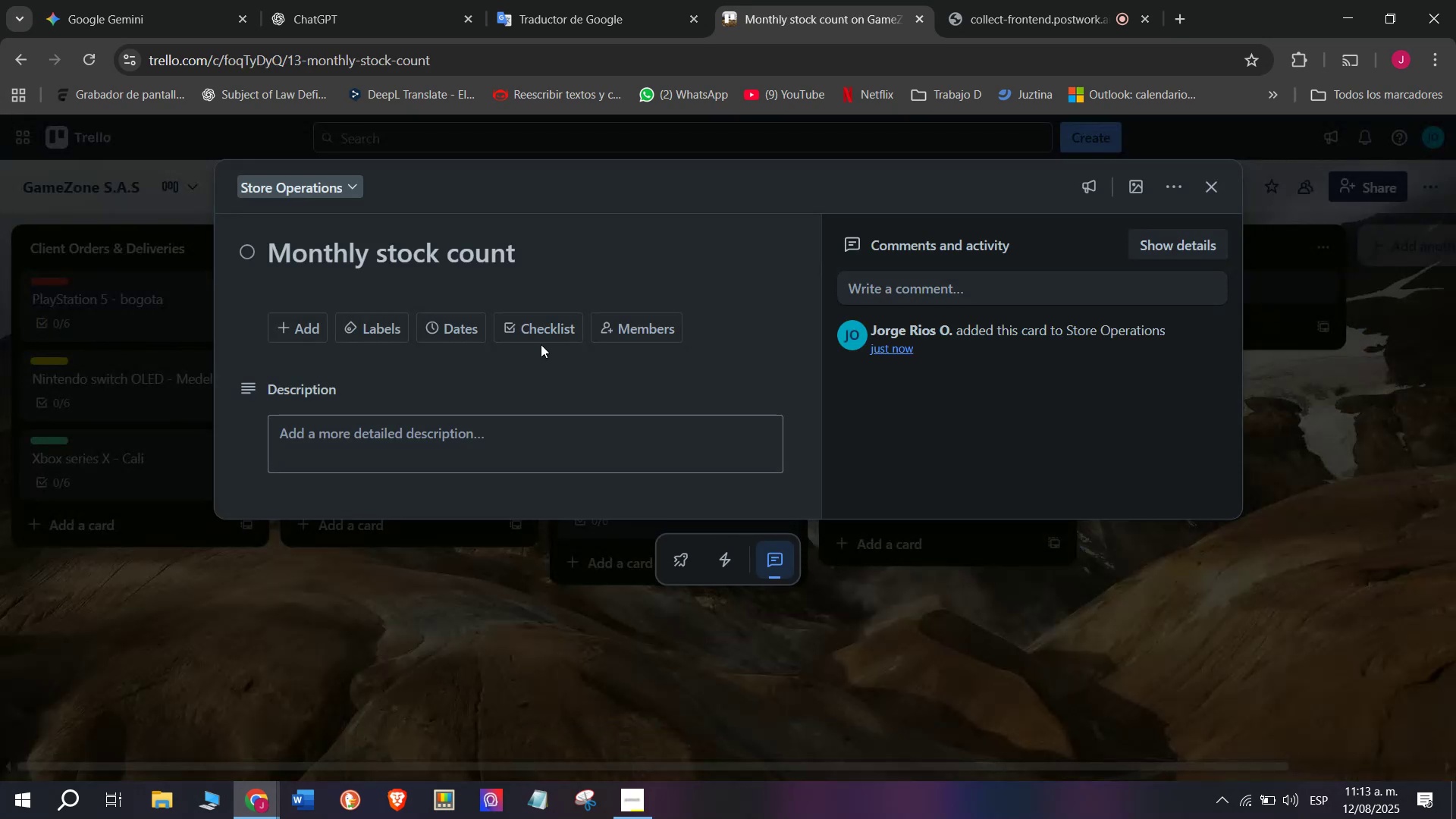 
left_click([511, 321])
 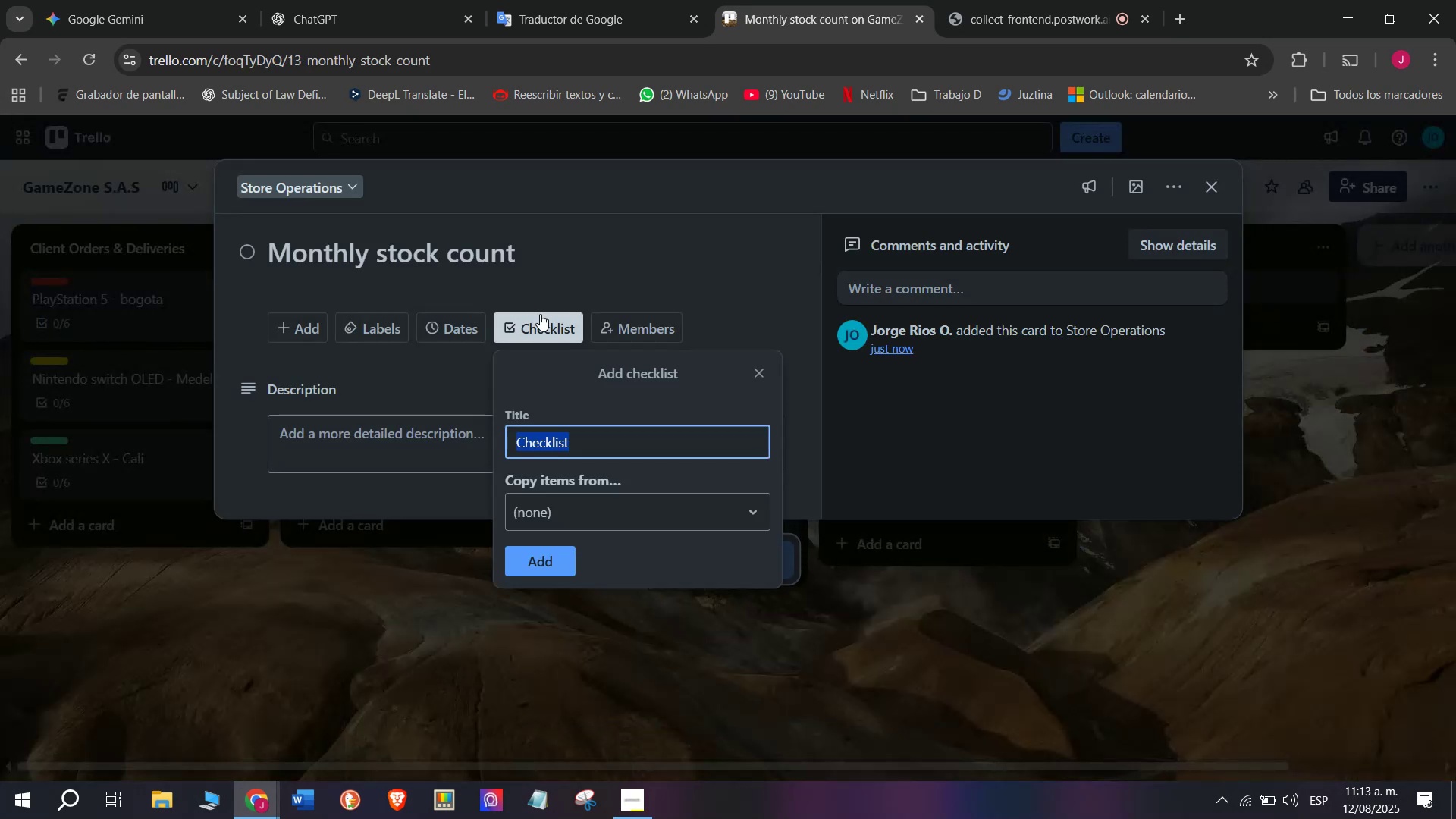 
left_click([540, 553])
 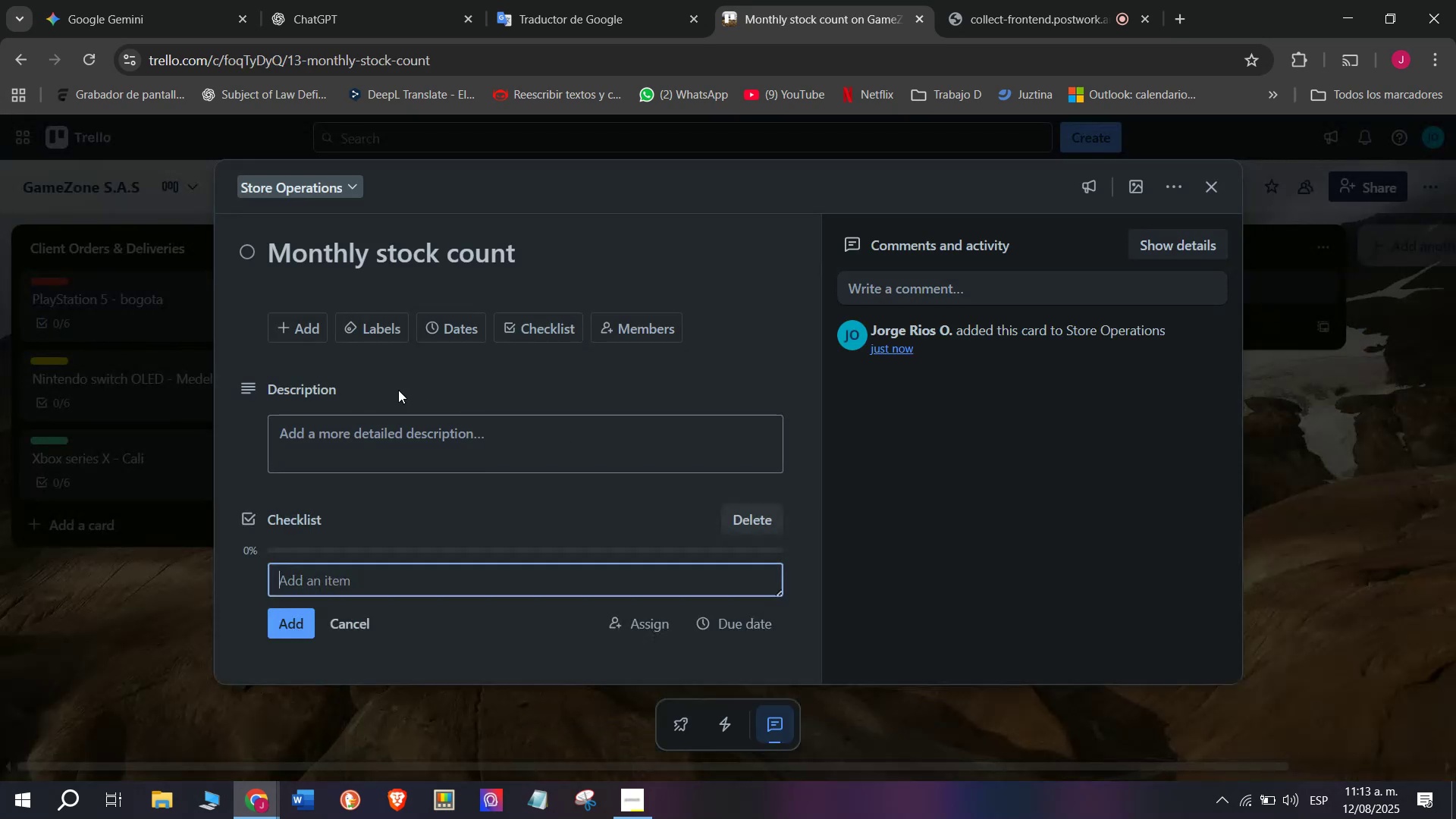 
scroll: coordinate [406, 551], scroll_direction: down, amount: 4.0
 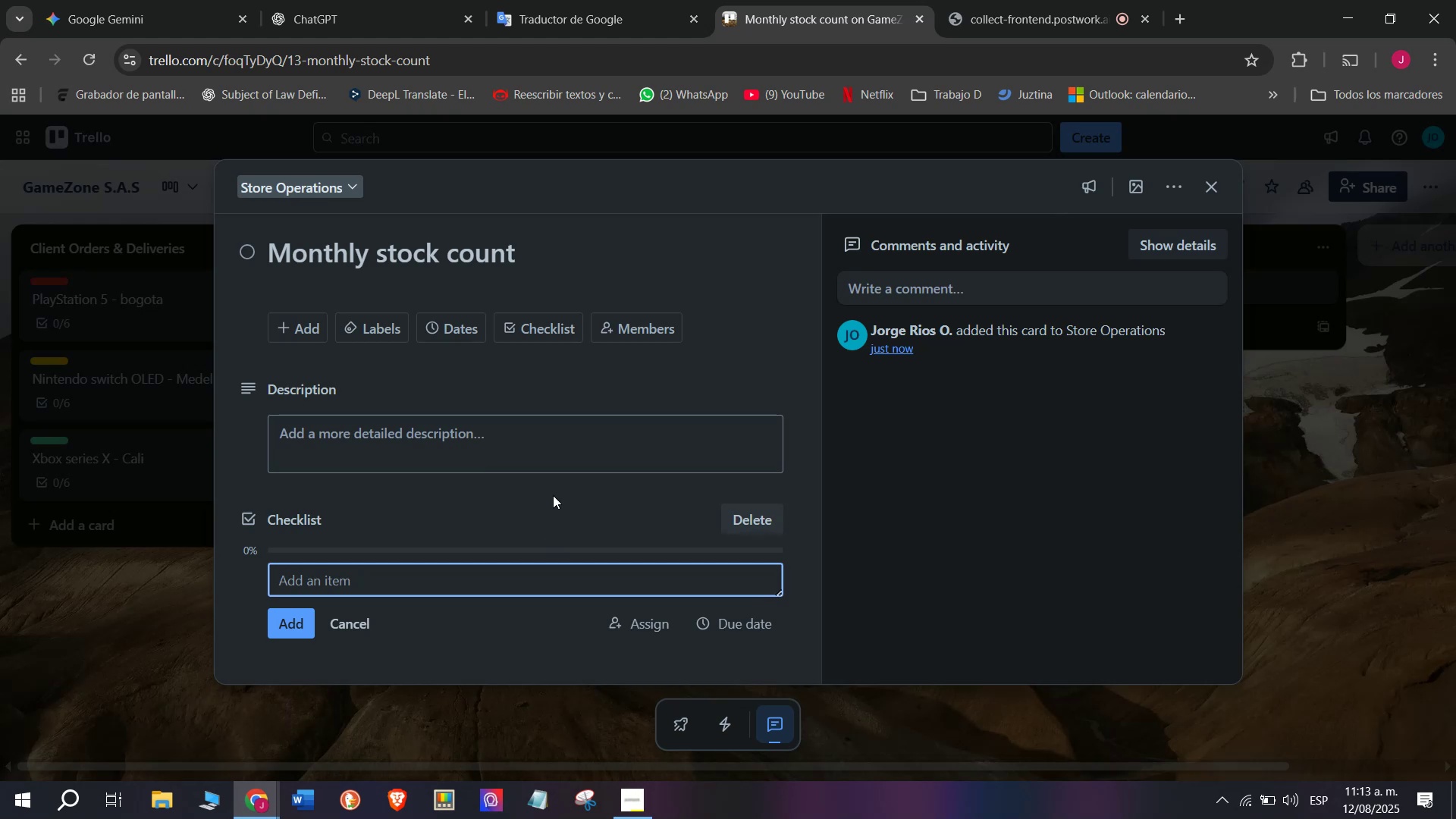 
type(Count consoles)
 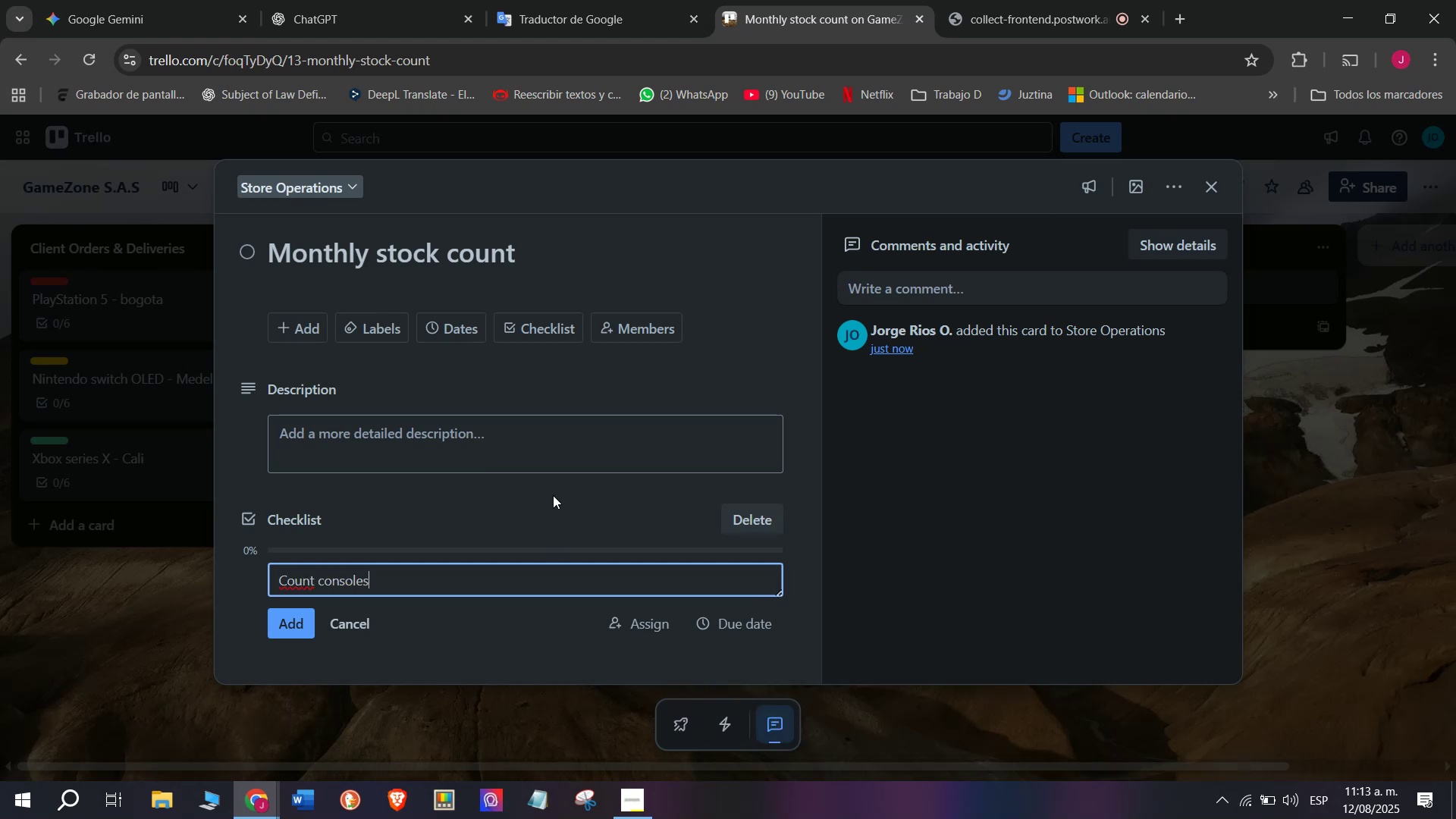 
key(Enter)
 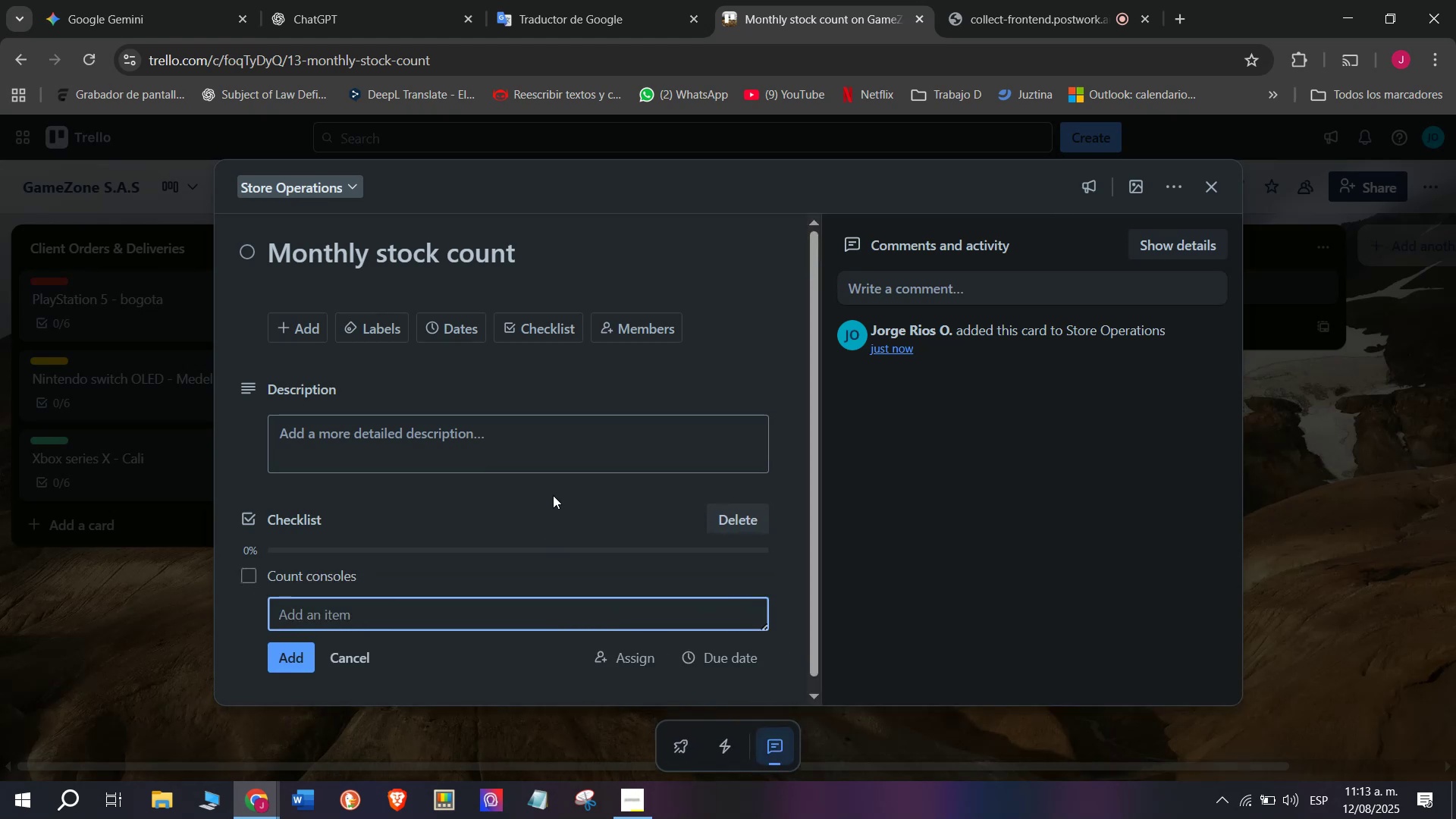 
type(Count acceso)
key(Backspace)
type(sories)
 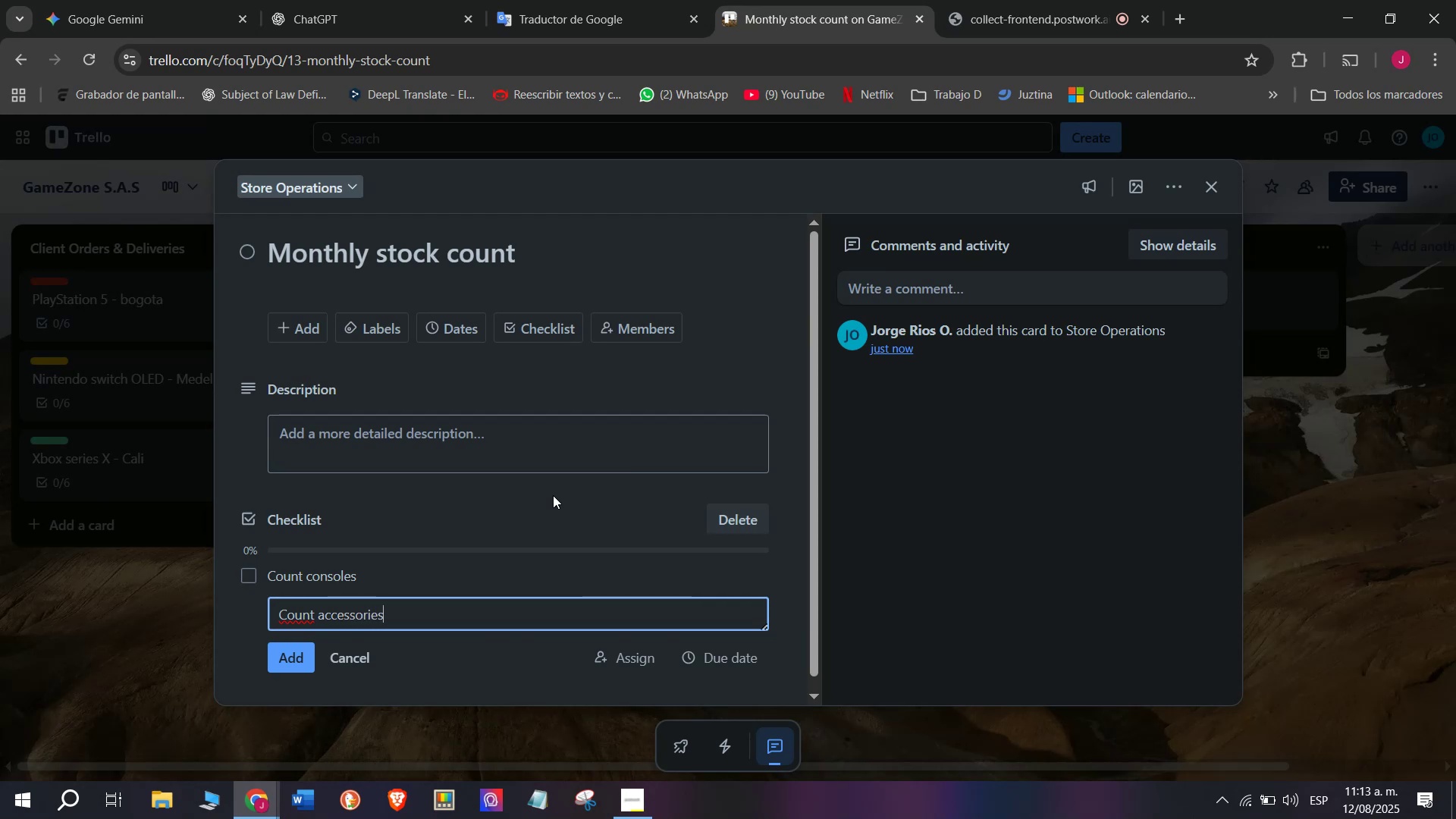 
key(Enter)
 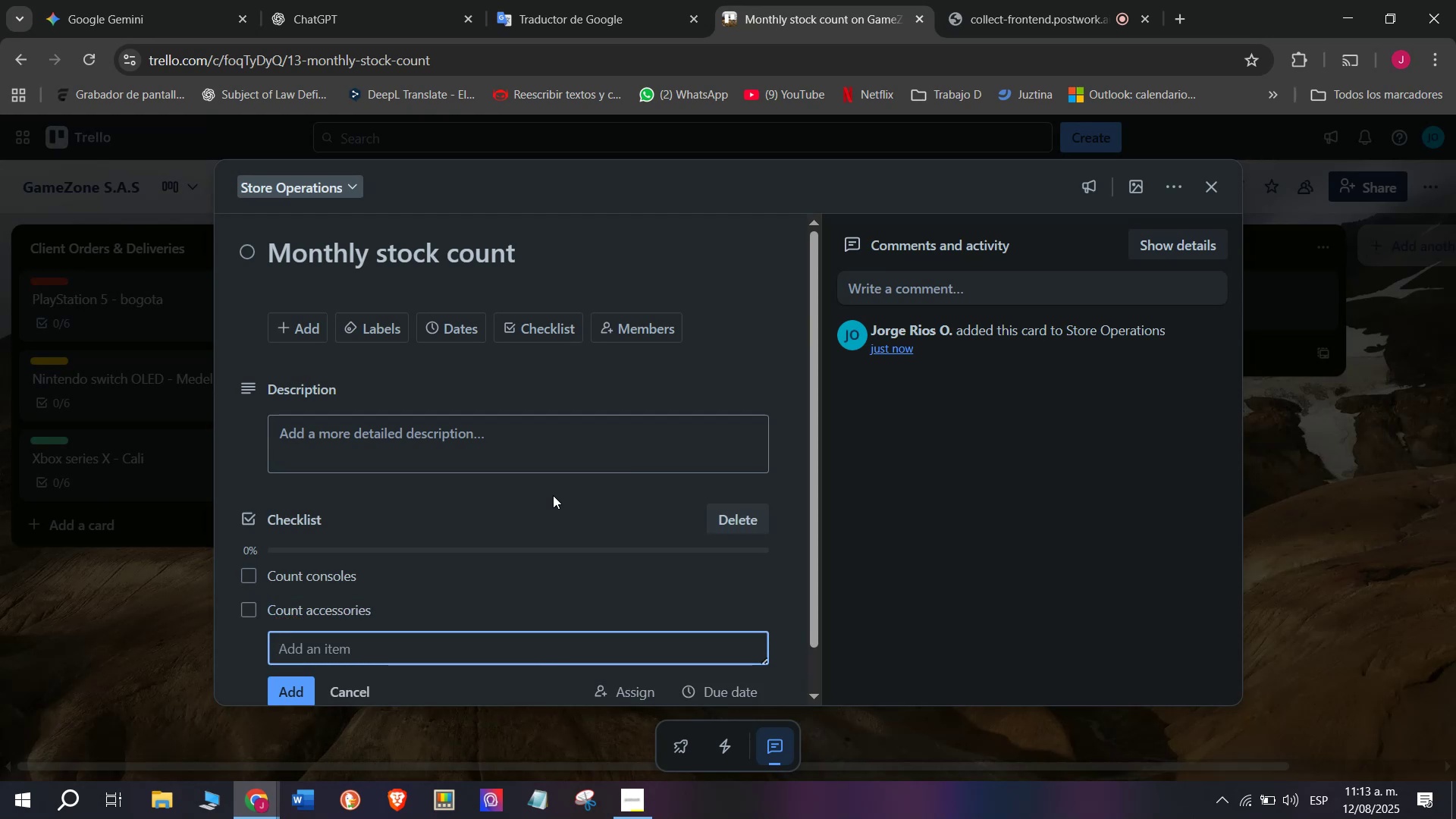 
type(Verify sa)
key(Backspace)
type(torage conditions)
 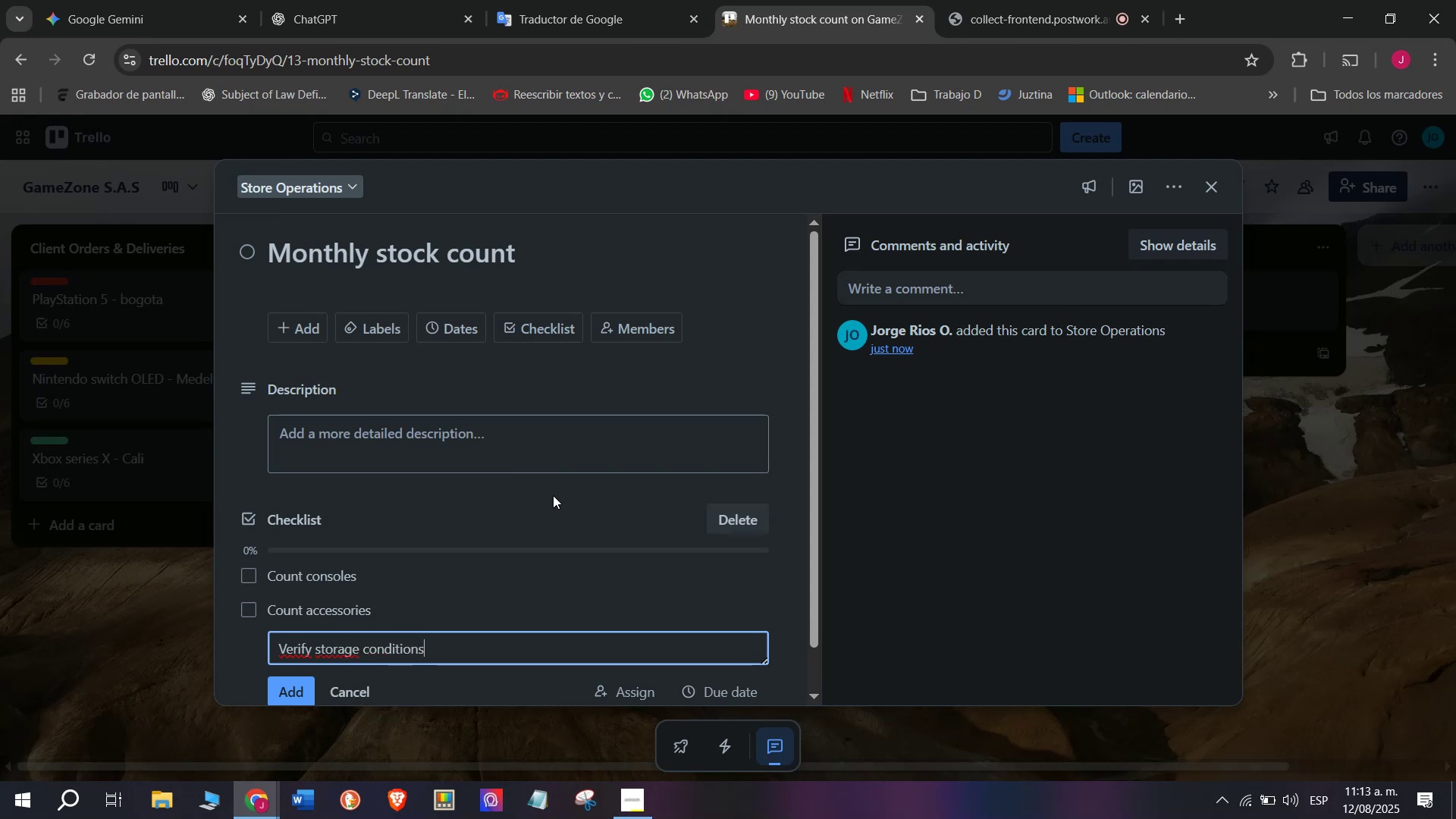 
key(Enter)
 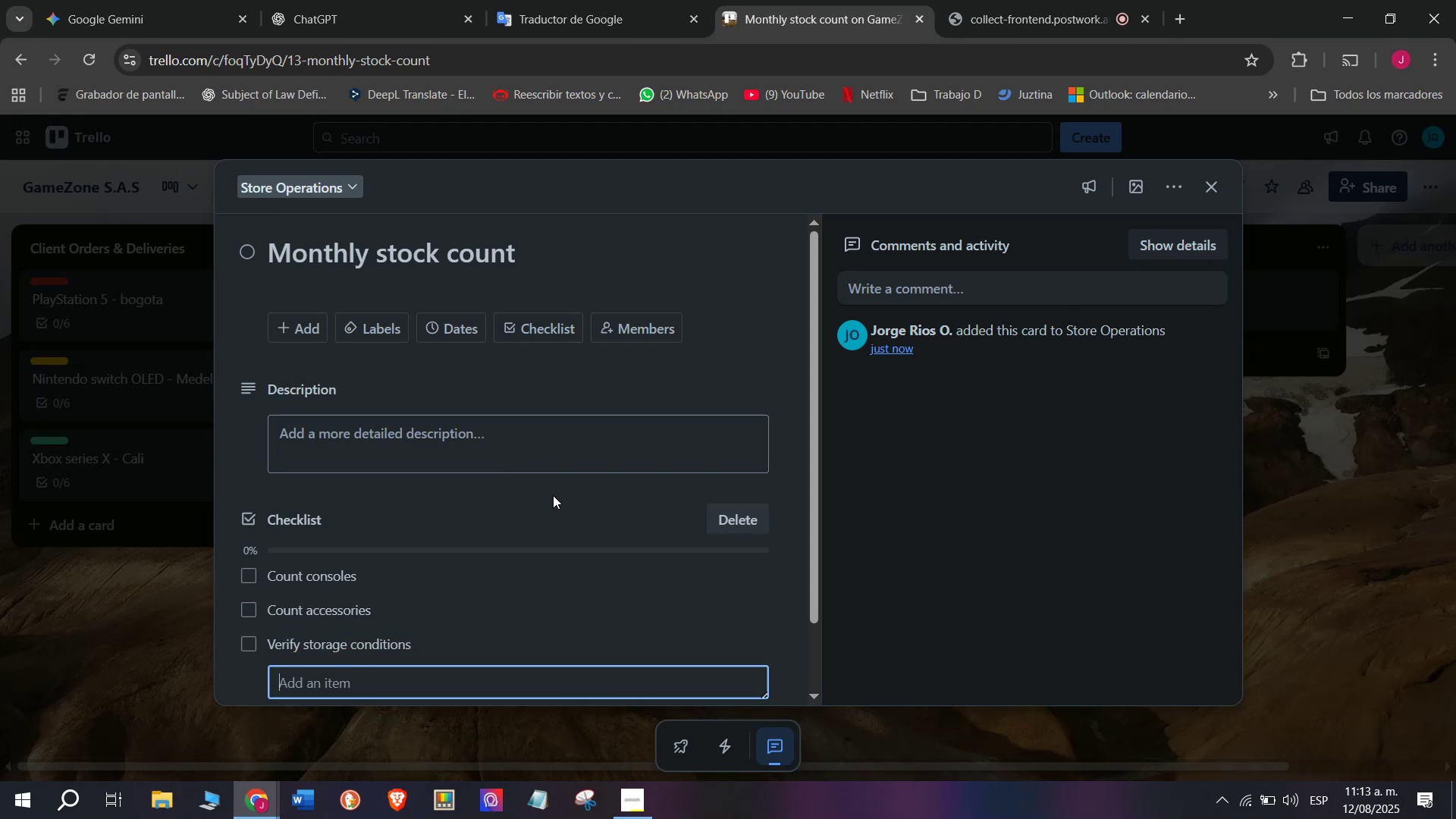 
scroll: coordinate [535, 525], scroll_direction: down, amount: 3.0
 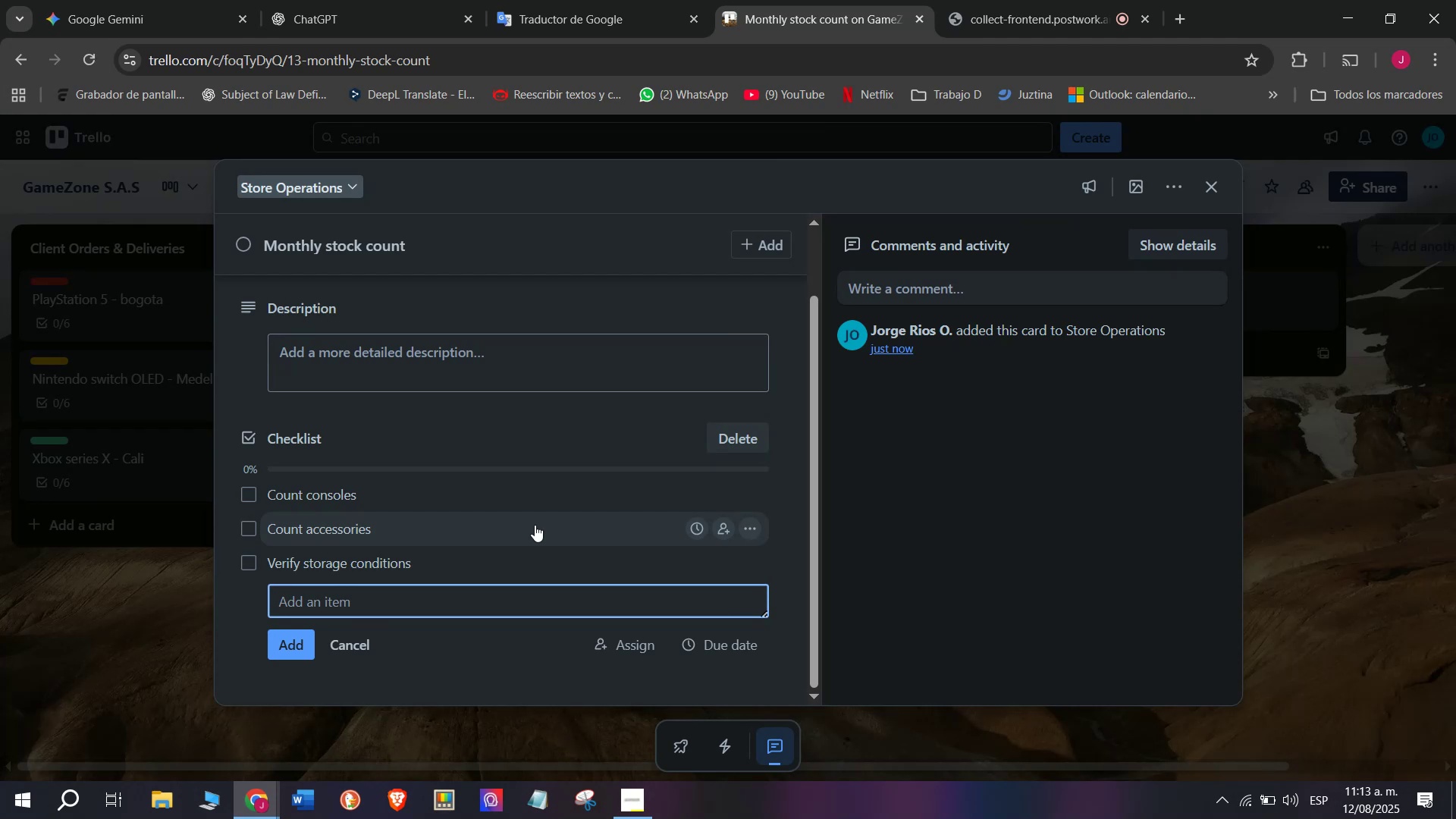 
type(Check for damages)
 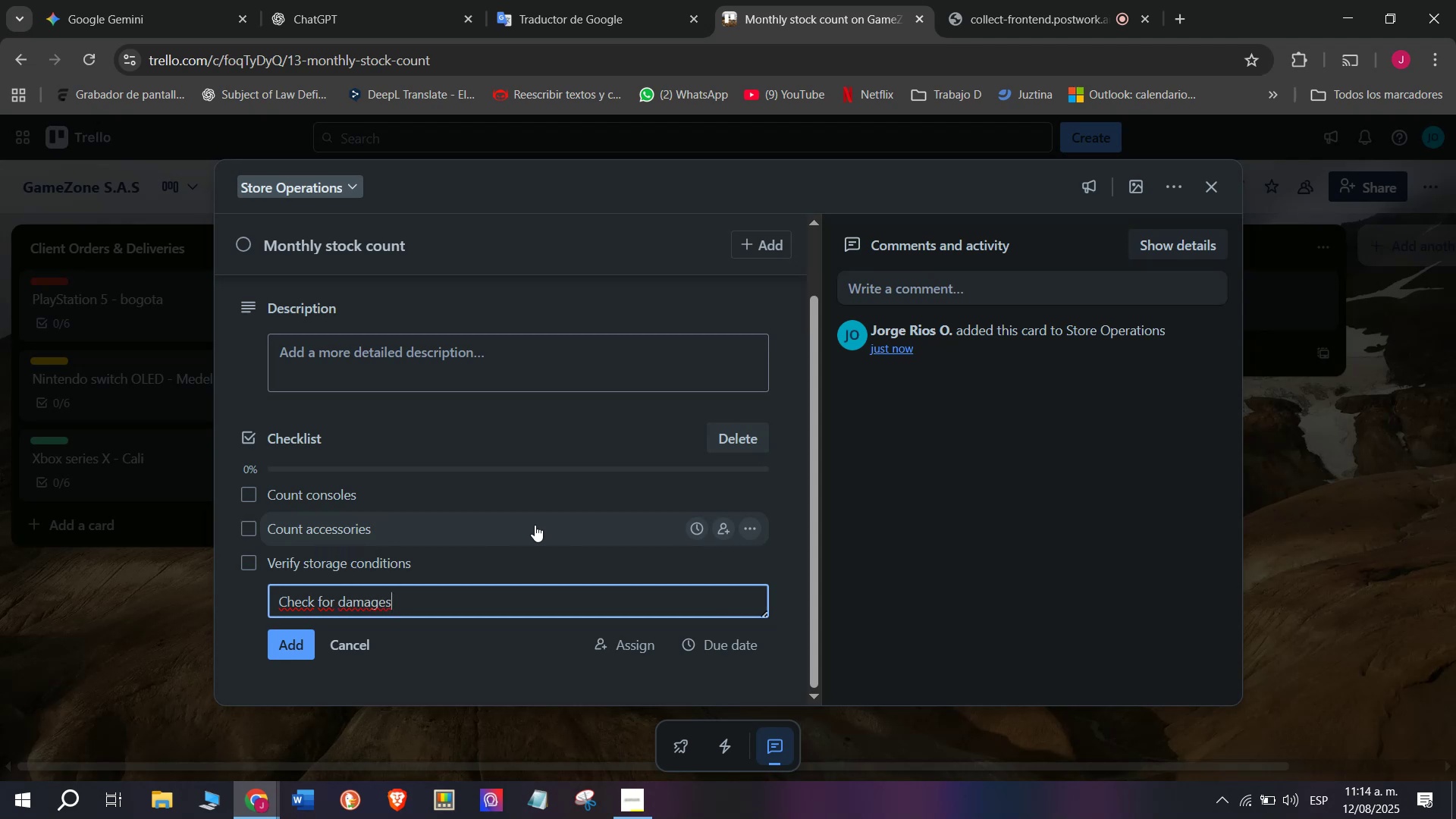 
key(Enter)
 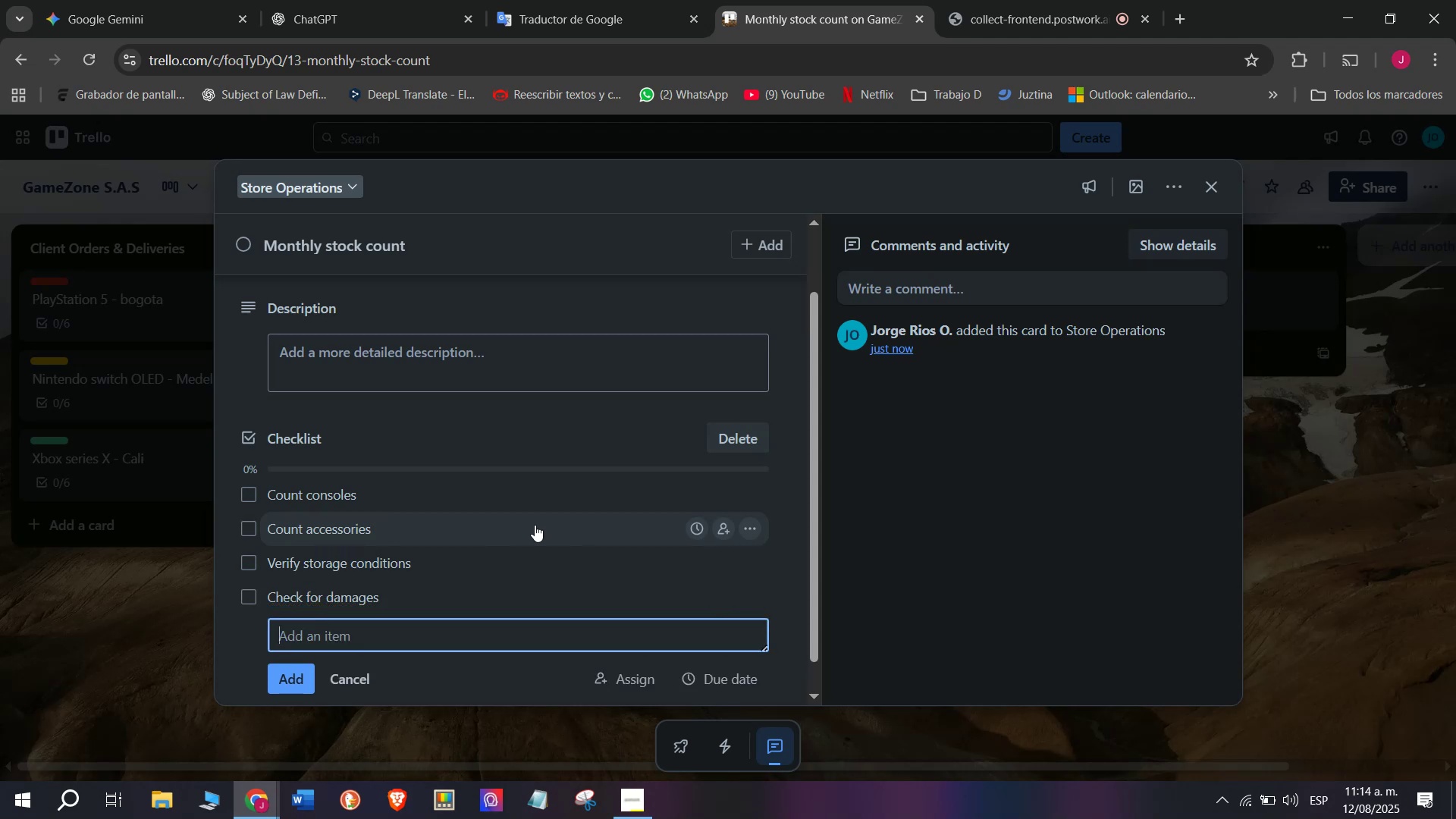 
type(Updatee)
key(Backspace)
type( inventoru)
key(Backspace)
type(y )
 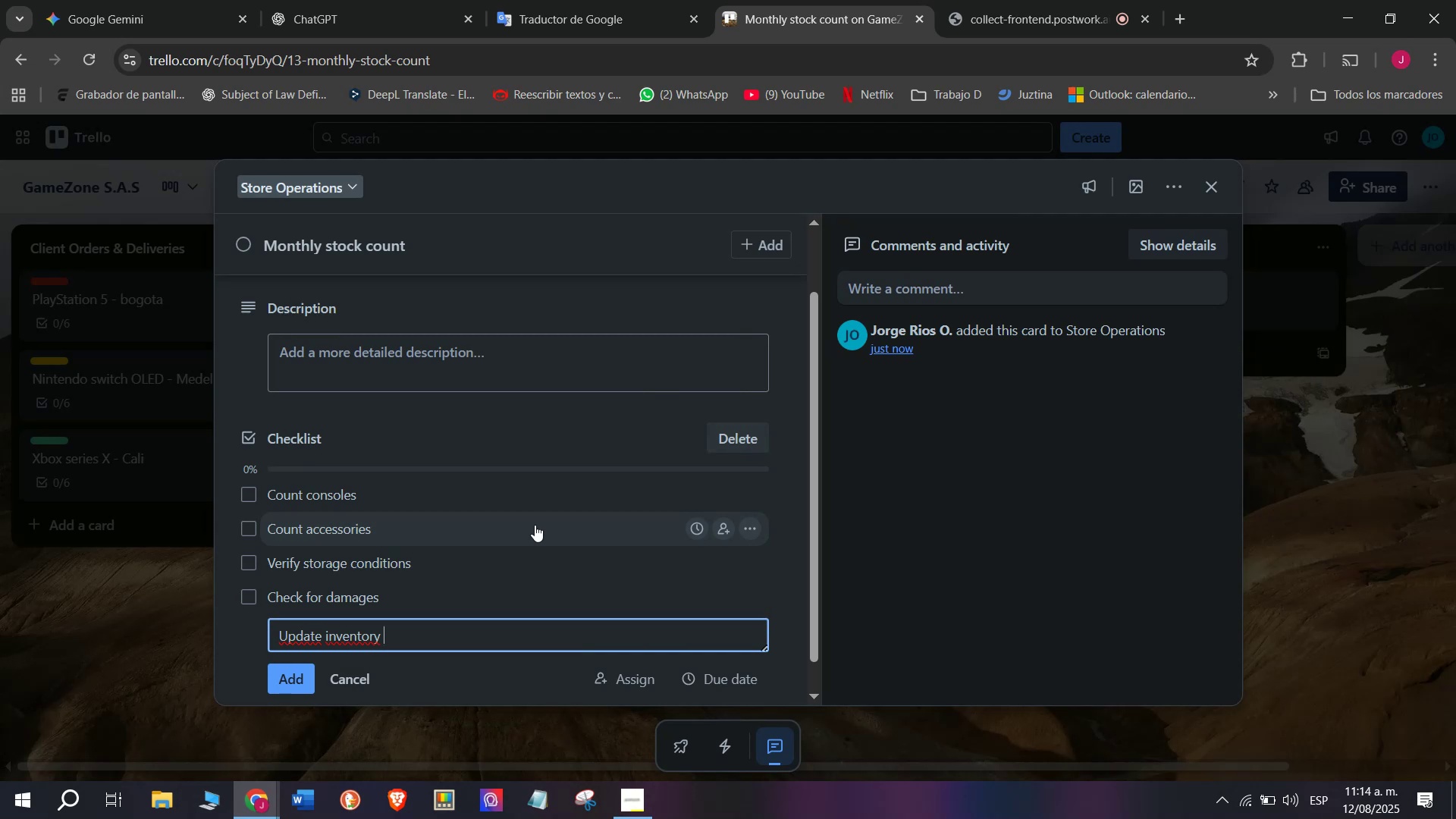 
type(records)
 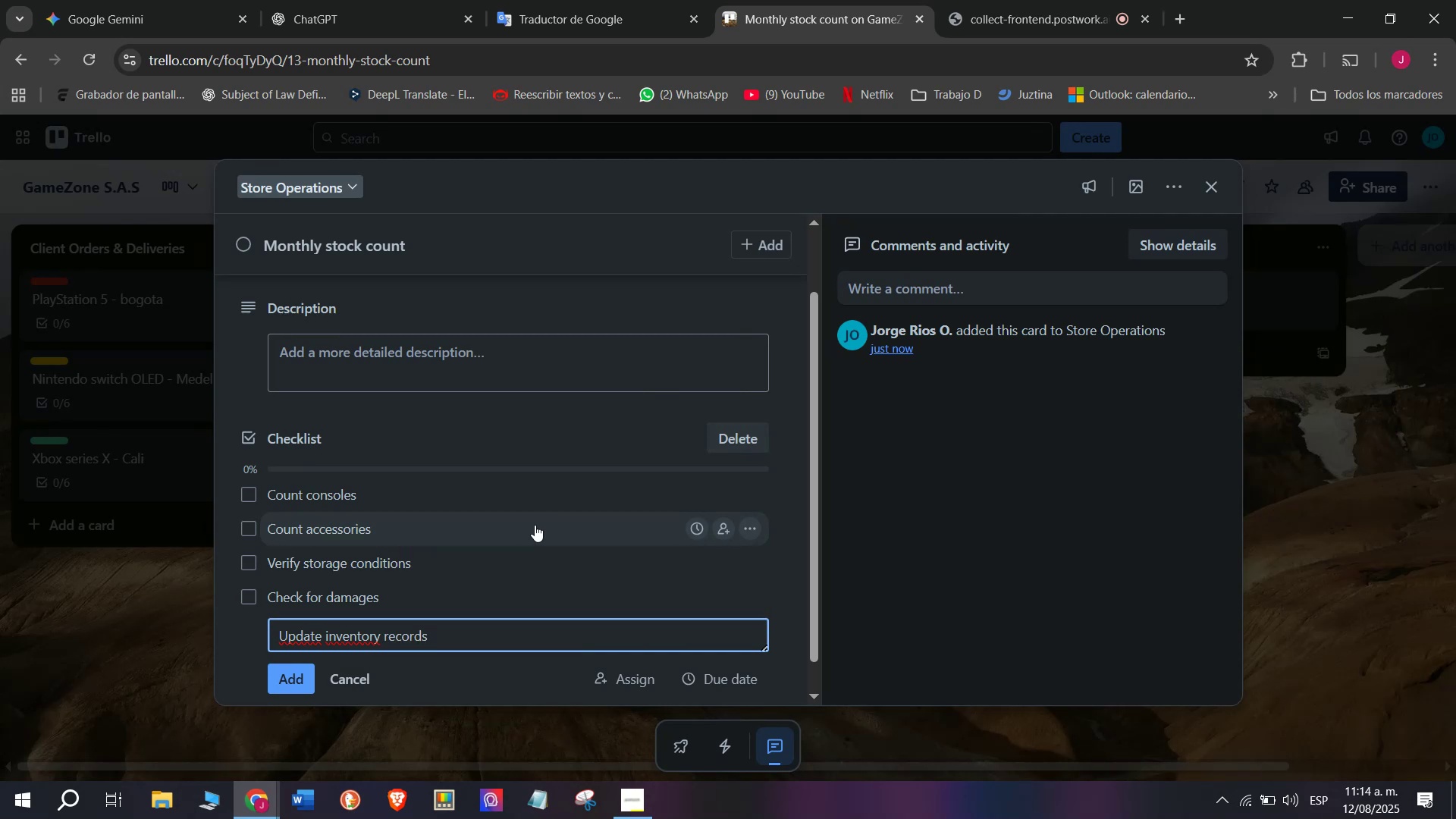 
key(Enter)
 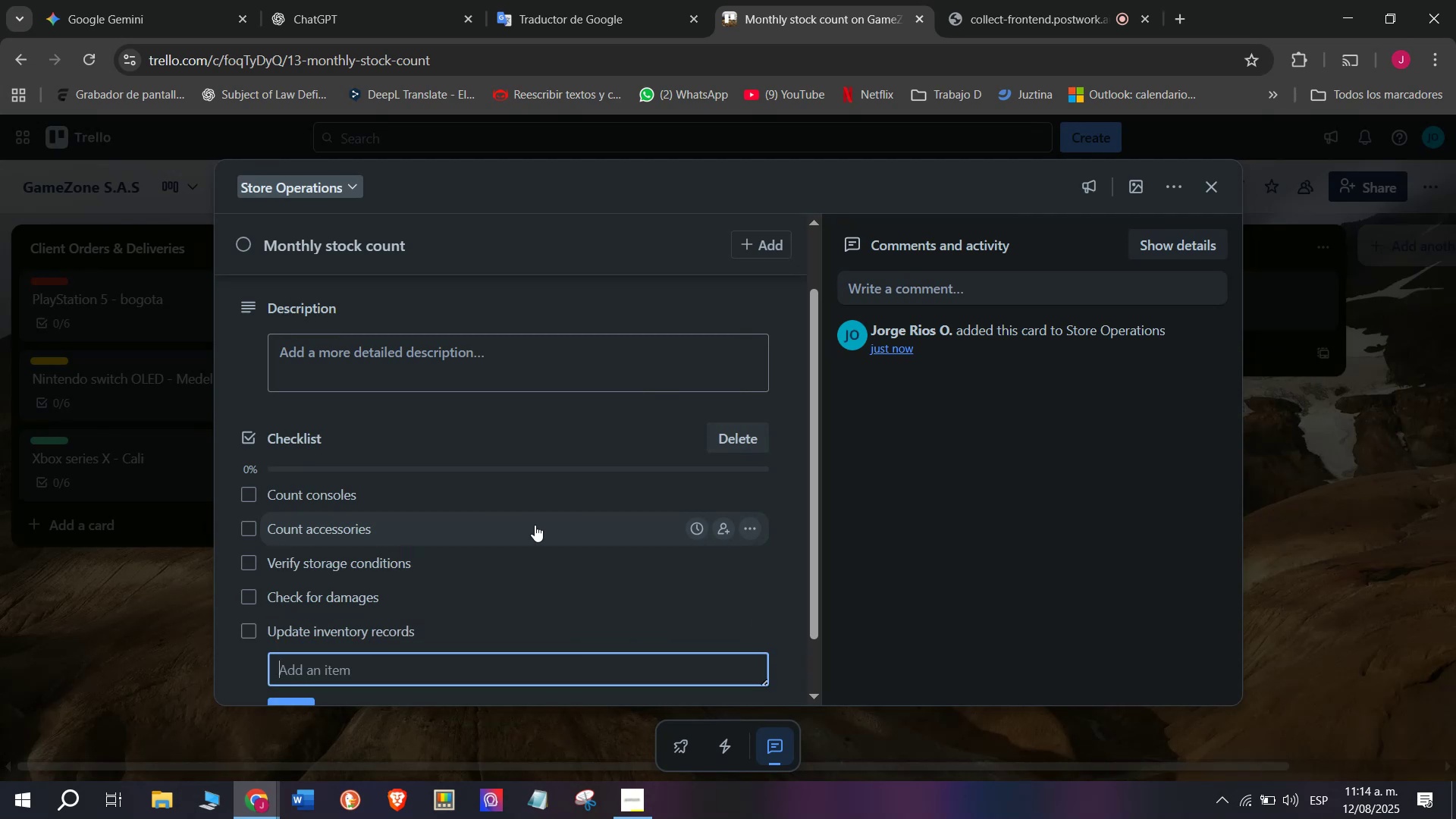 
type(Report to management)
key(Backspace)
 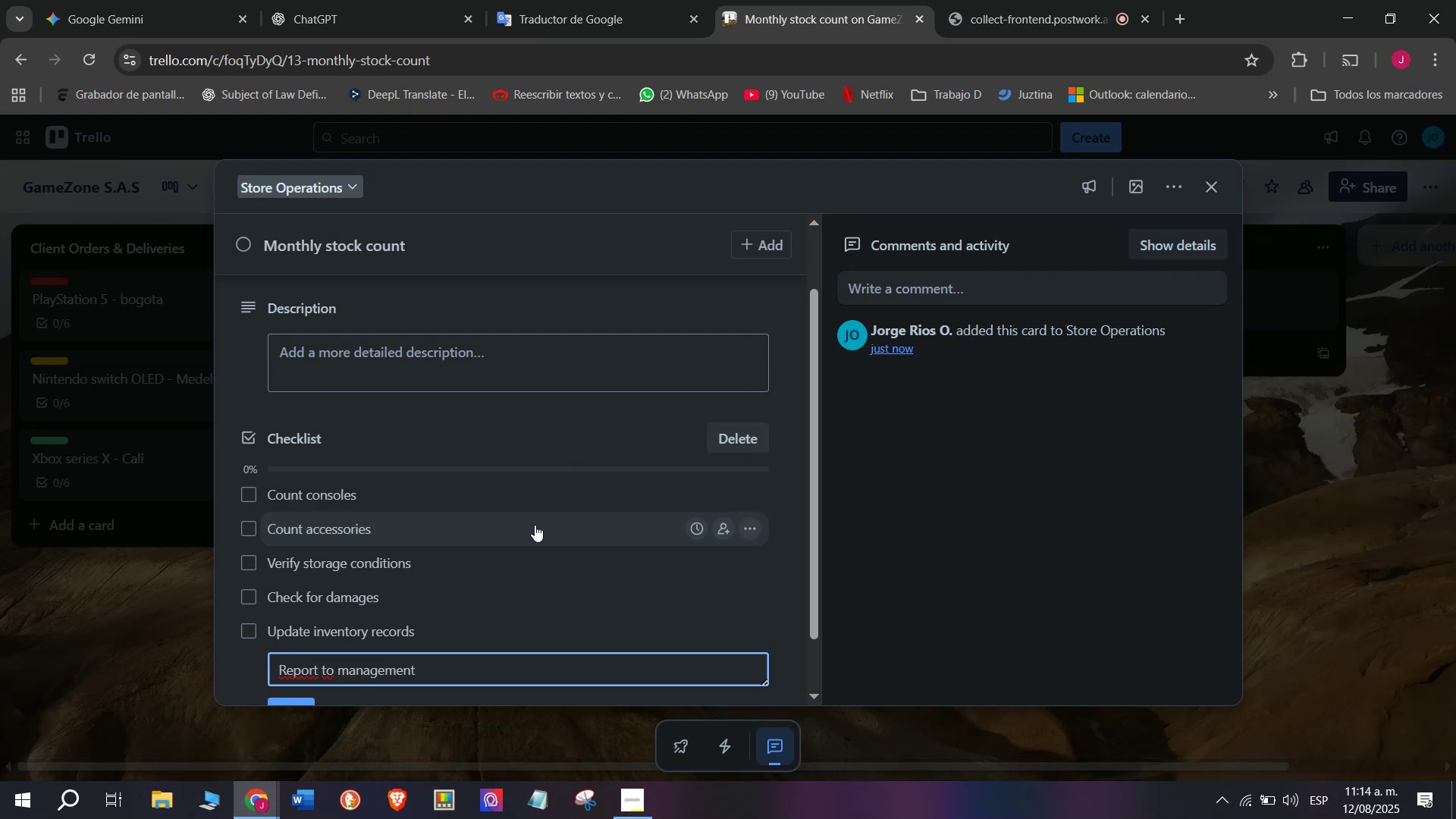 
key(Enter)
 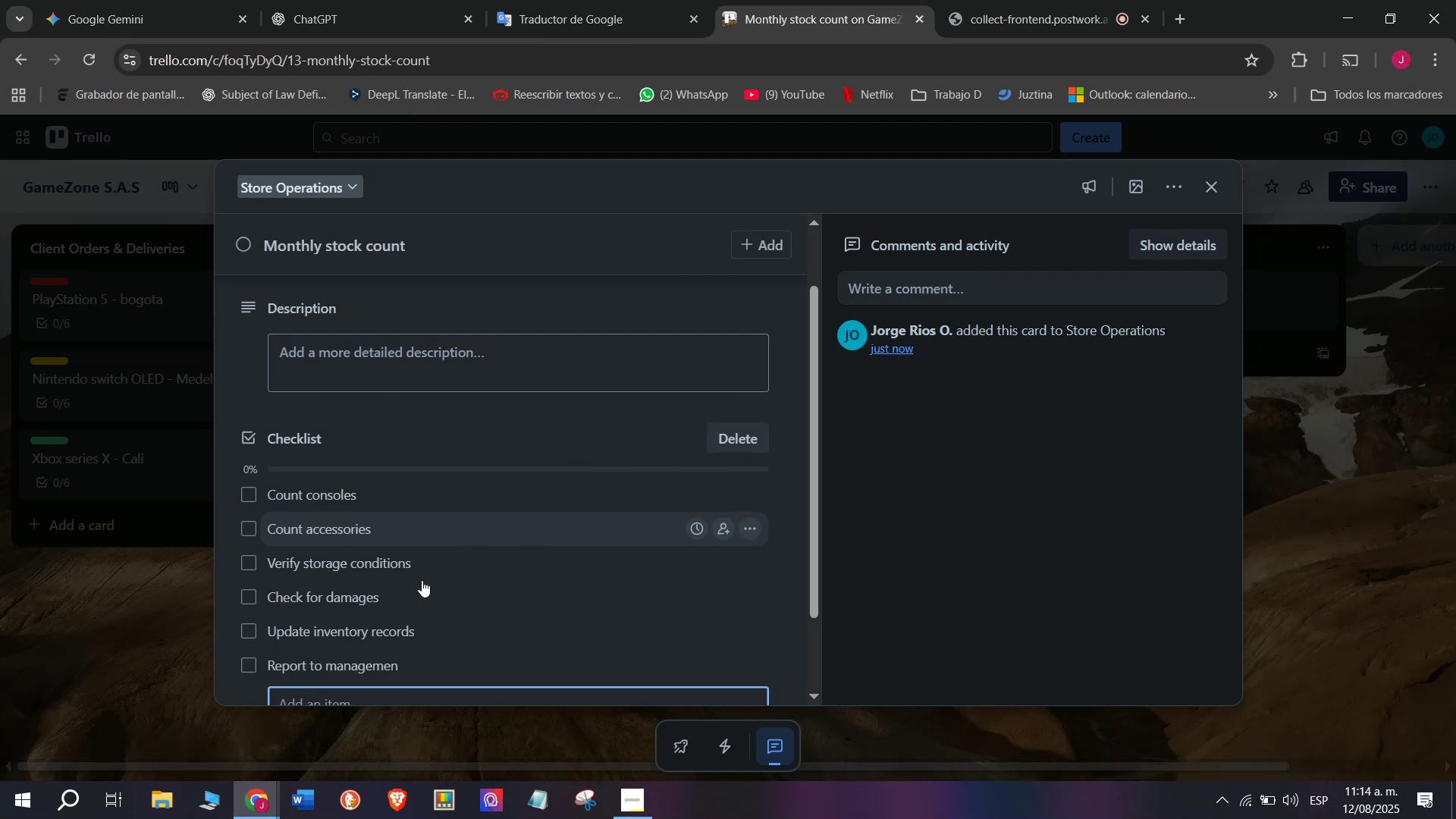 
left_click([388, 666])
 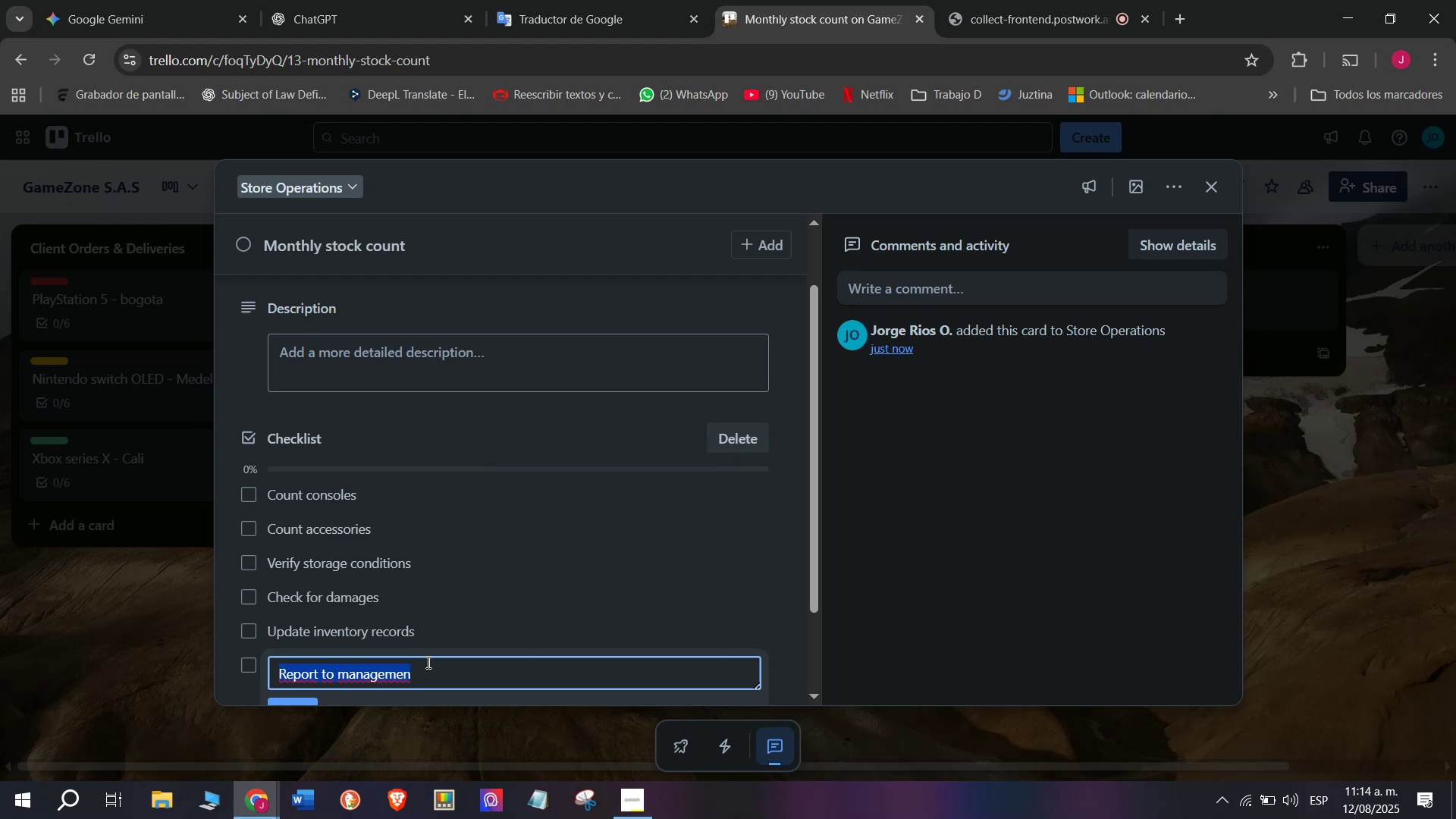 
double_click([427, 662])
 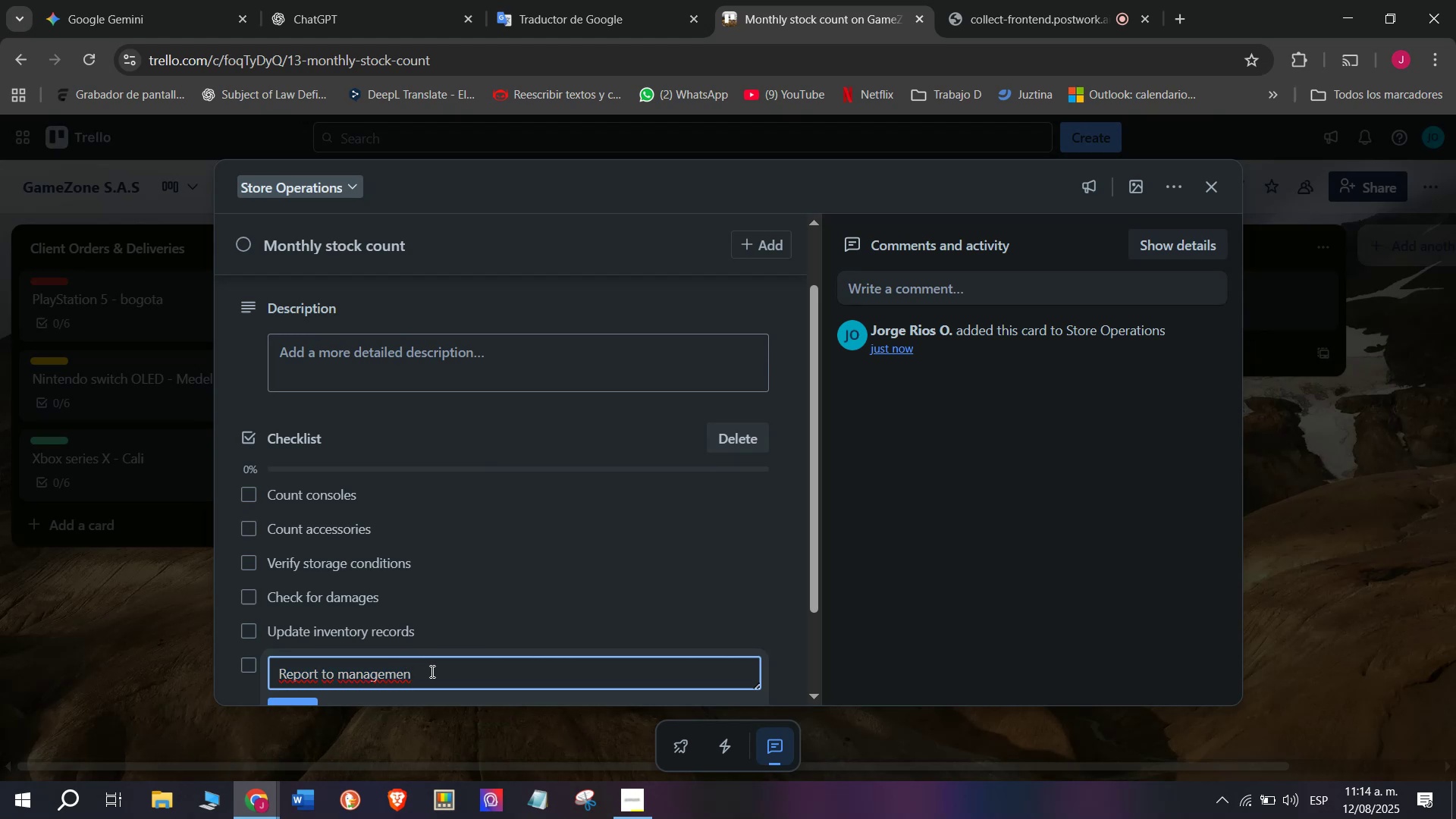 
key(T)
 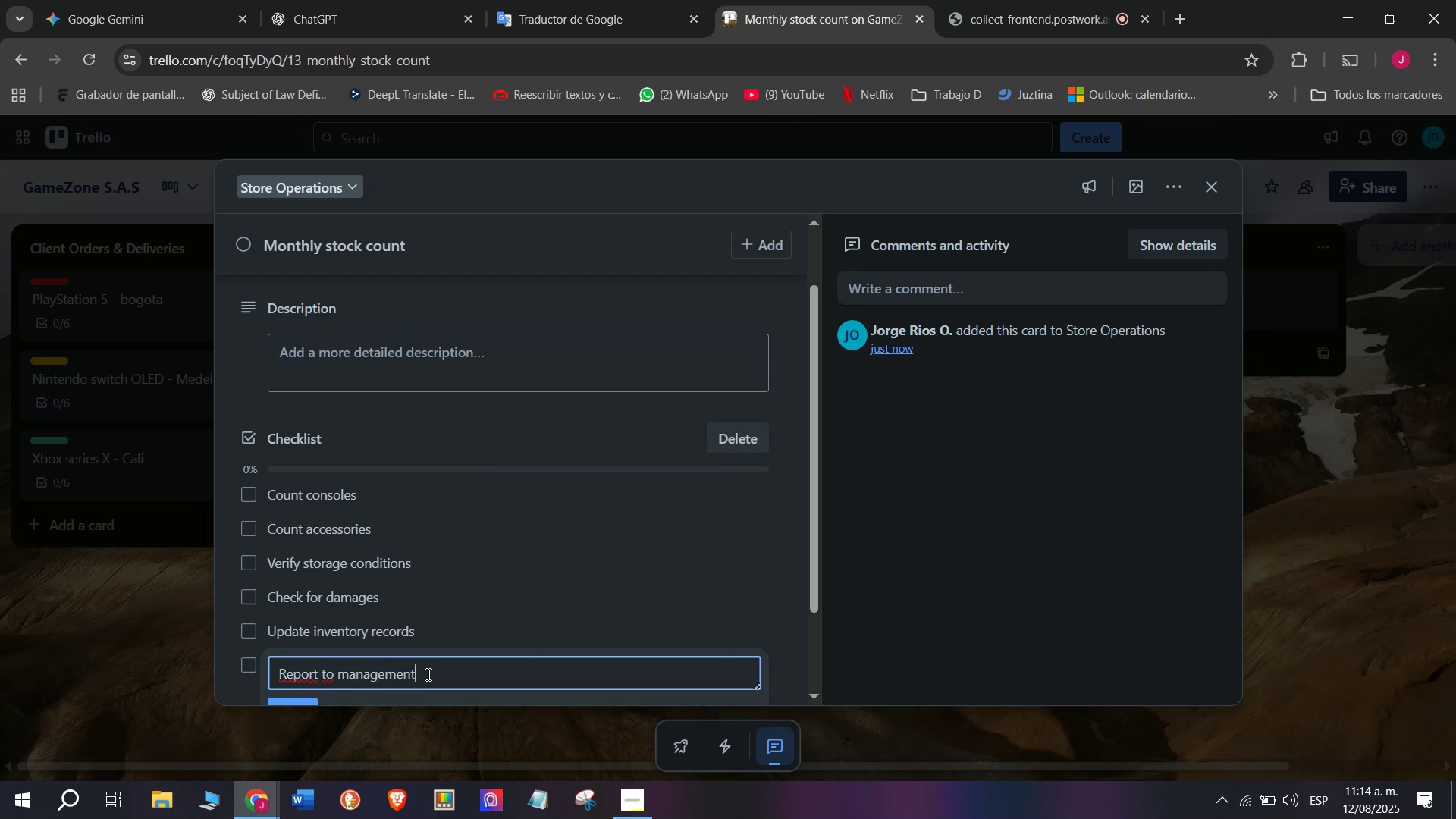 
scroll: coordinate [422, 634], scroll_direction: down, amount: 3.0
 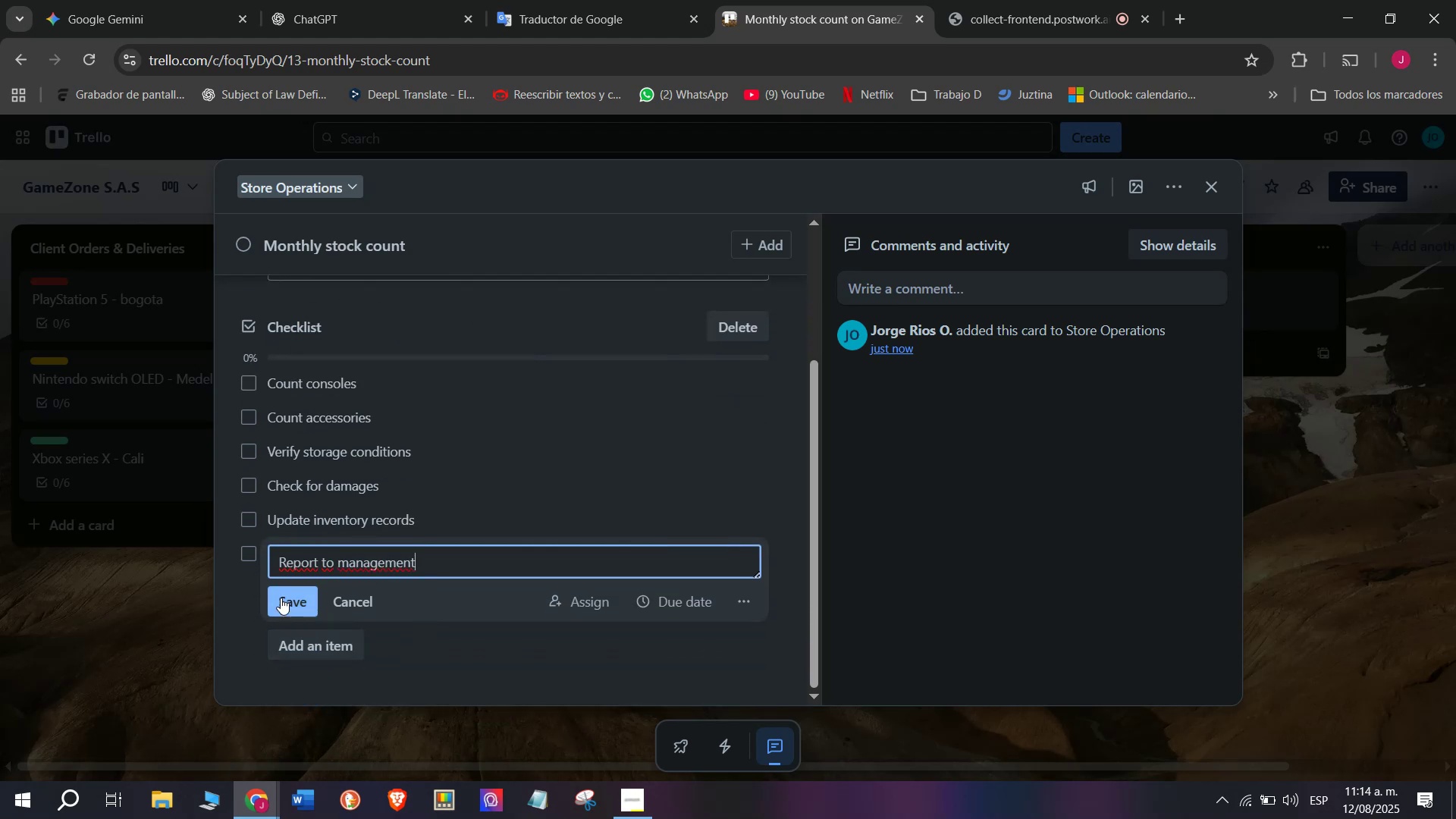 
left_click([281, 598])
 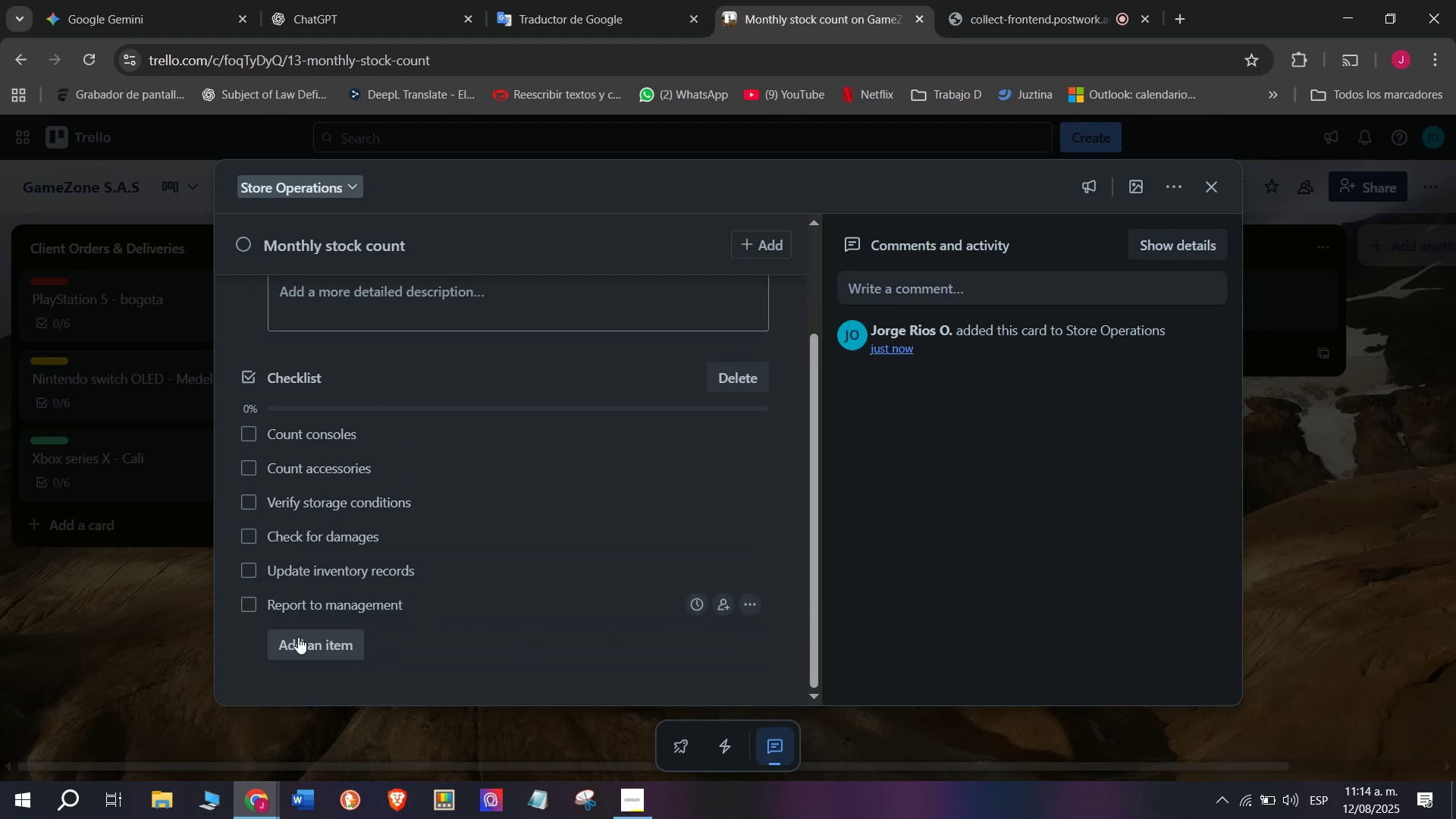 
scroll: coordinate [312, 629], scroll_direction: down, amount: 4.0
 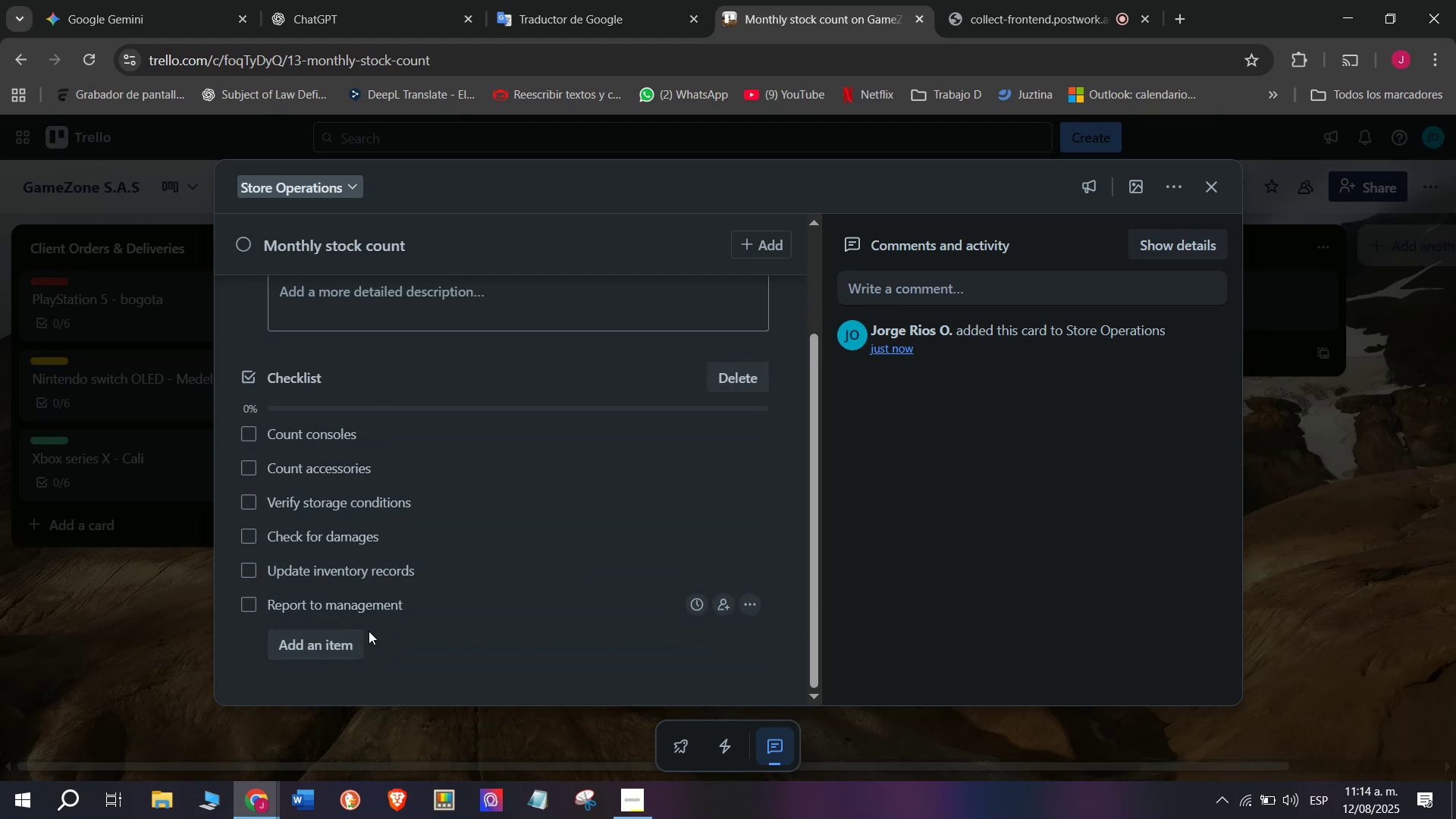 
scroll: coordinate [337, 589], scroll_direction: up, amount: 2.0
 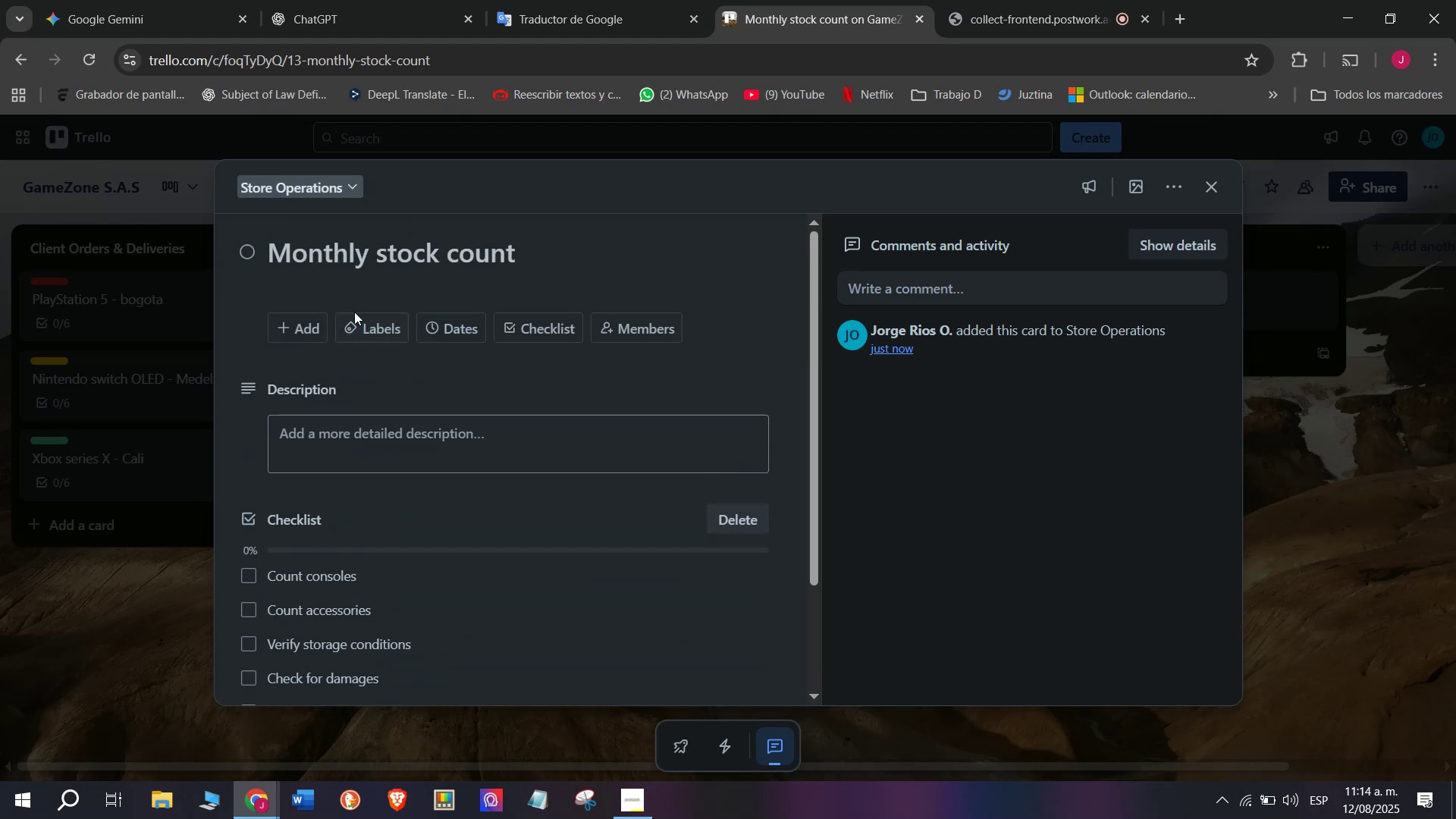 
double_click([362, 315])
 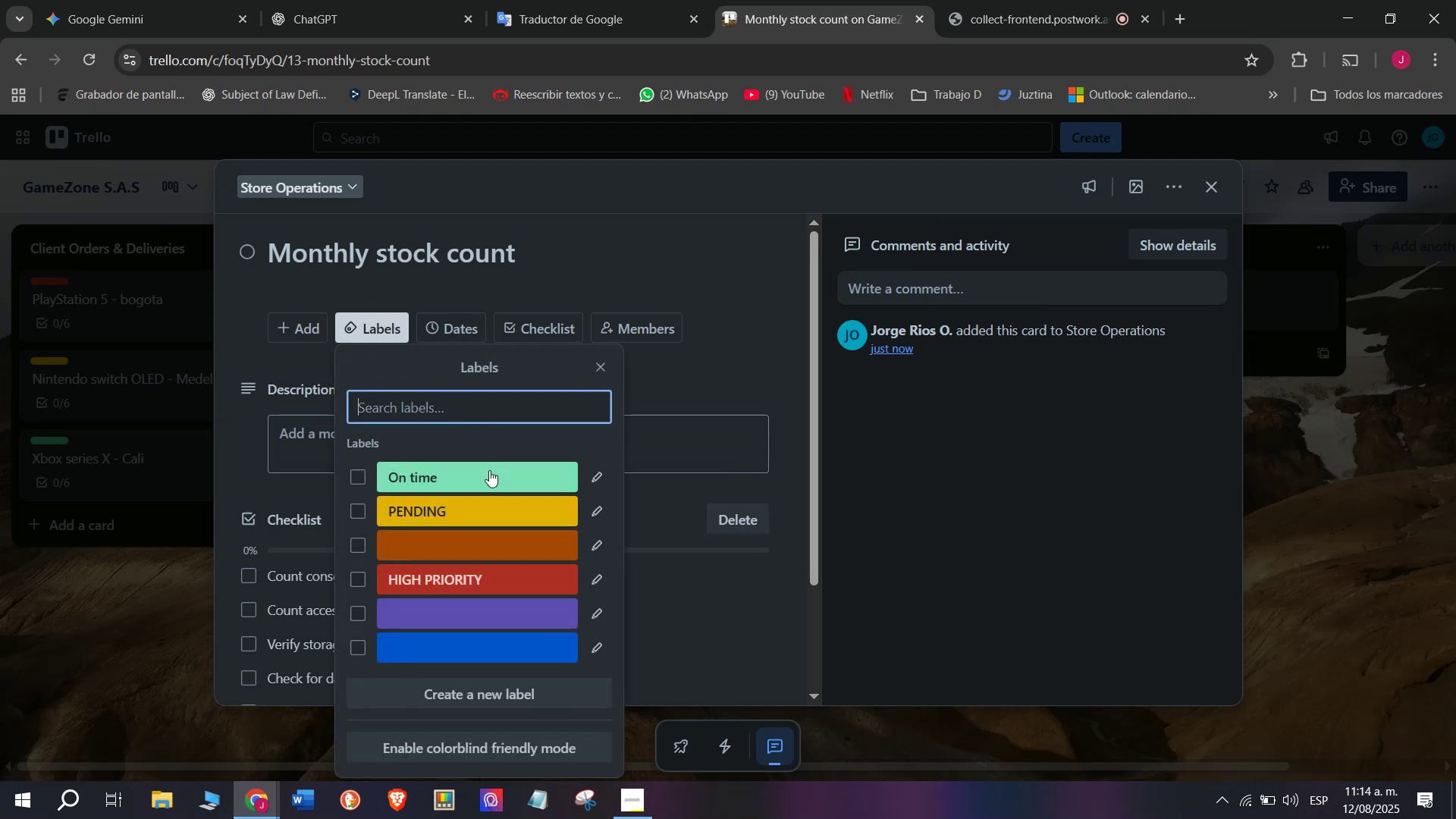 
left_click([479, 471])
 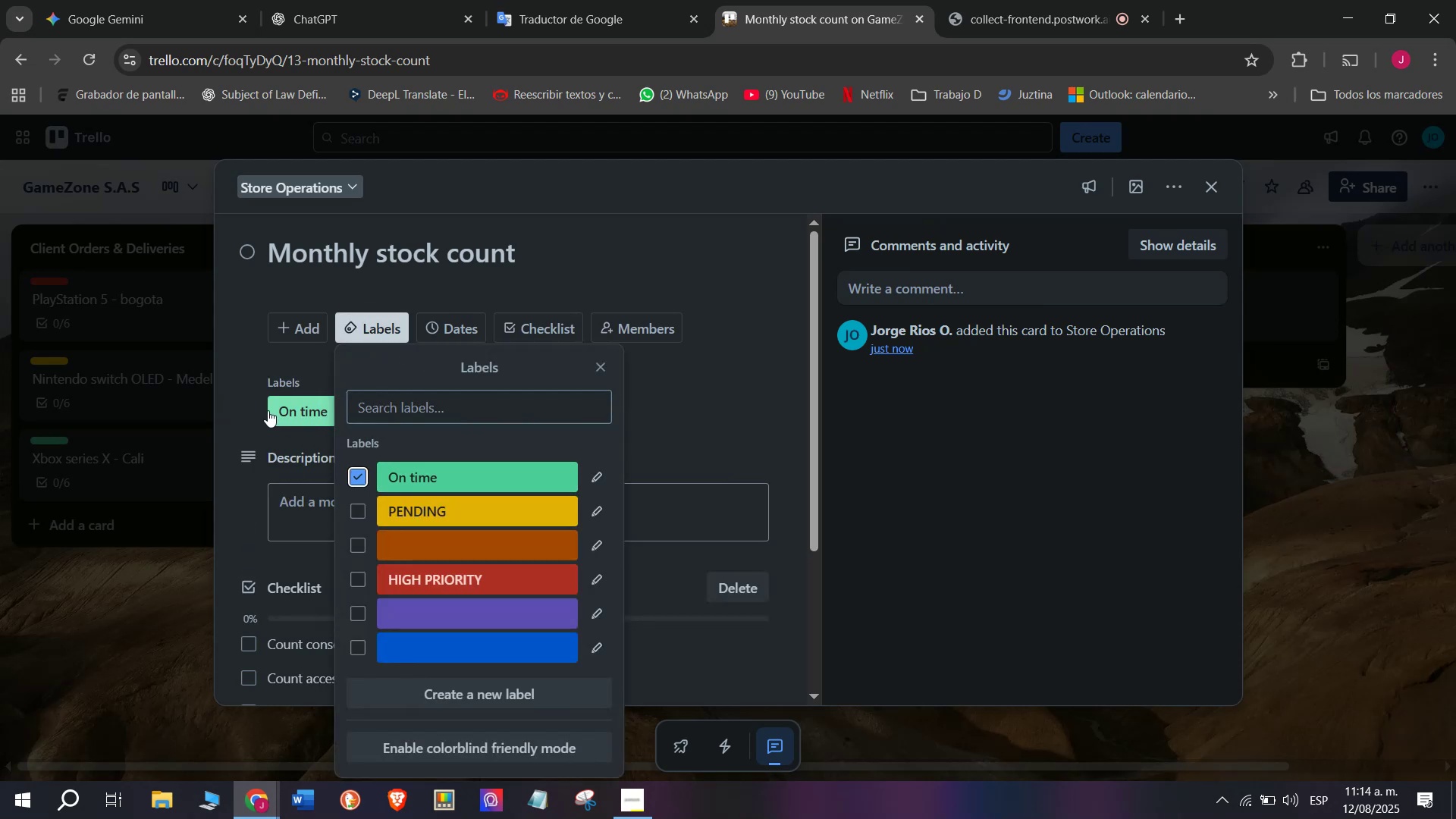 
left_click([251, 401])
 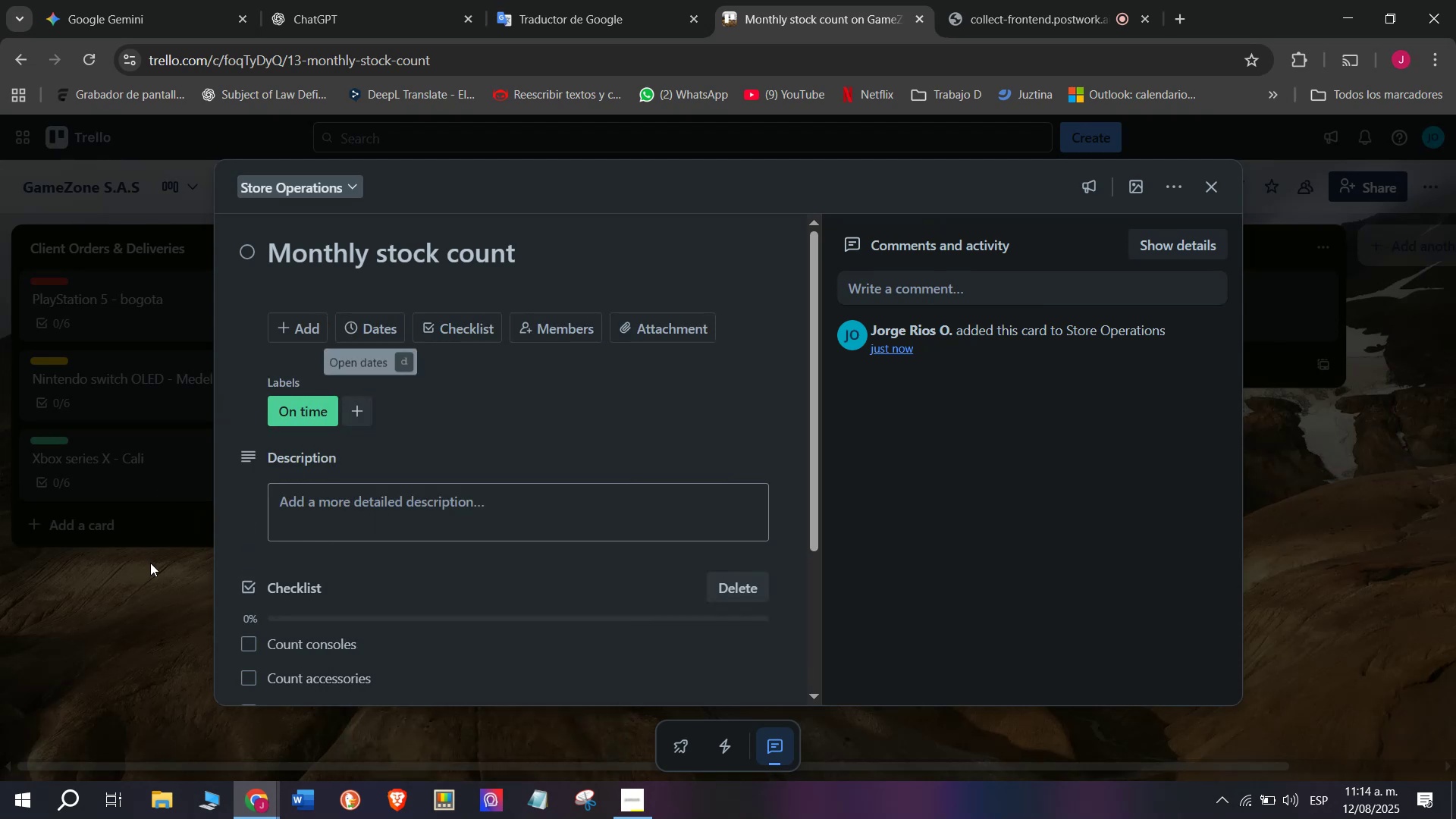 
left_click([150, 563])
 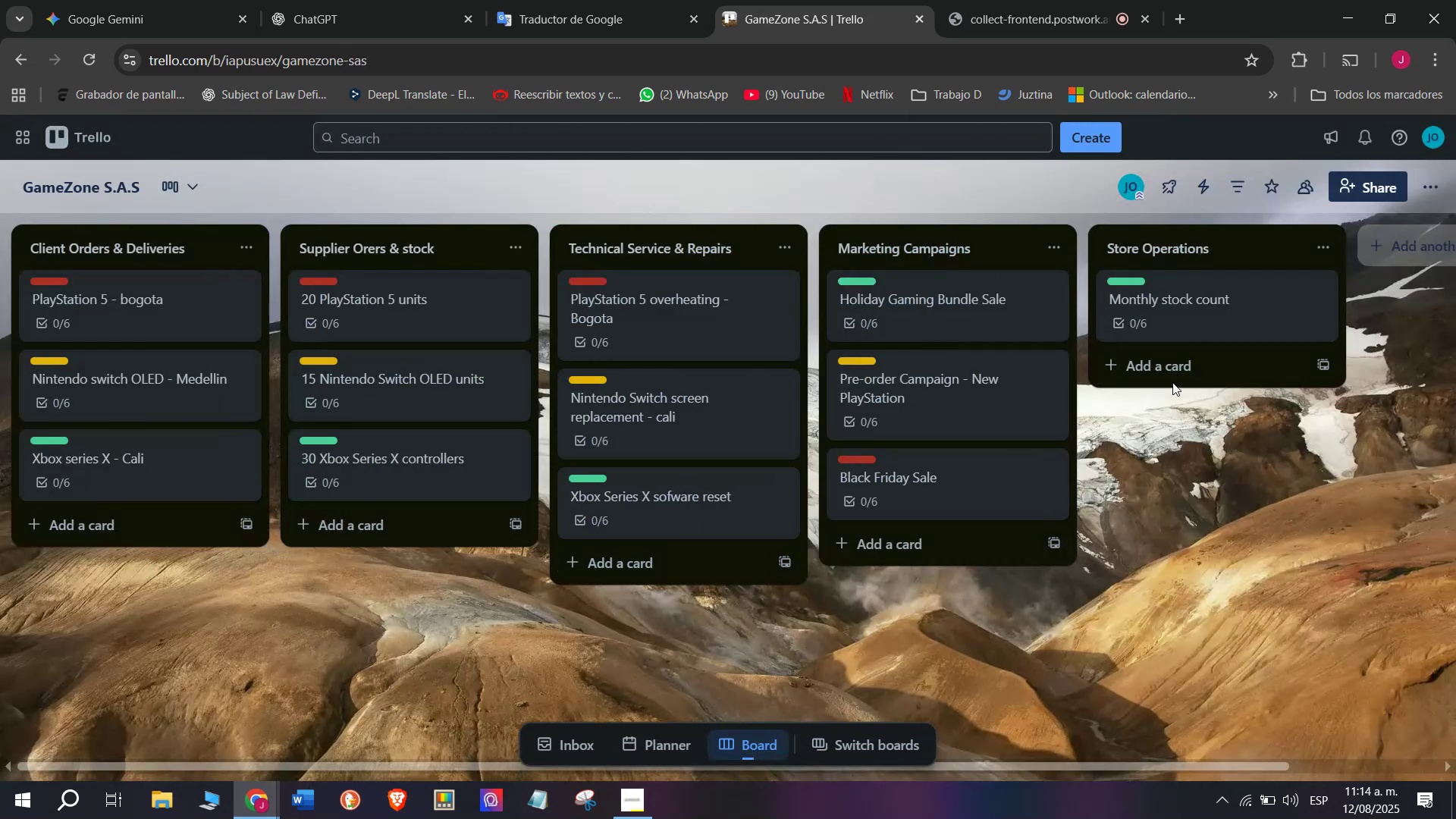 
left_click([1182, 360])
 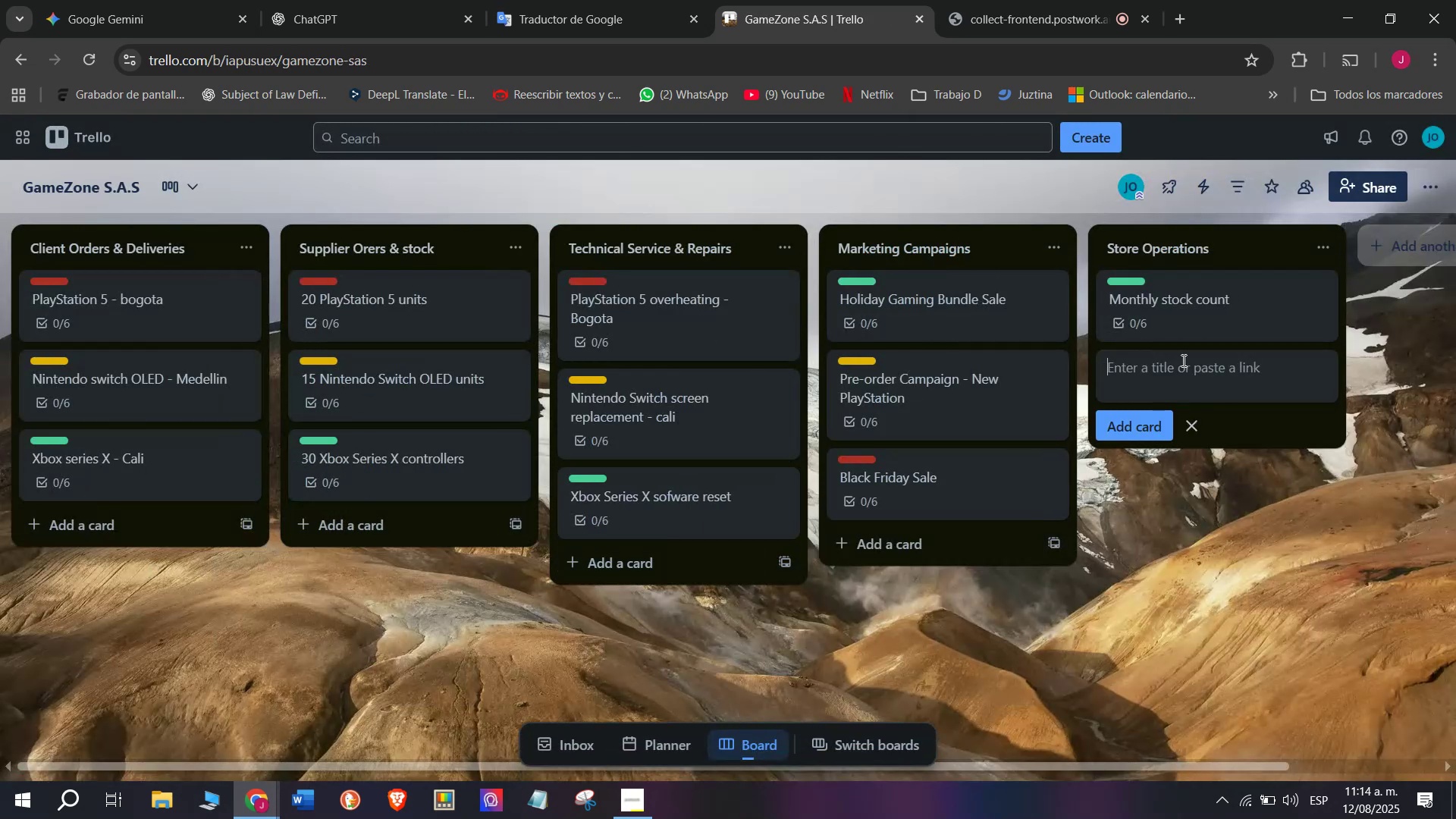 
wait(10.7)
 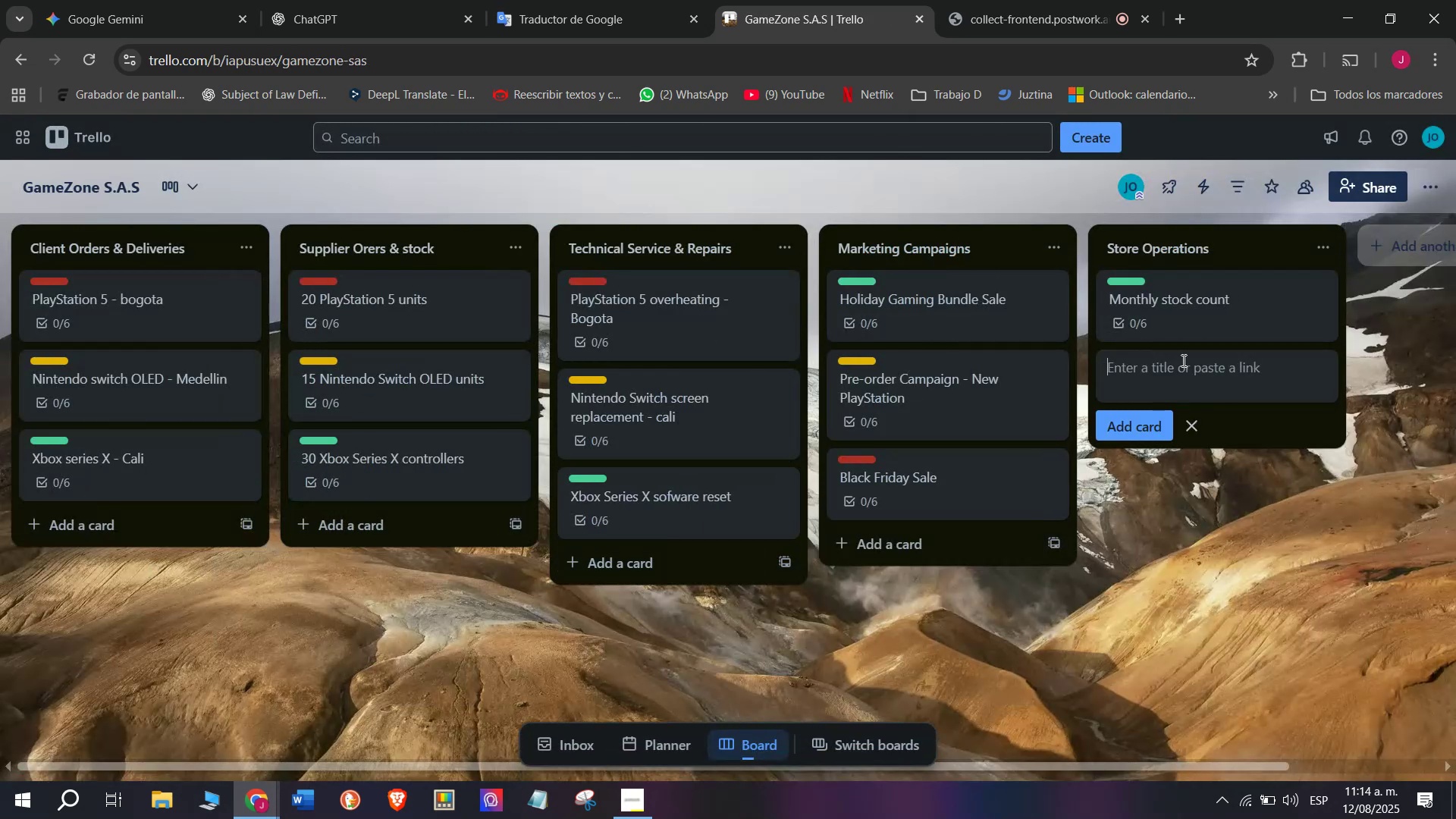 
type(Storee)
key(Backspace)
type( display update)
 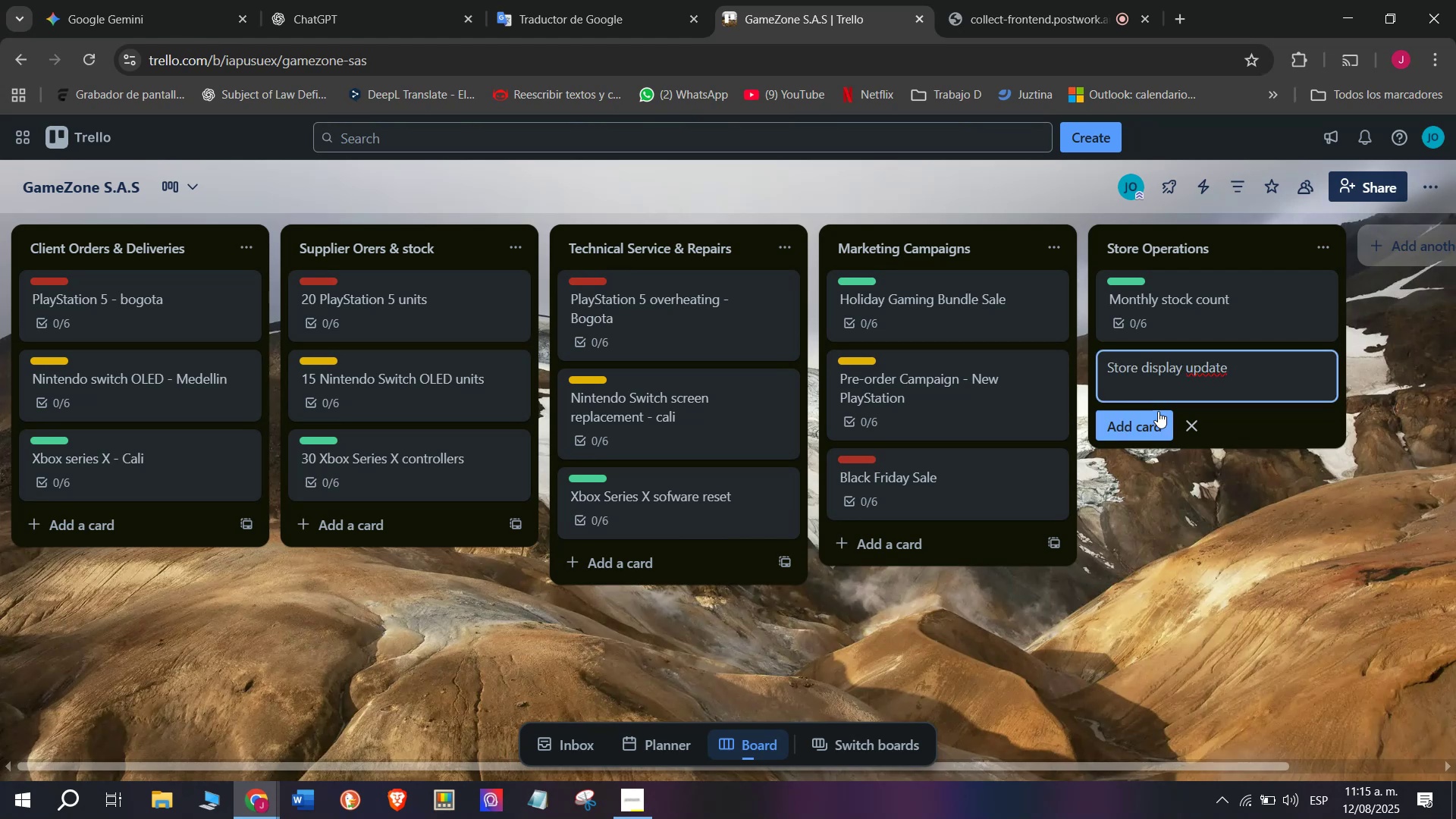 
left_click([1154, 416])
 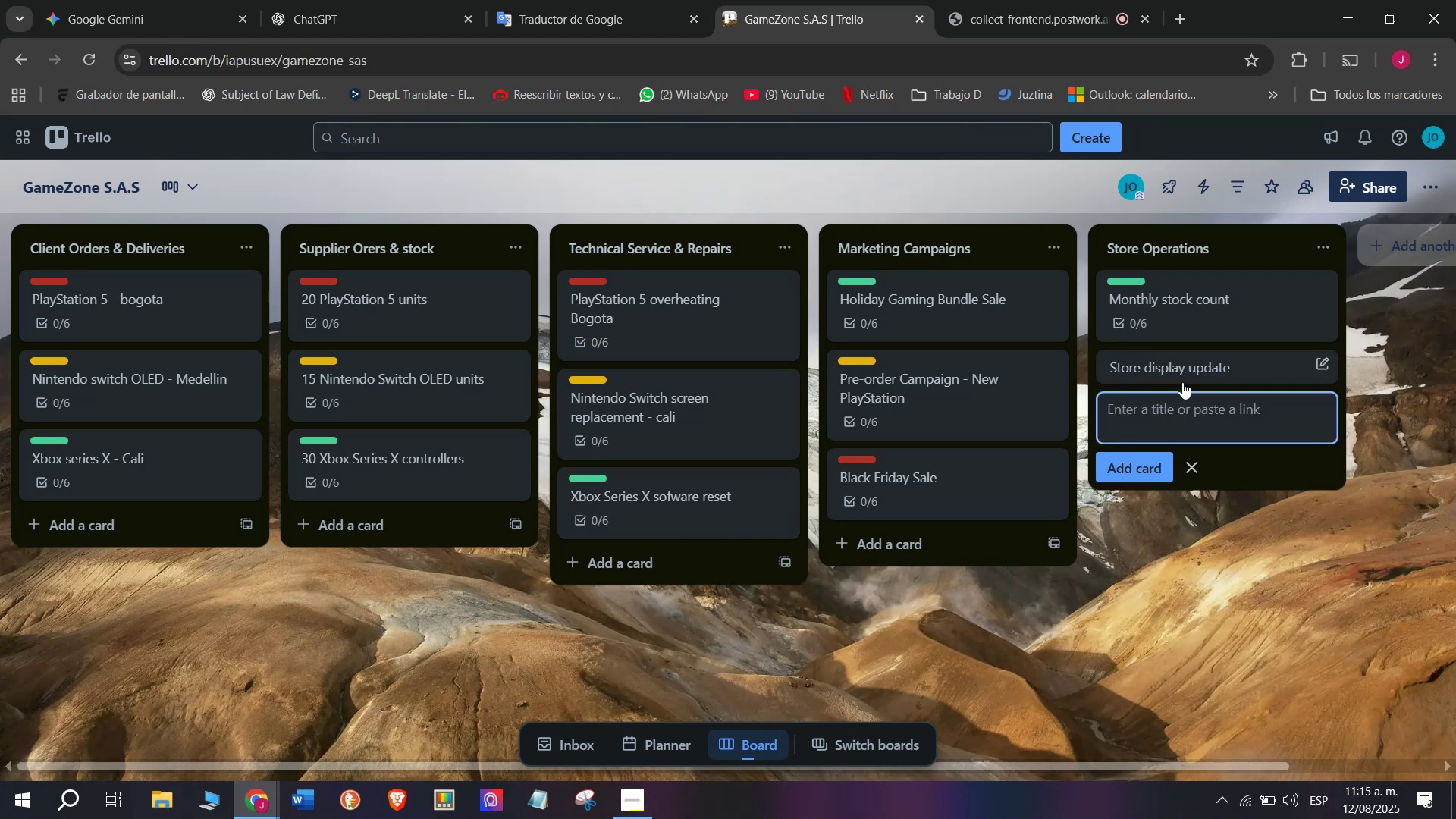 
left_click([1185, 372])
 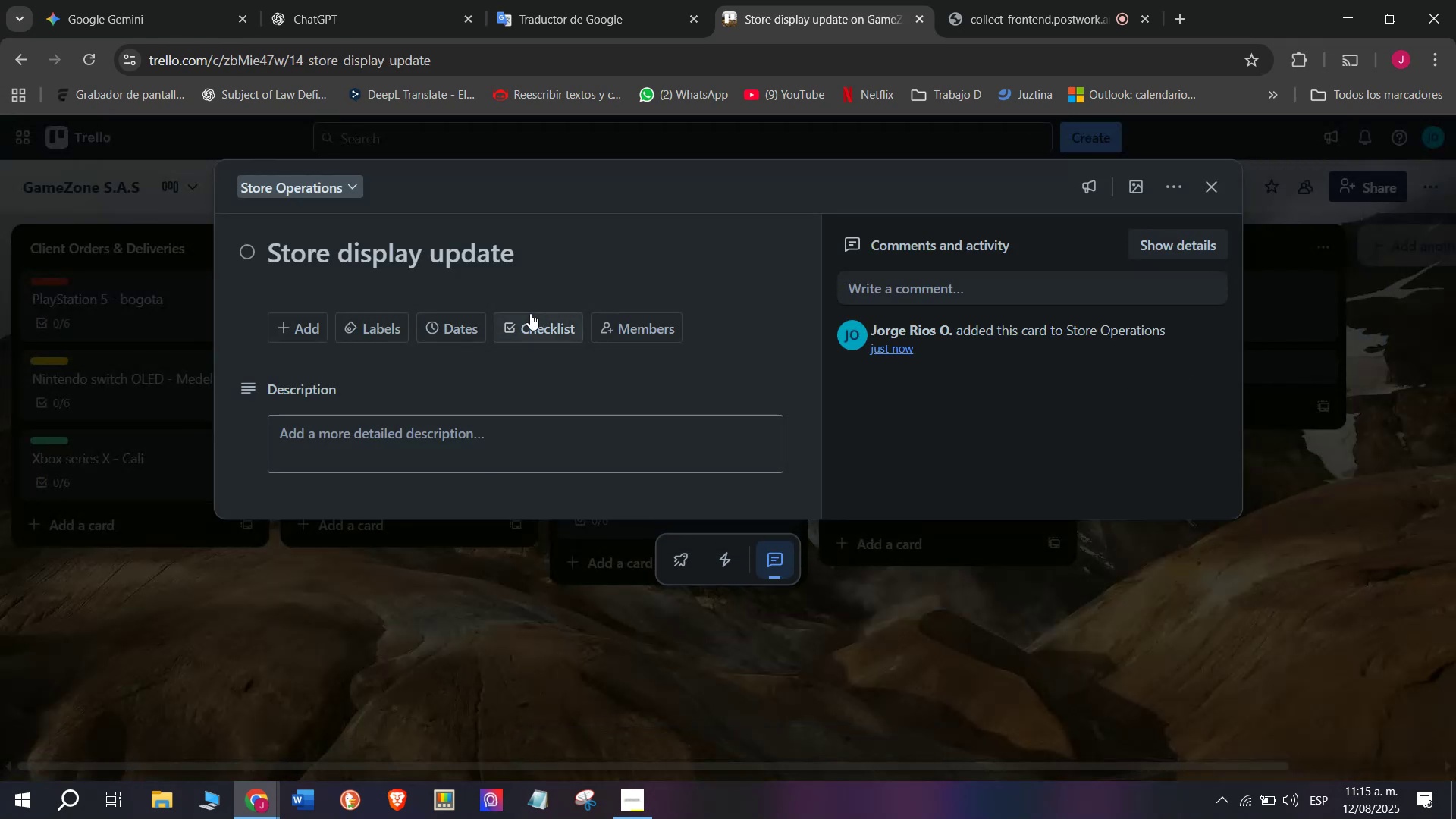 
double_click([532, 332])
 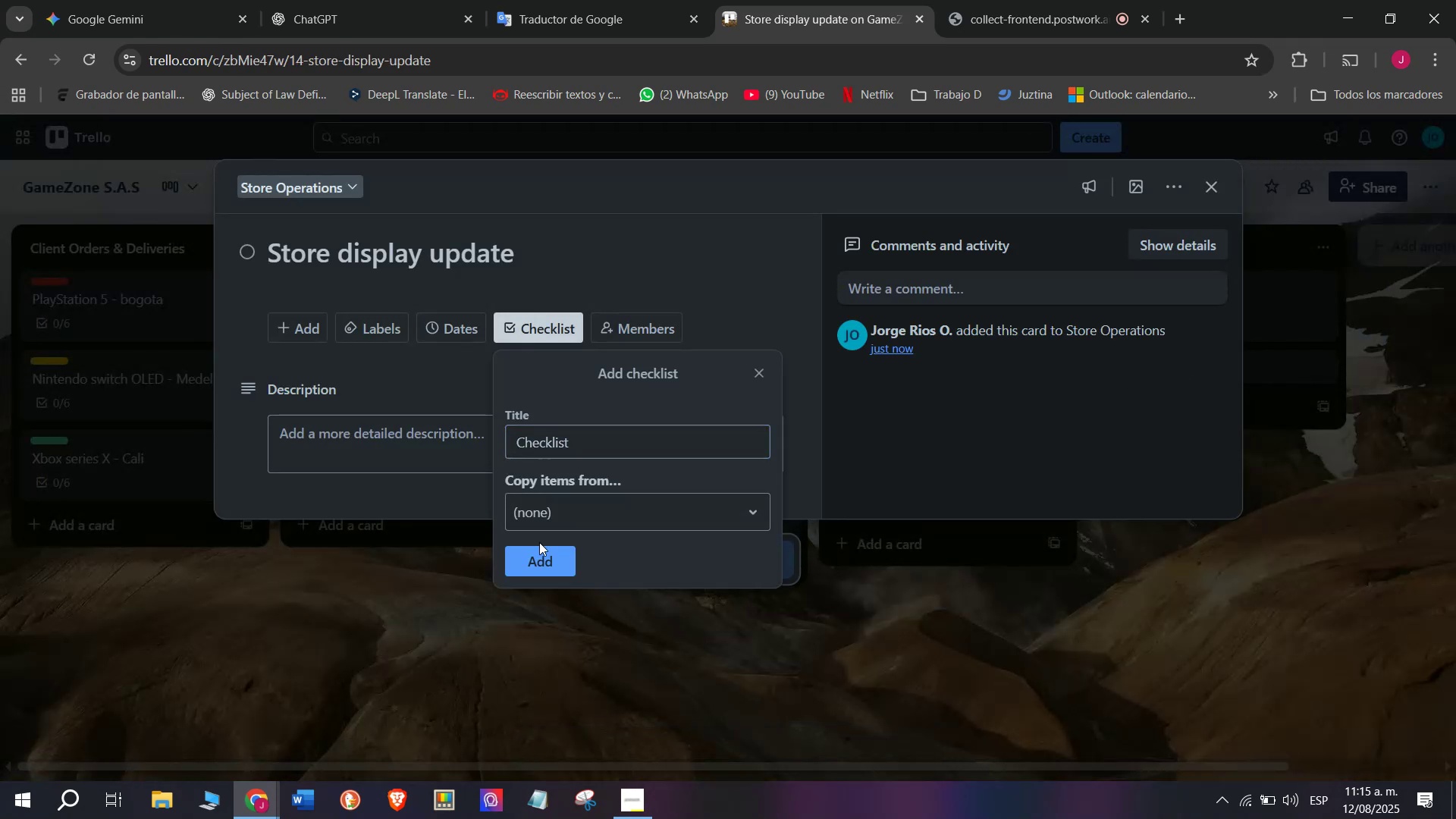 
double_click([546, 553])
 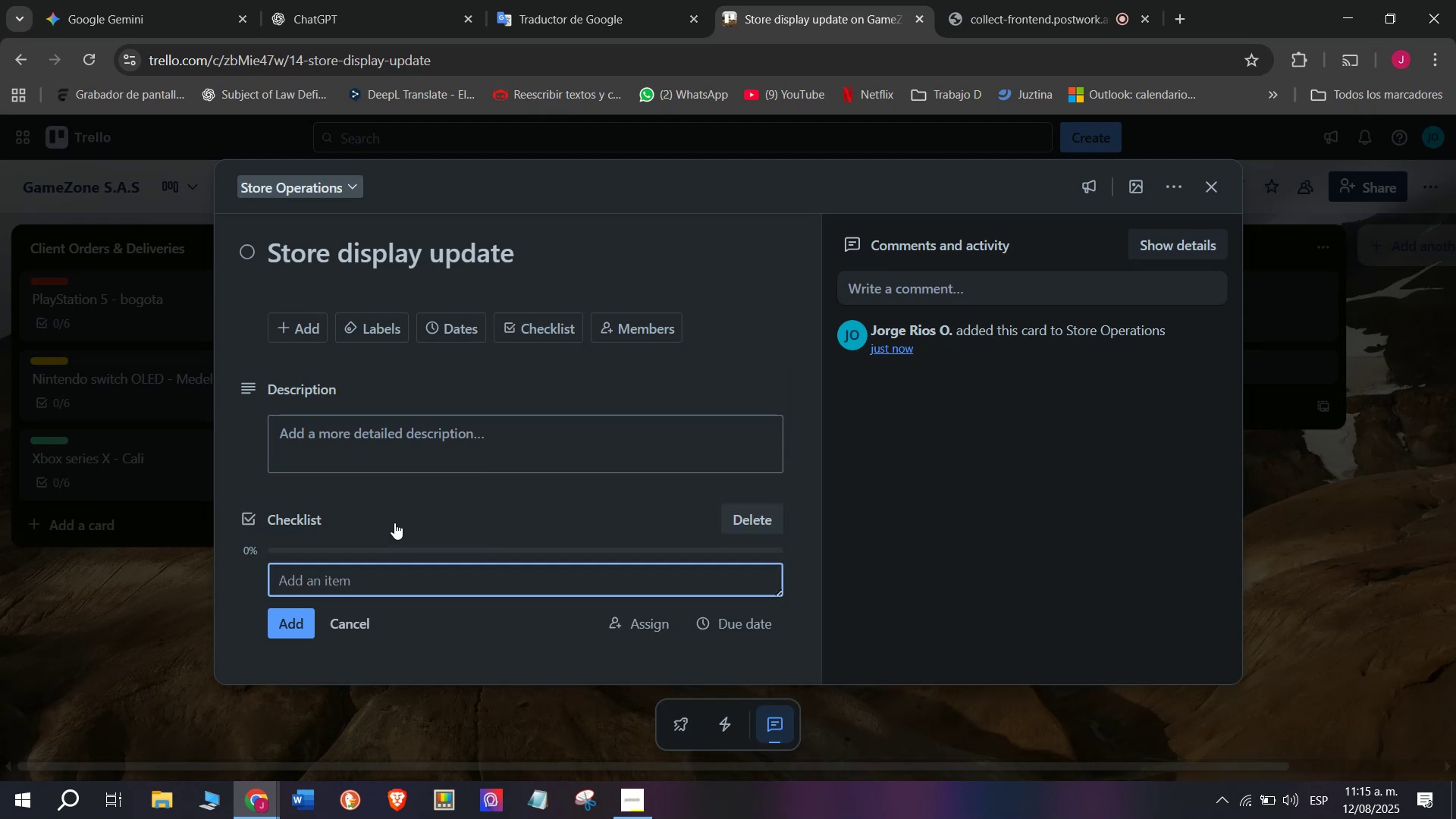 
type(Remoce )
key(Backspace)
key(Backspace)
key(Backspace)
type(ve old posters)
 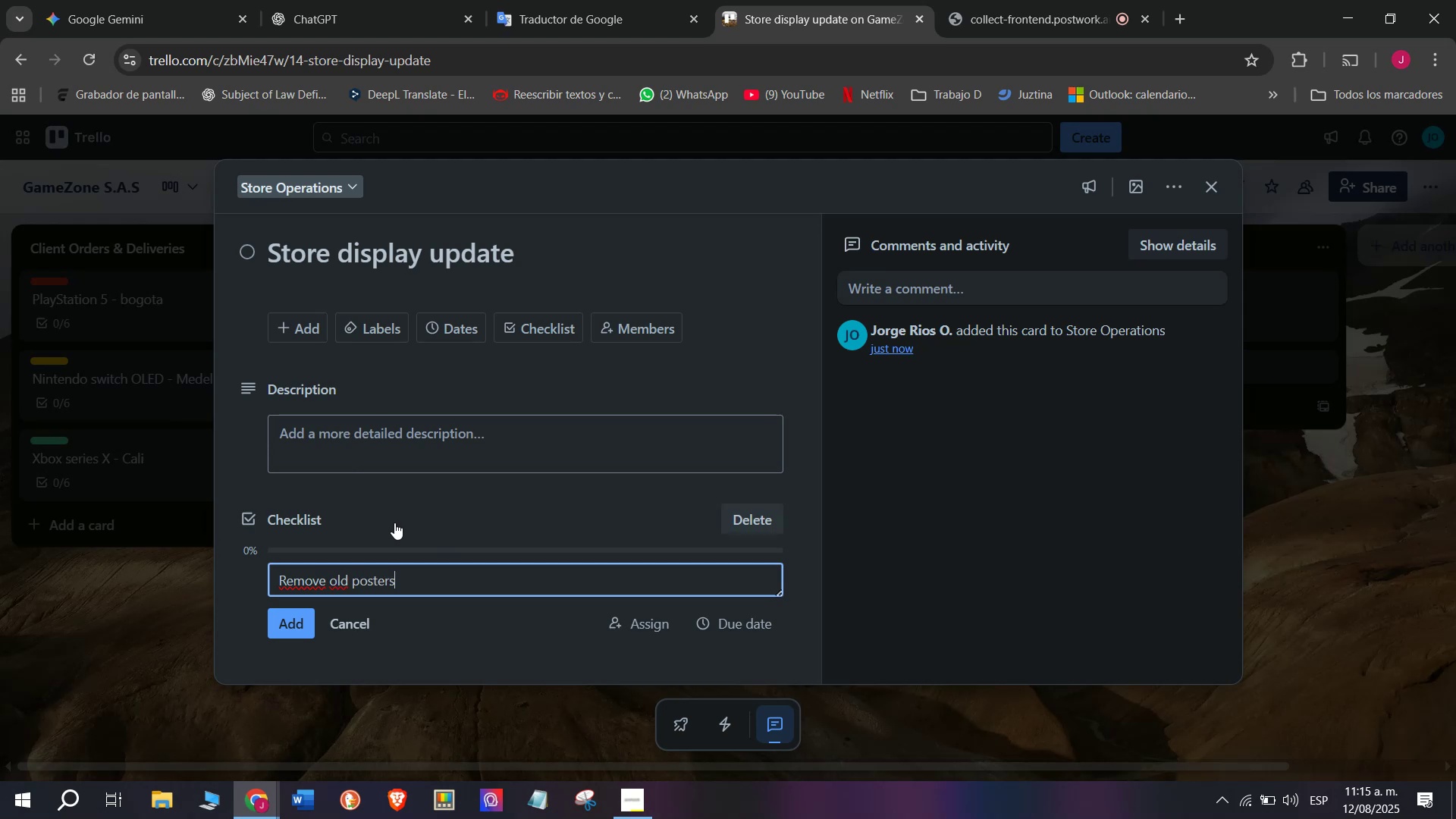 
key(Enter)
 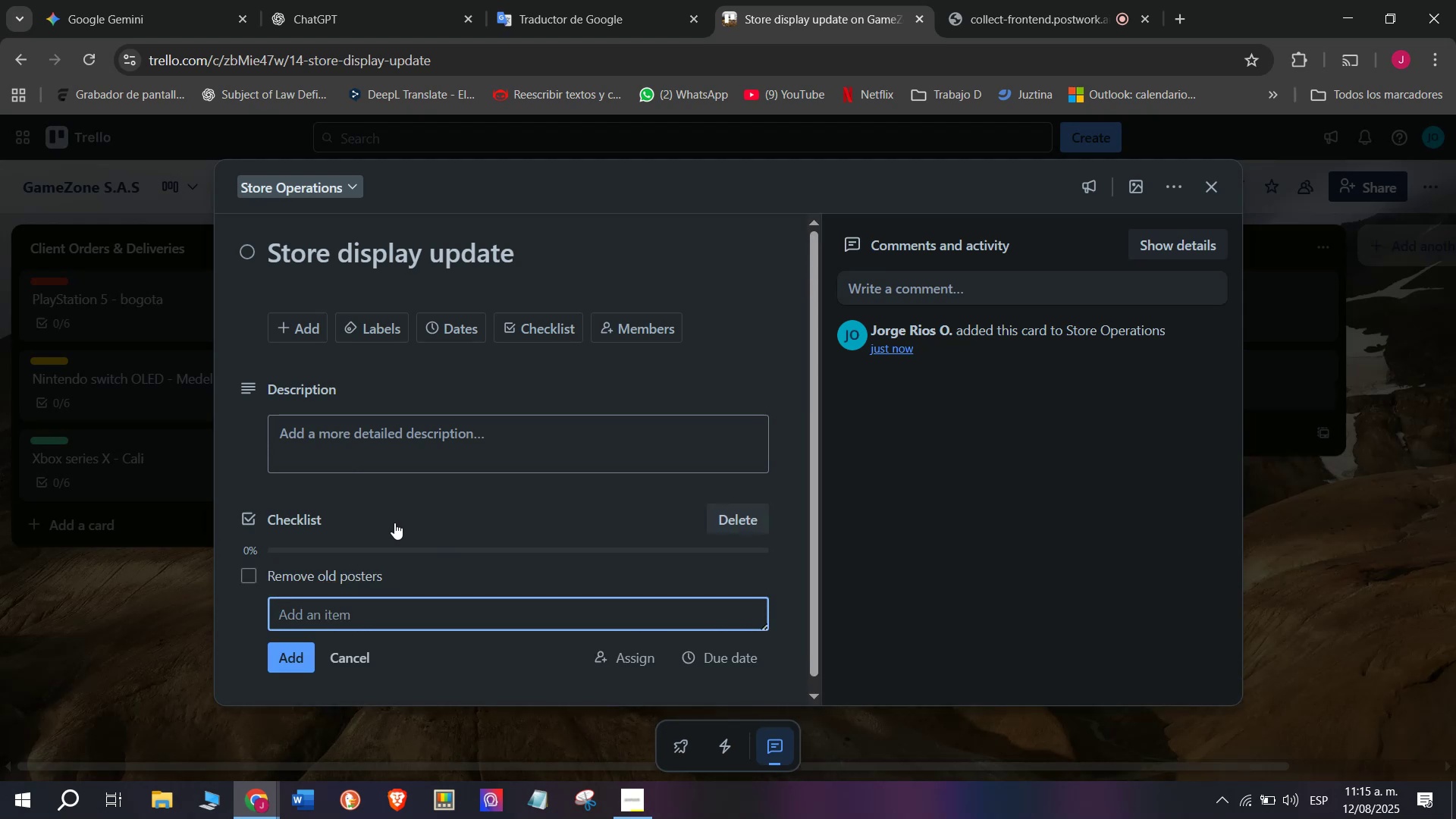 
type(Set up)
 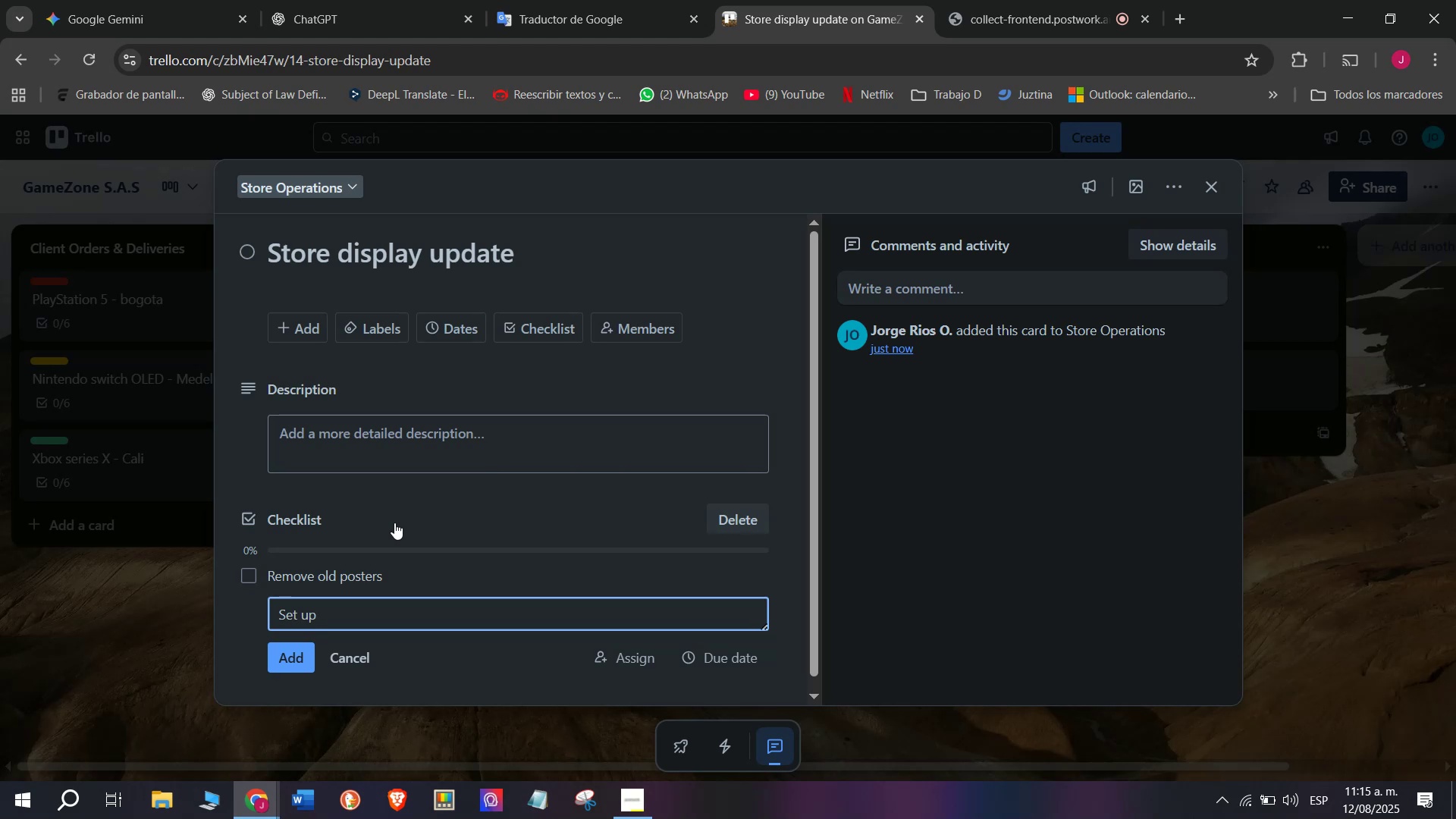 
wait(14.52)
 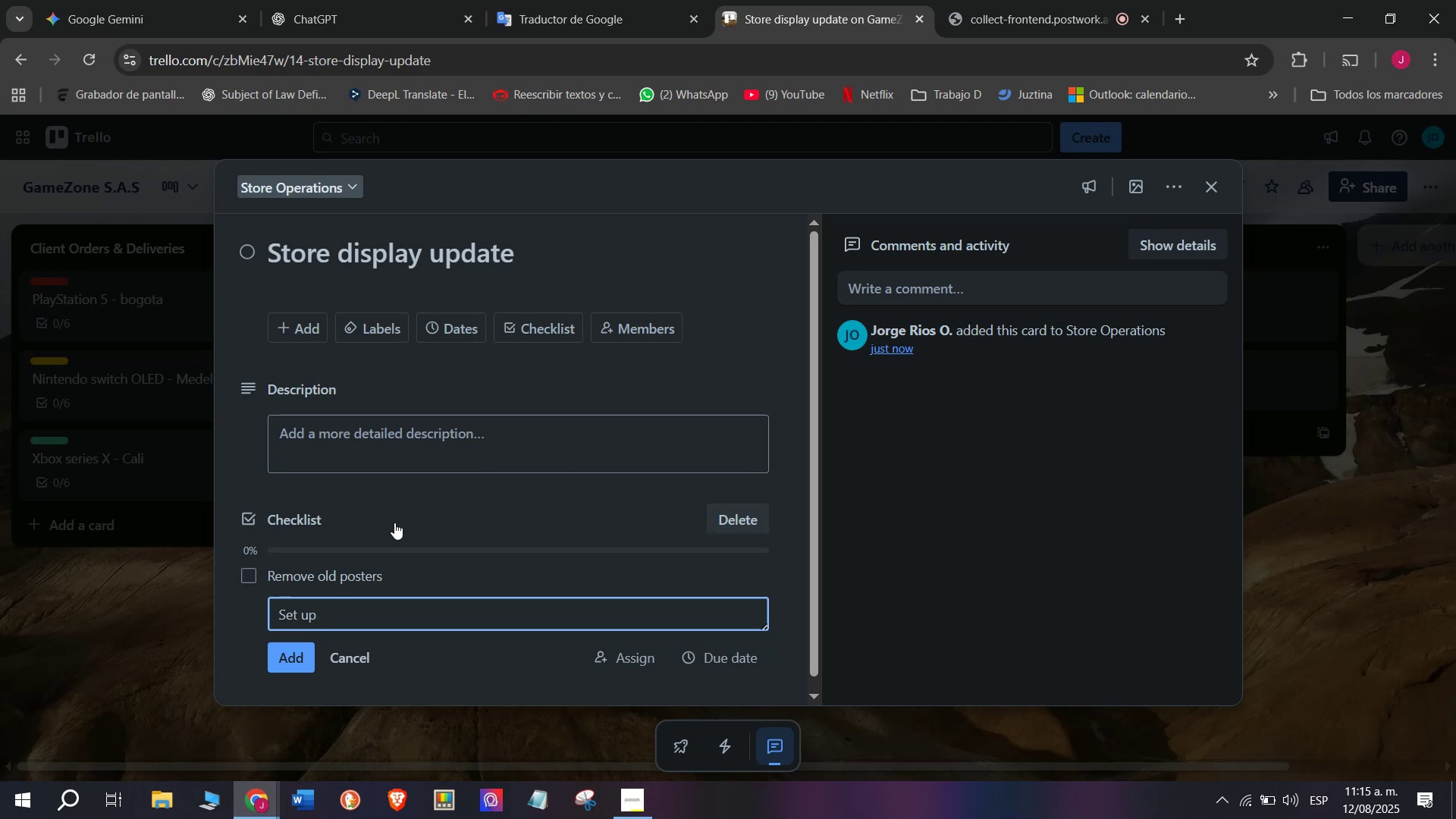 
type(new )
key(Backspace)
key(Backspace)
key(Backspace)
key(Backspace)
type( new banners)
 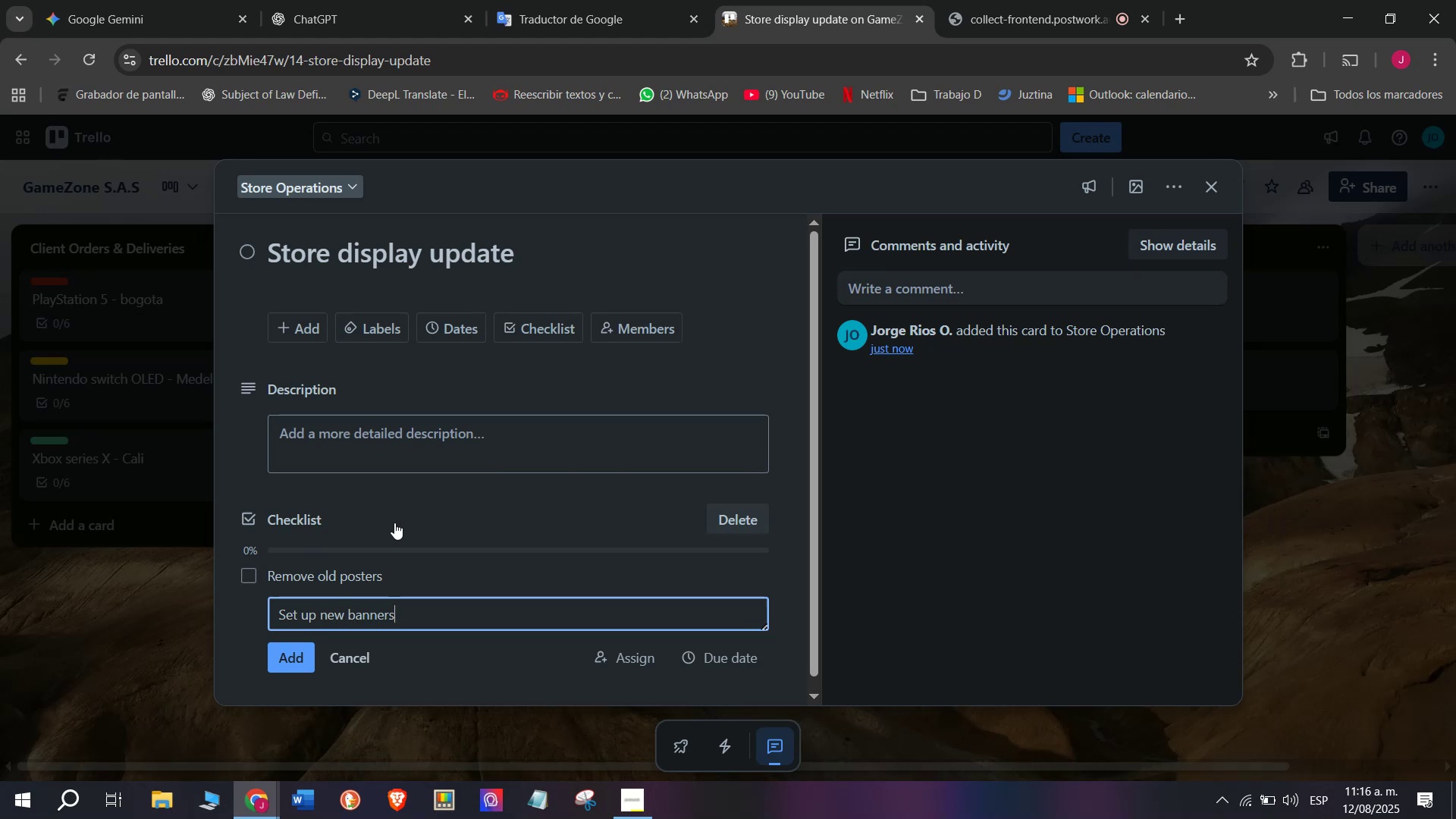 
key(Enter)
 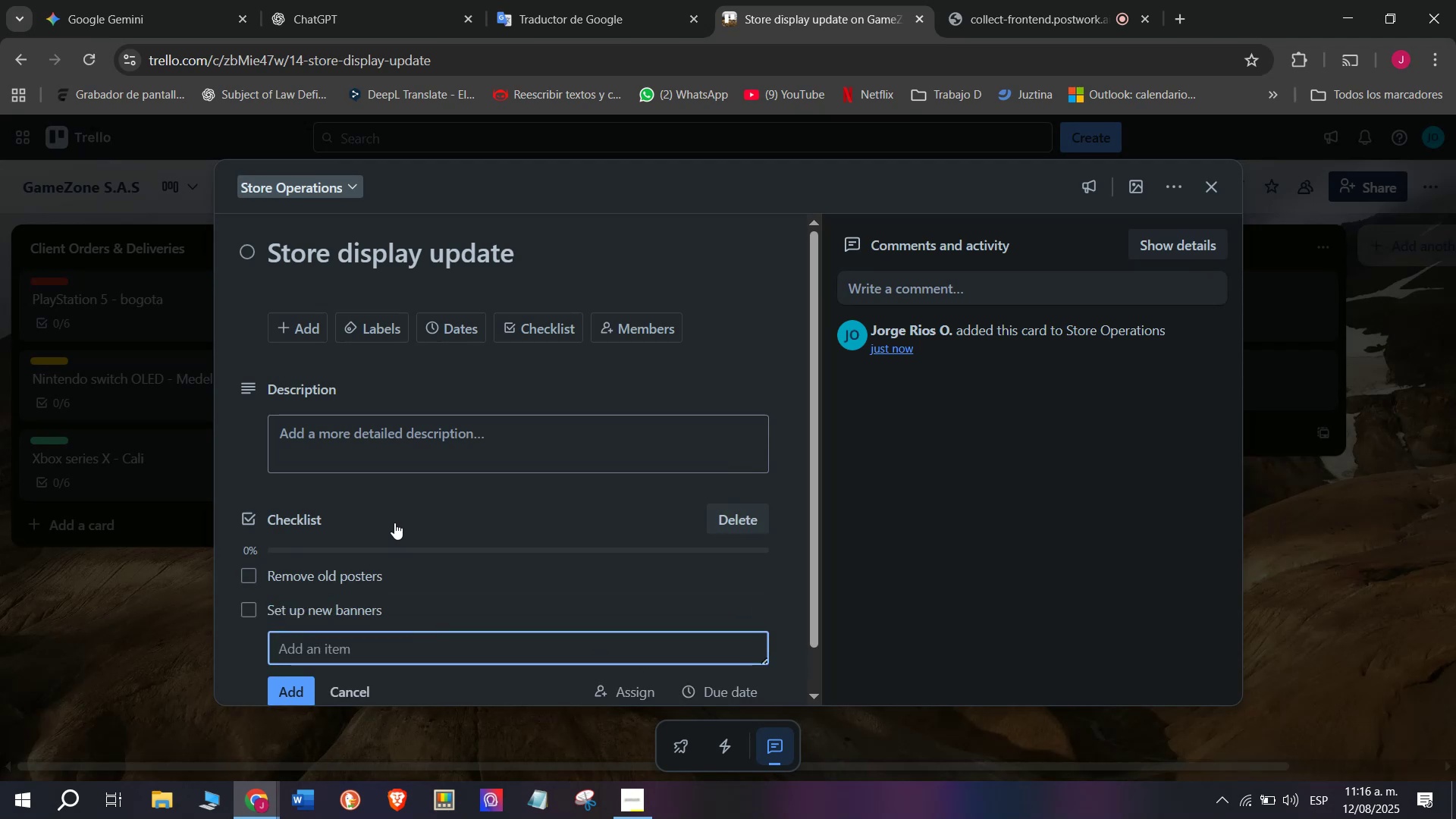 
type(Arrangw]ew)
key(Backspace)
key(Backspace)
key(Backspace)
key(Backspace)
type(e)
 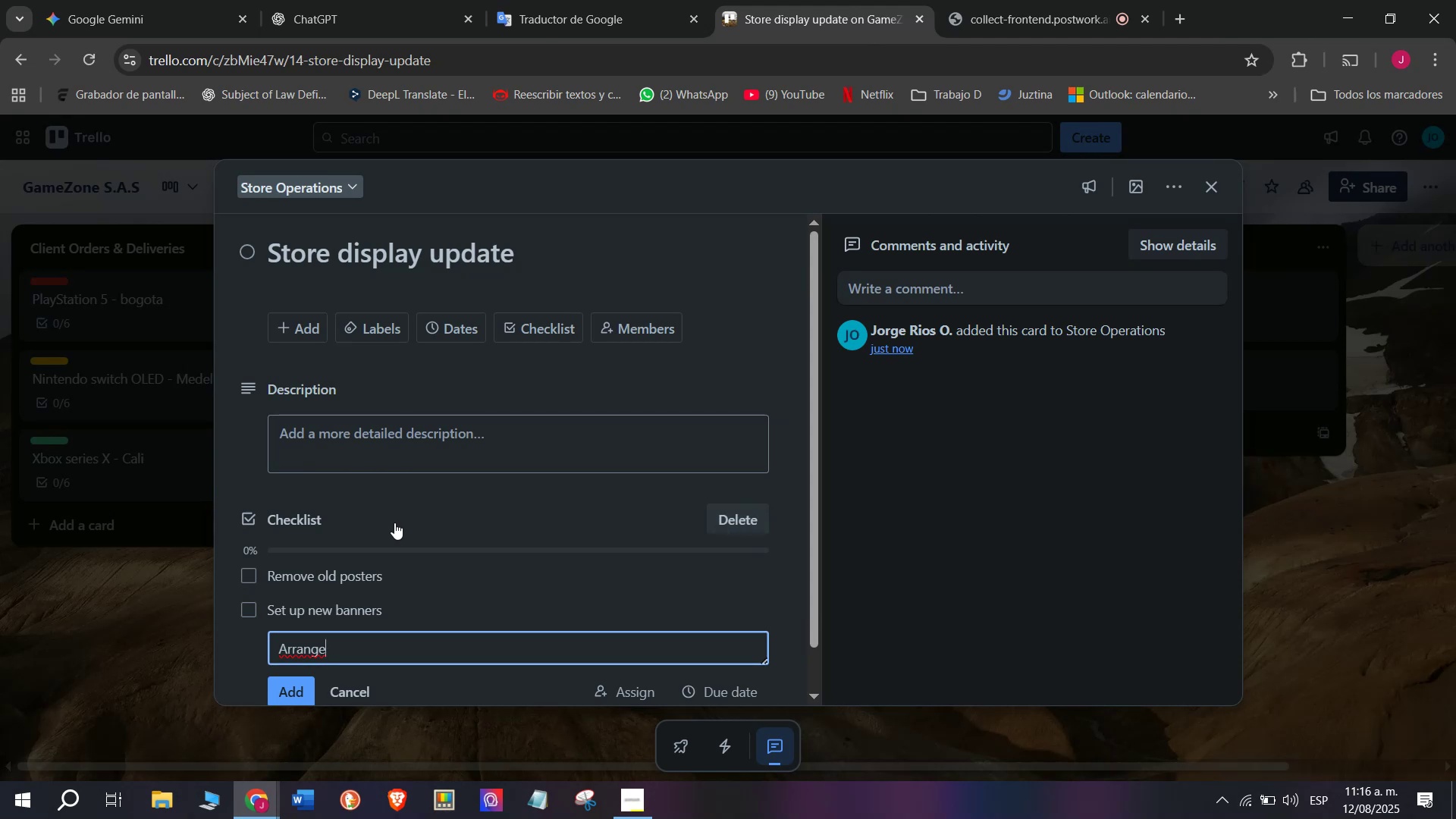 
type( cio)
key(Backspace)
key(Backspace)
type(onsole)
 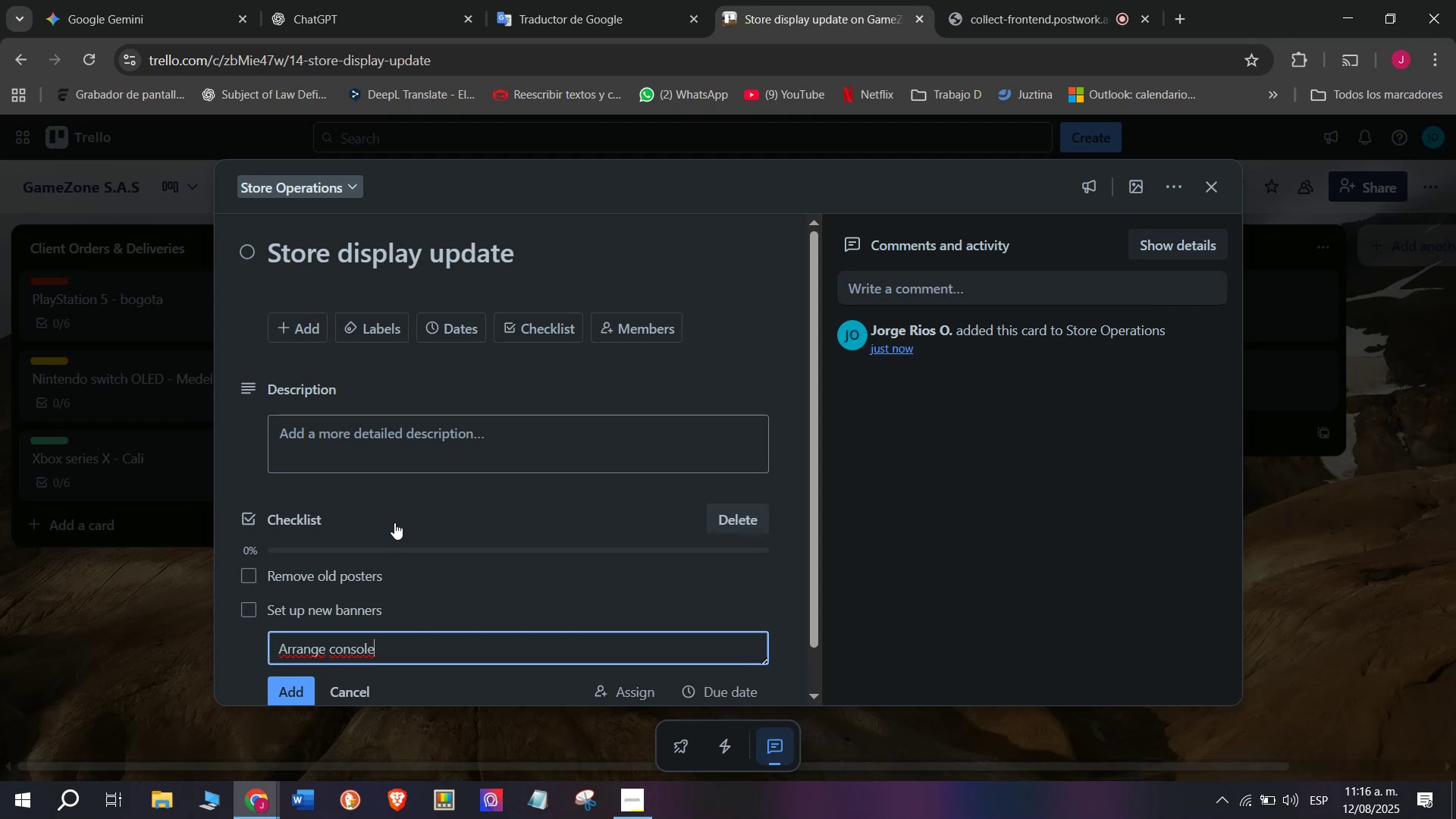 
key(S)
 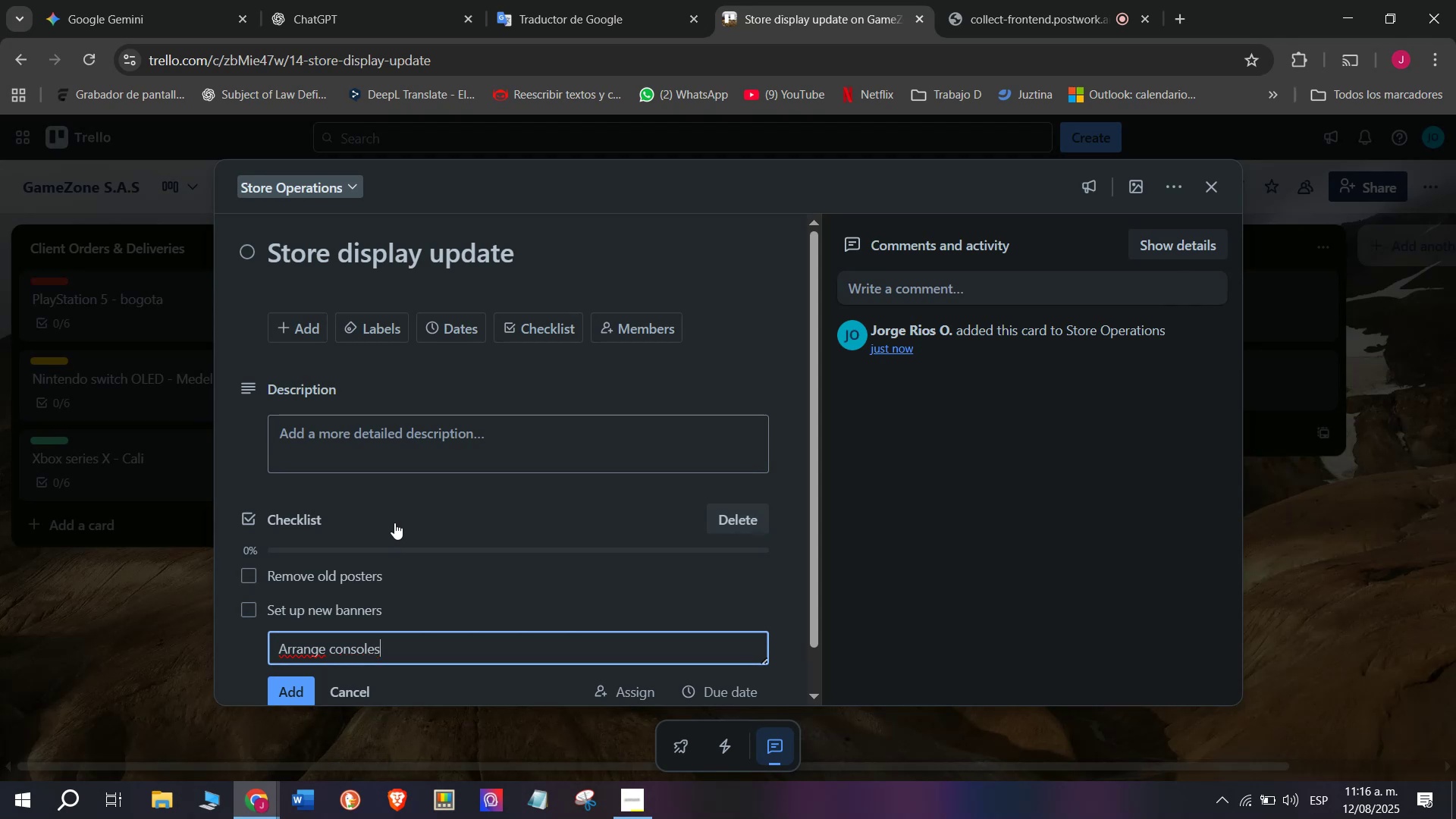 
key(Enter)
 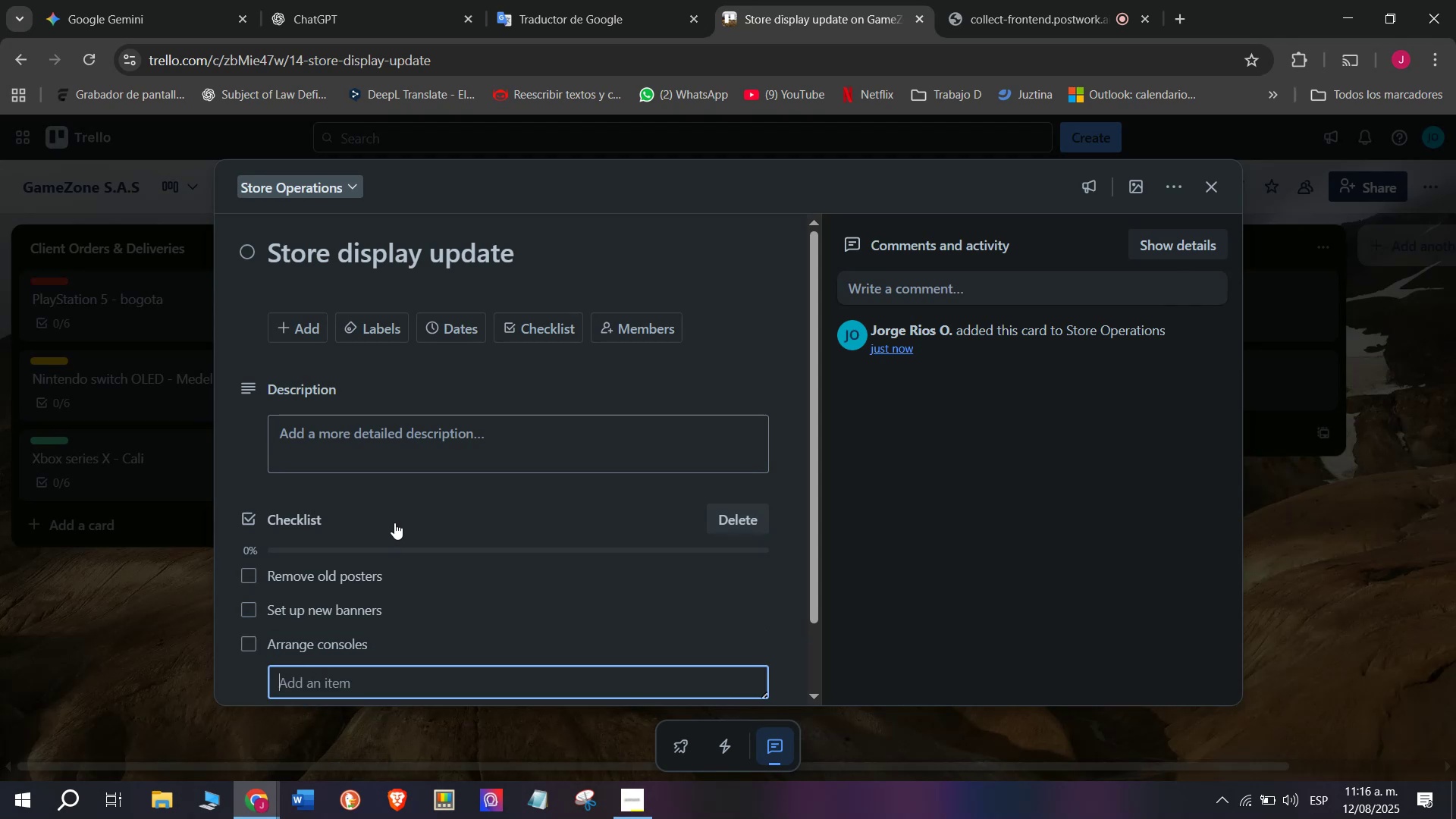 
type(Install demo unitas)
key(Backspace)
key(Backspace)
type(s )
 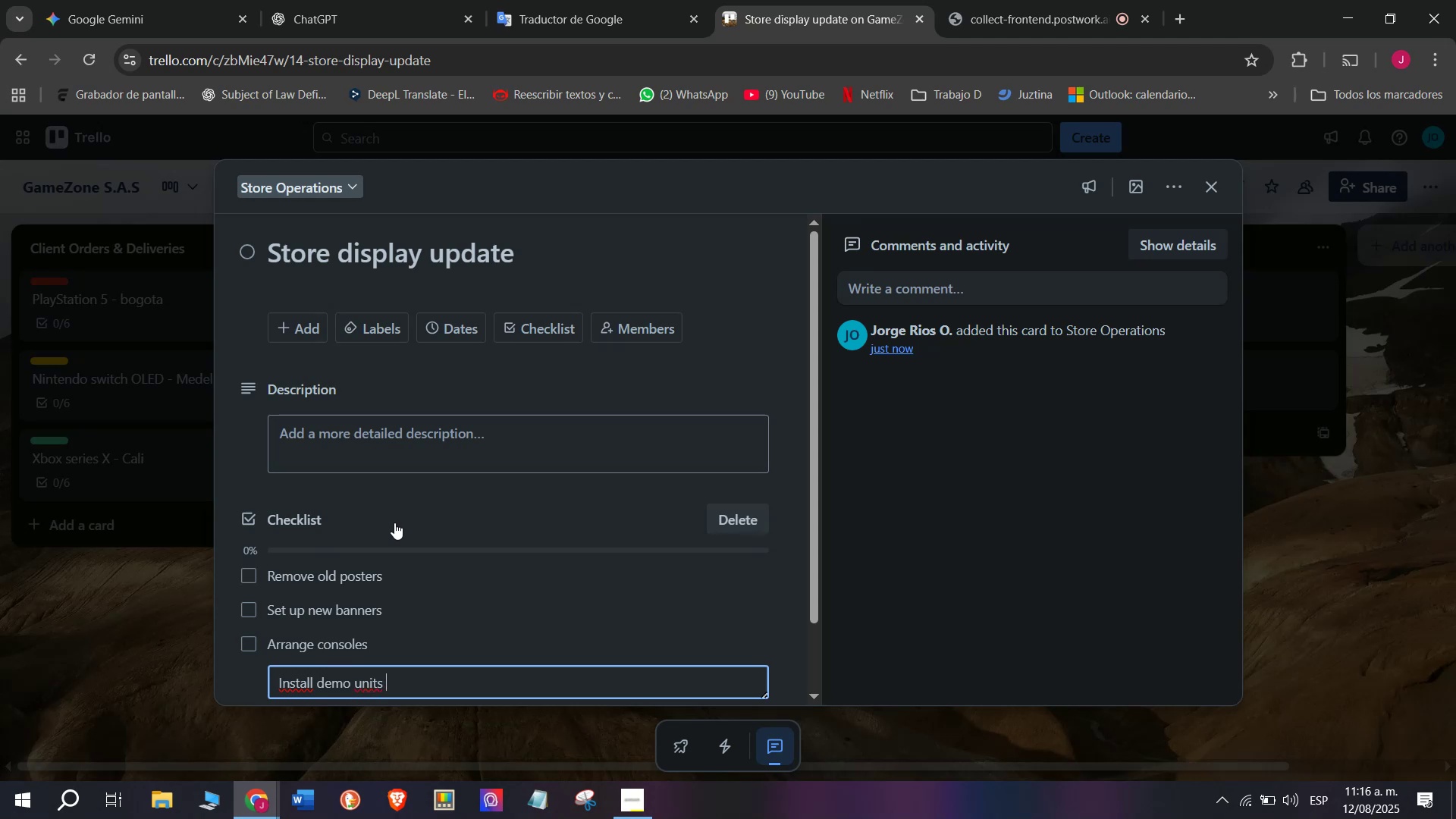 
key(Enter)
 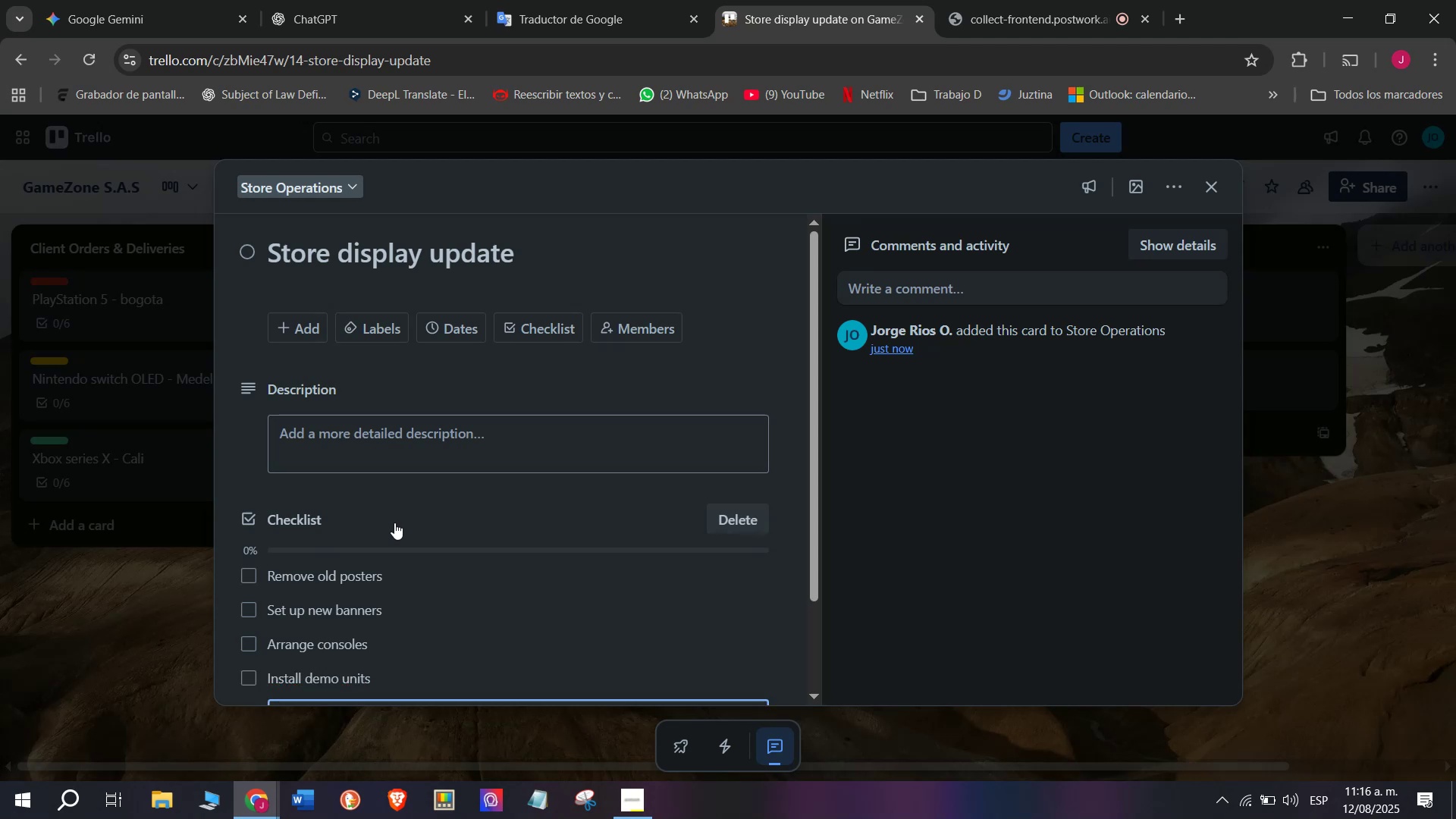 
type(Clean disop)
key(Backspace)
key(Backspace)
type(play areas)
 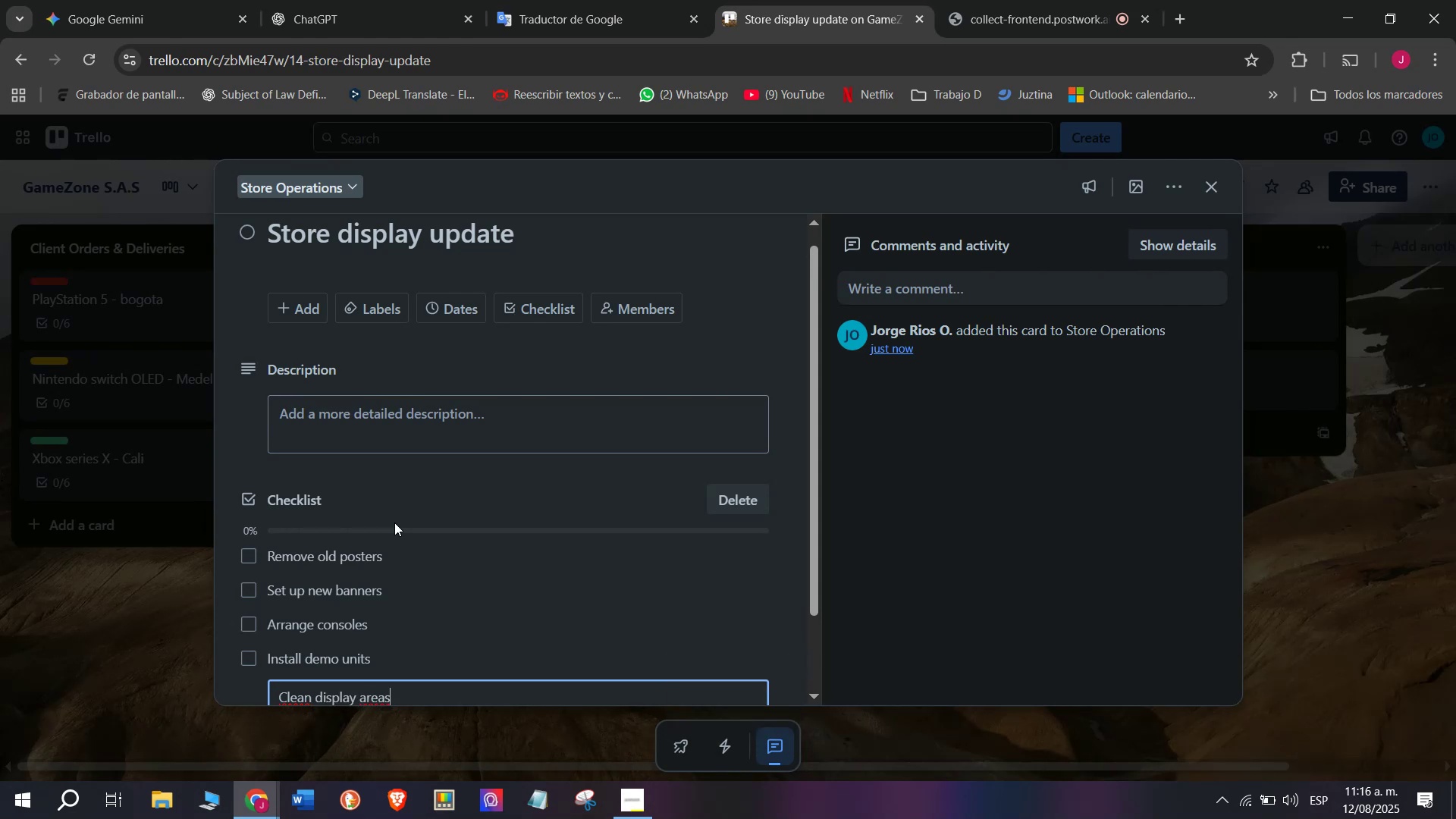 
key(Enter)
 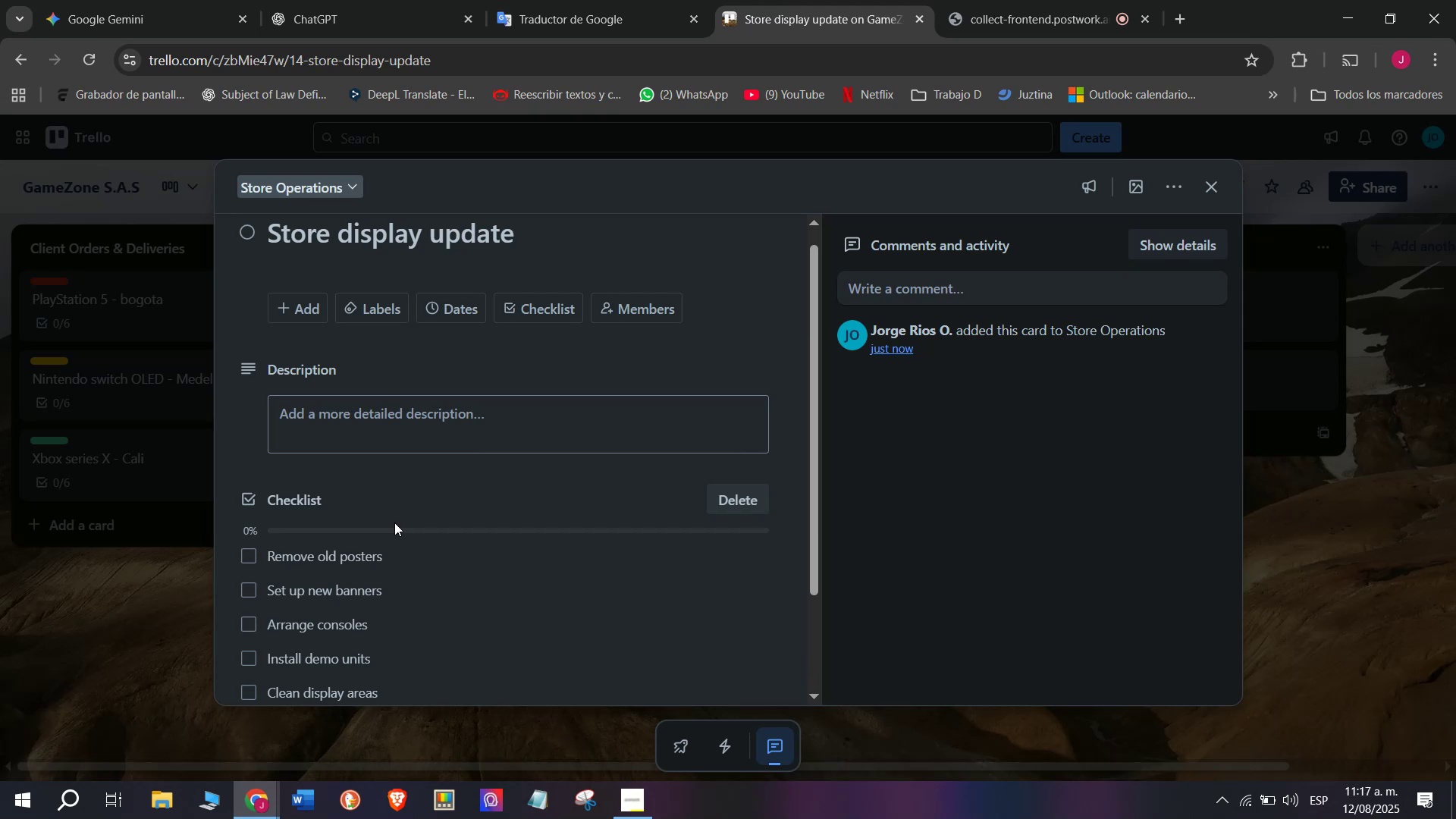 
scroll: coordinate [406, 528], scroll_direction: down, amount: 6.0
 